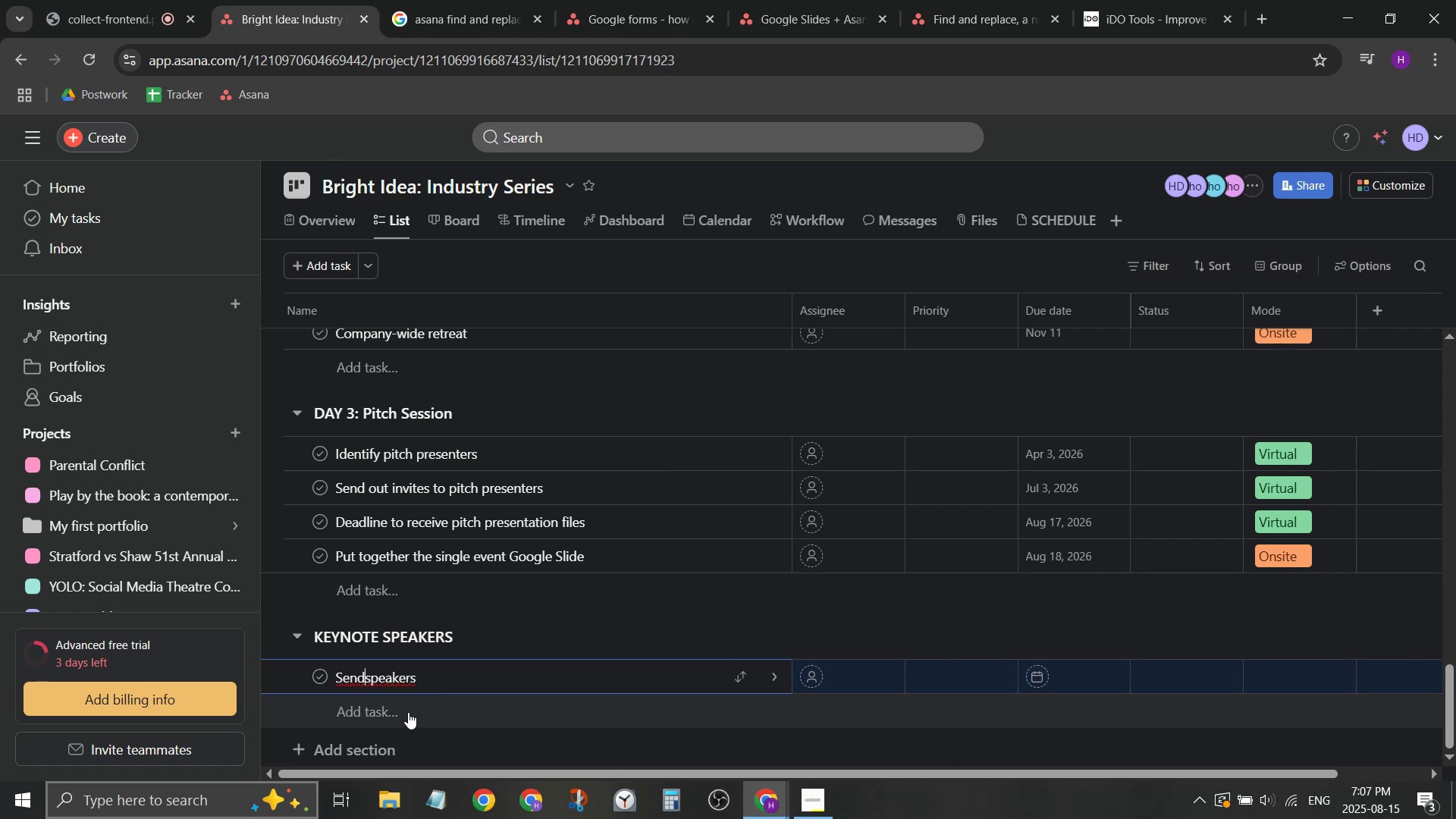 
key(Control+Z)
 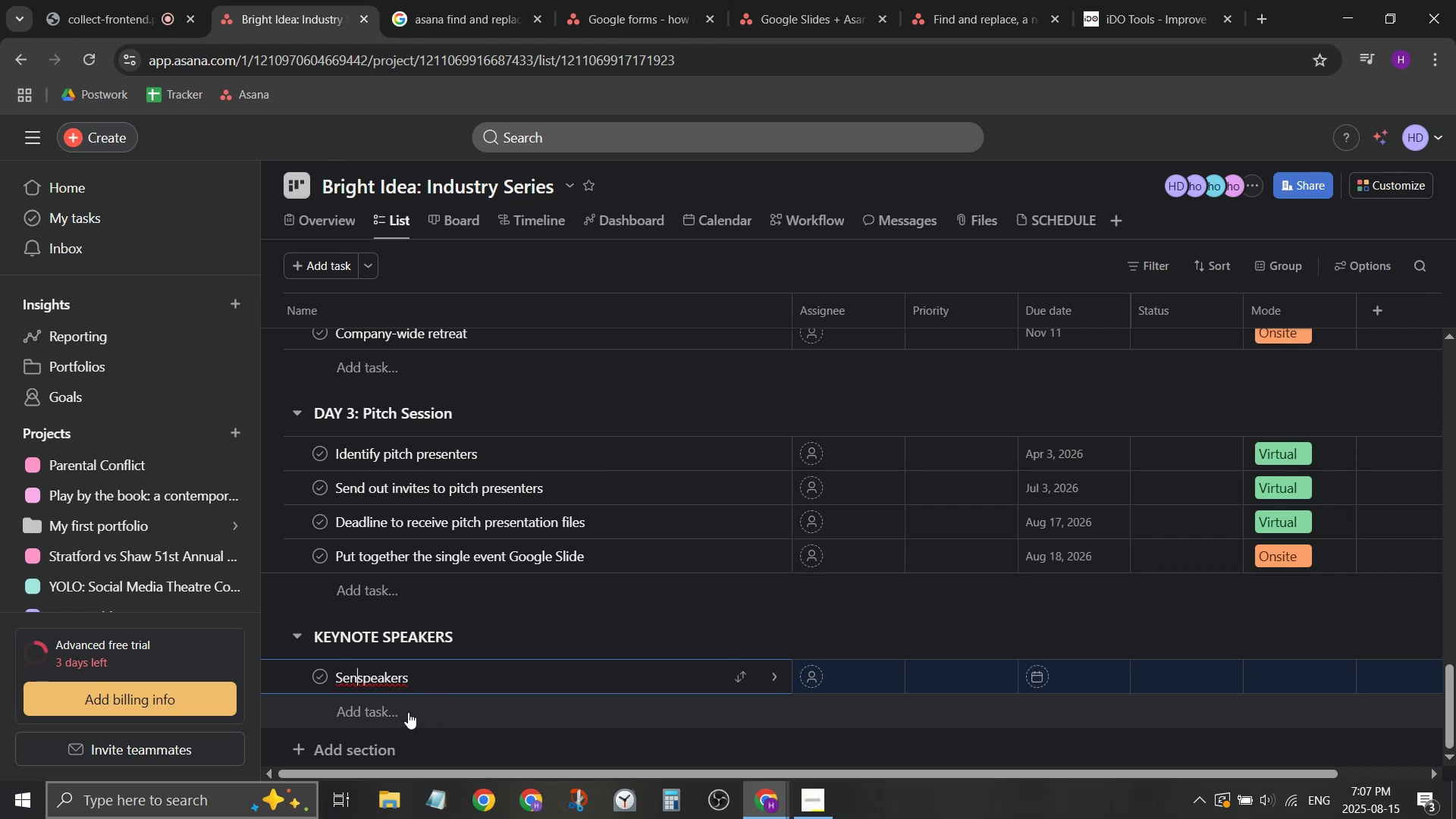 
key(Control+Z)
 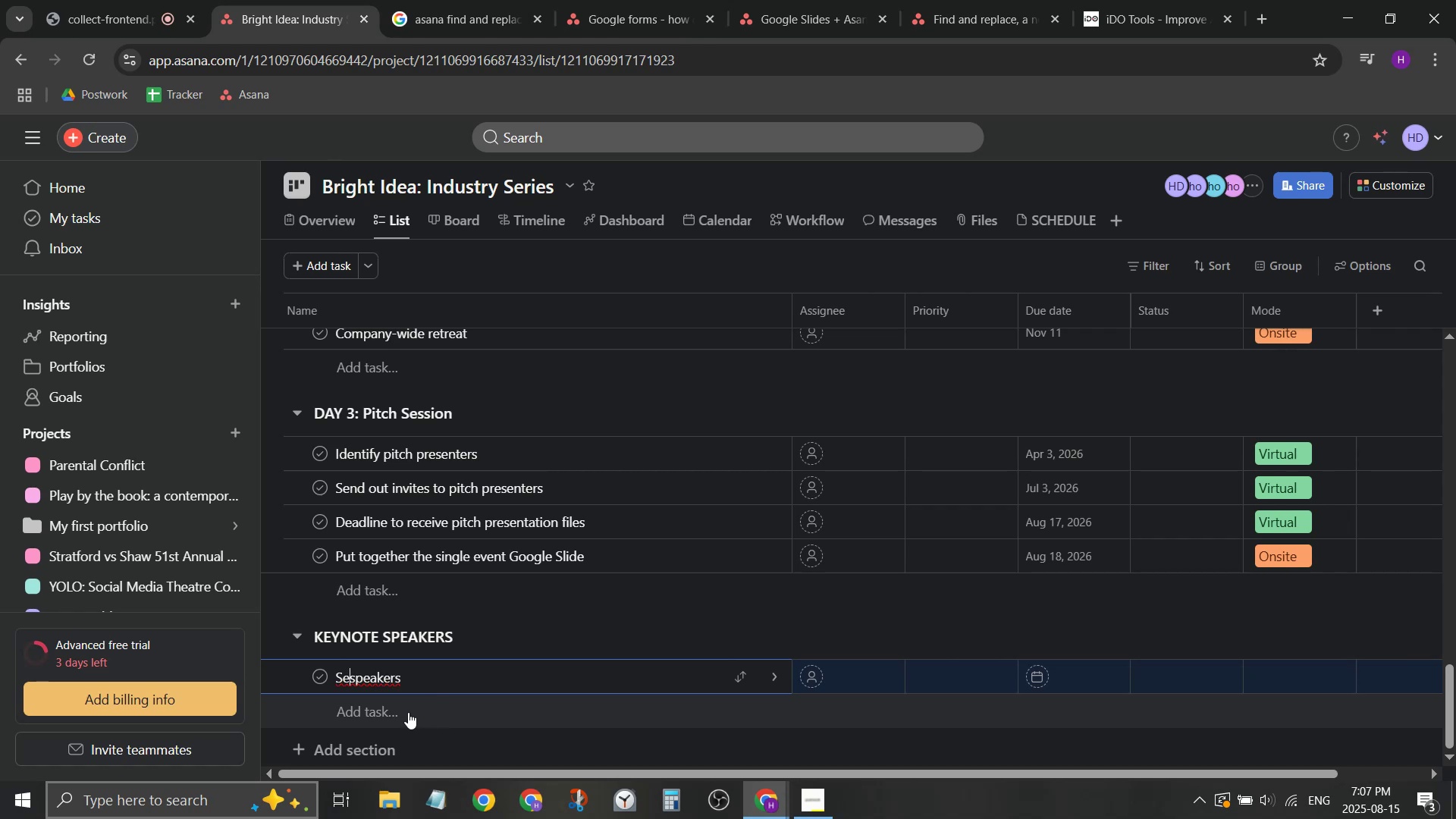 
key(Control+Z)
 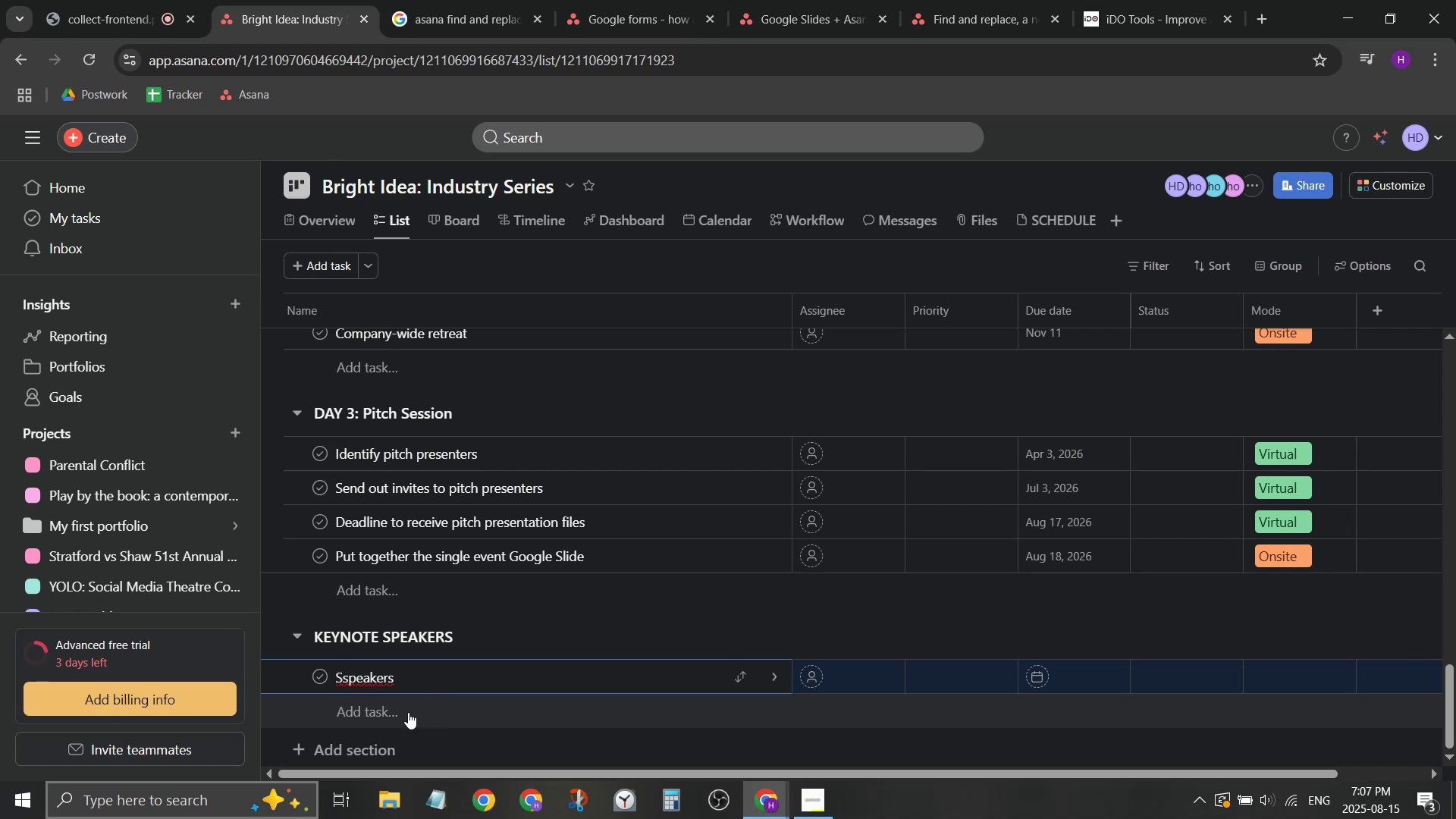 
key(Control+Z)
 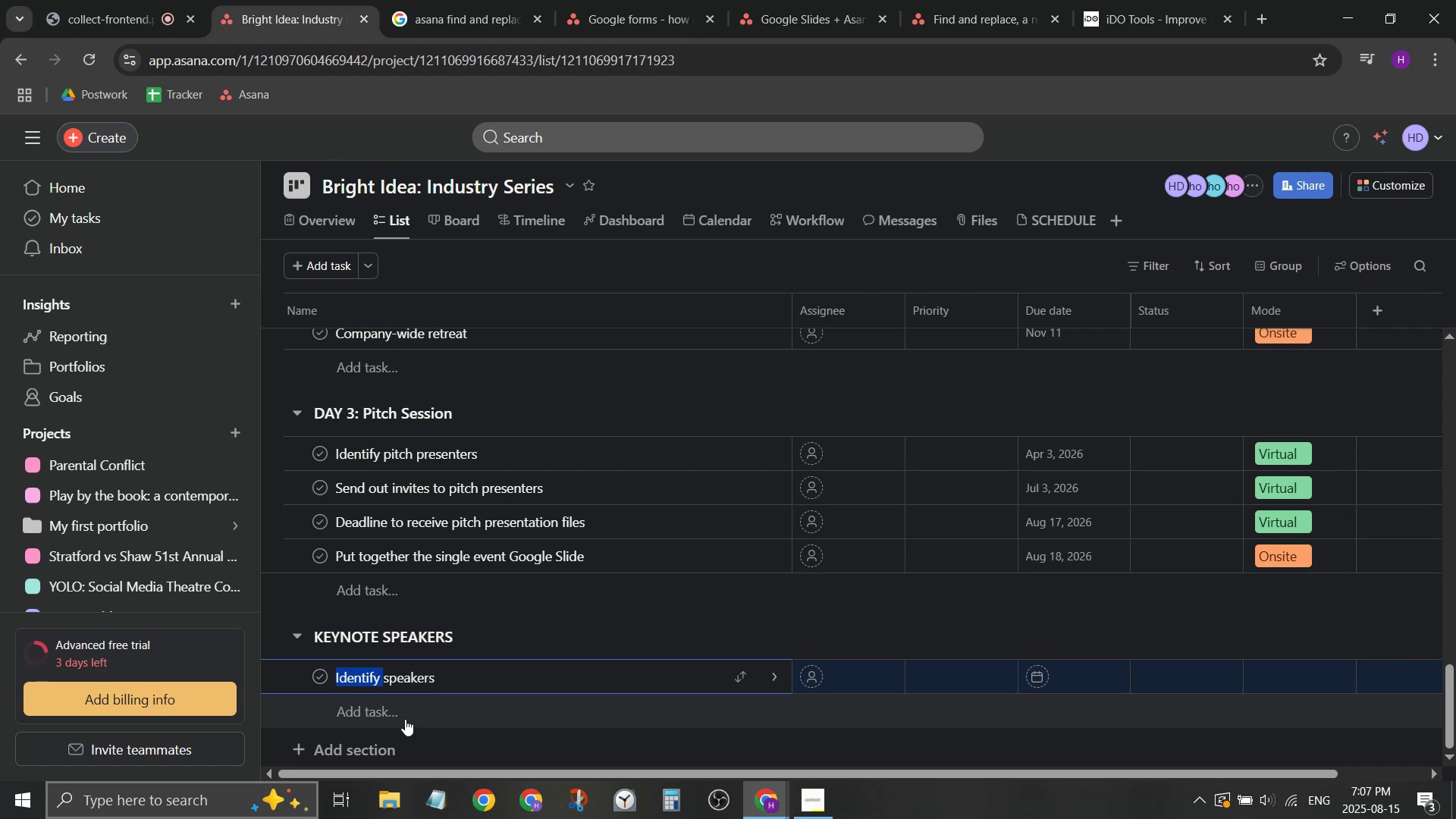 
left_click([405, 719])
 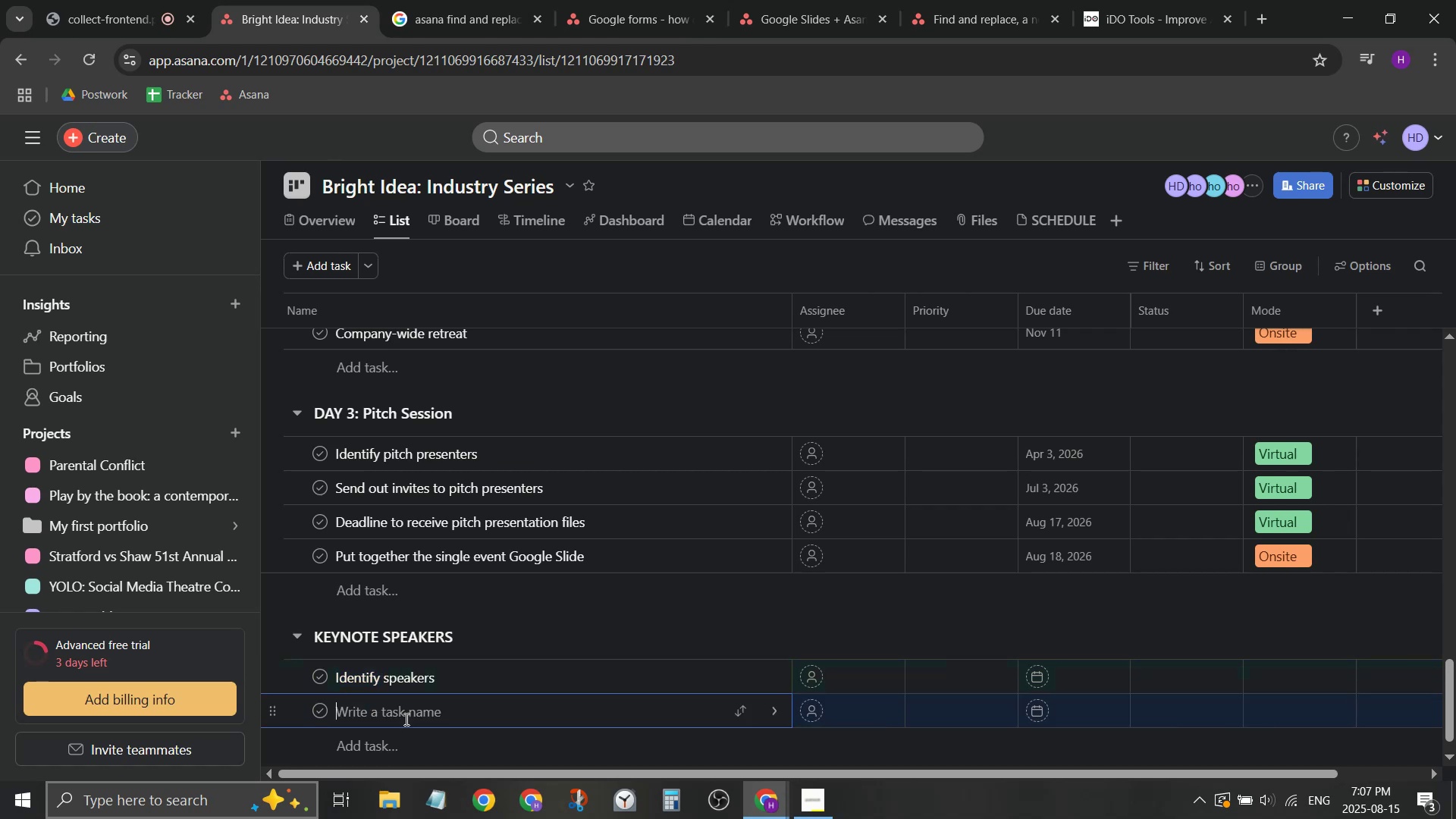 
type(Send invitation)
 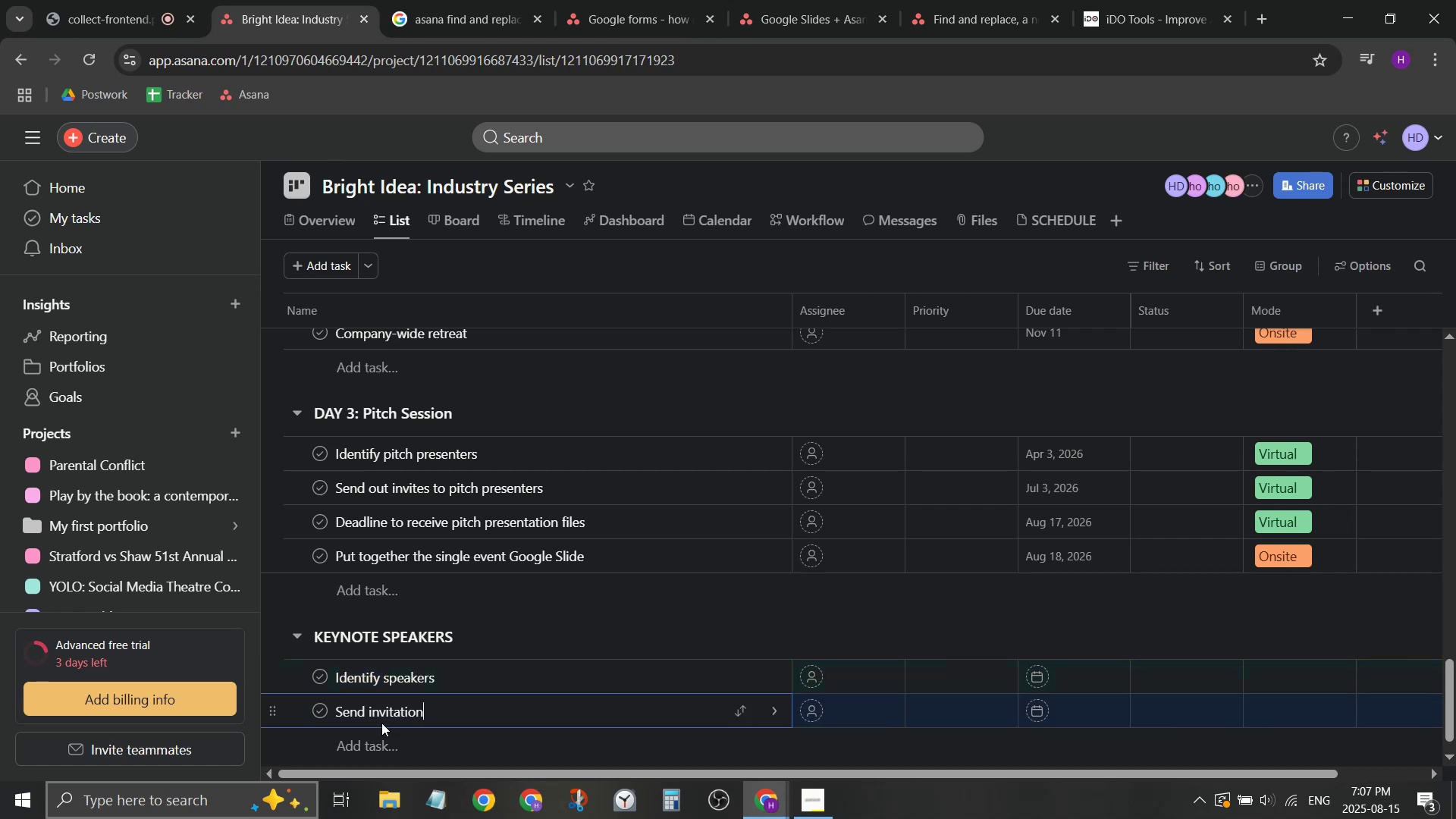 
key(Enter)
 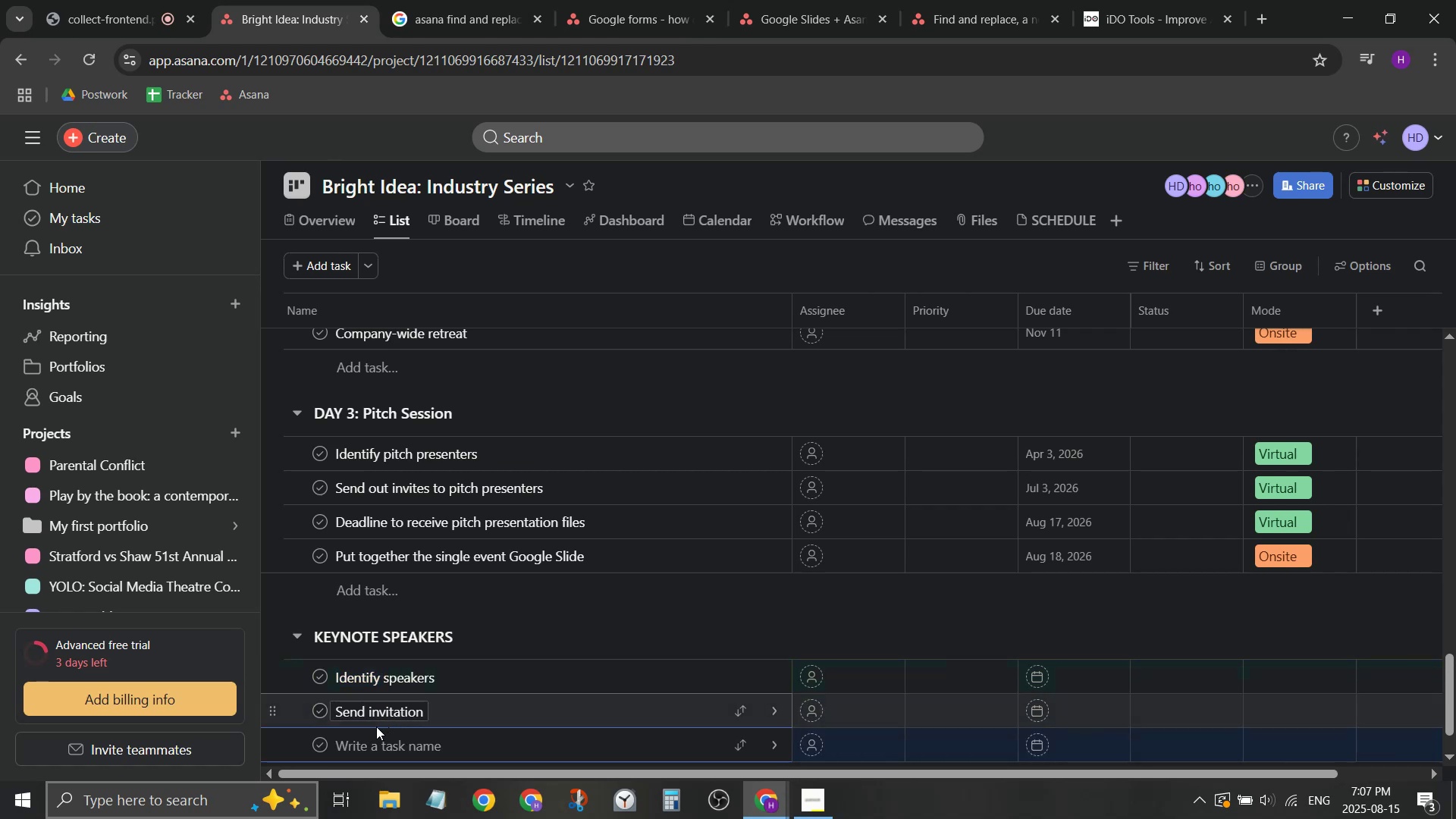 
type(Book all r)
key(Backspace)
type(travel & accommodations)
 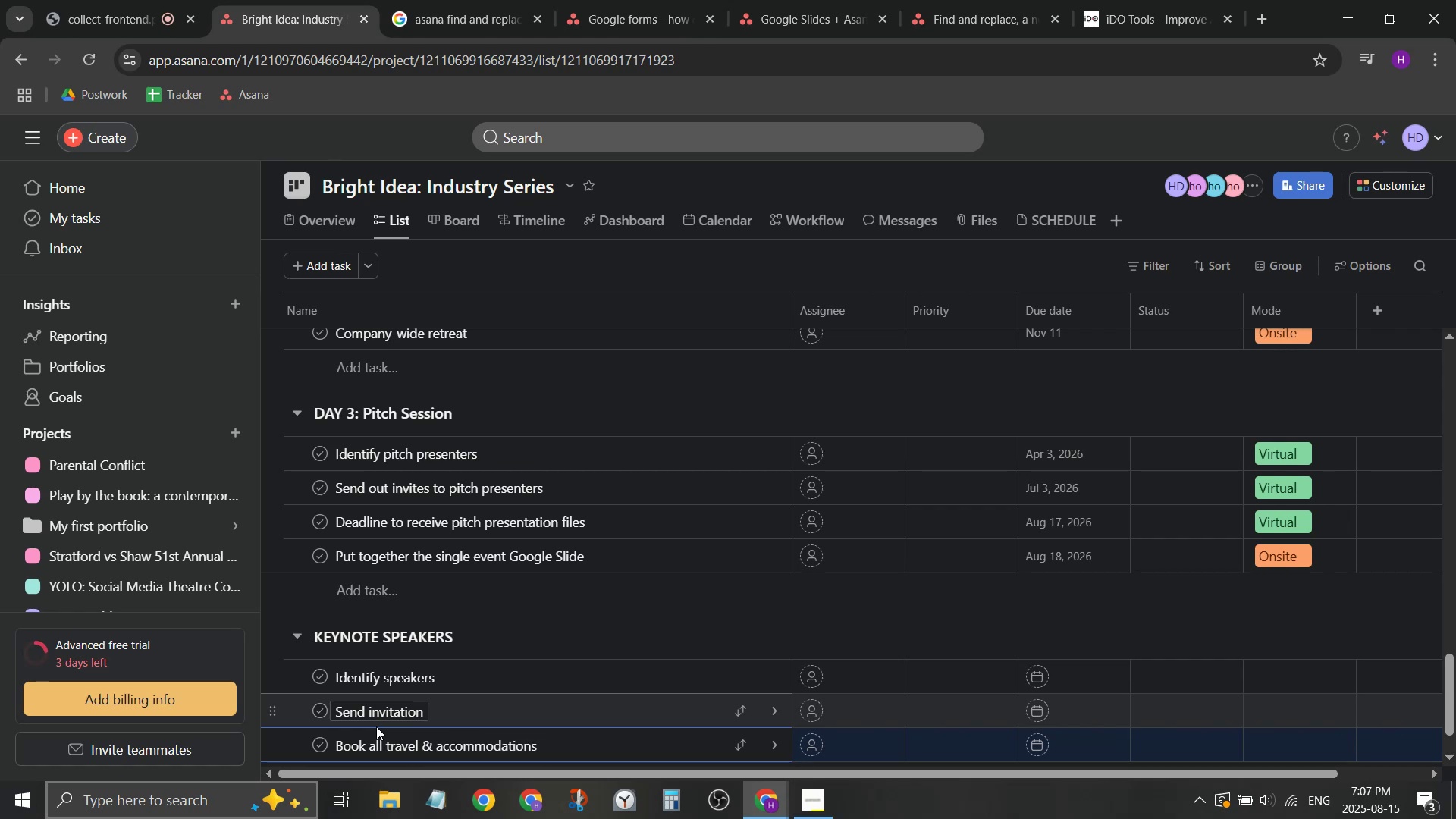 
scroll: coordinate [469, 532], scroll_direction: up, amount: 4.0
 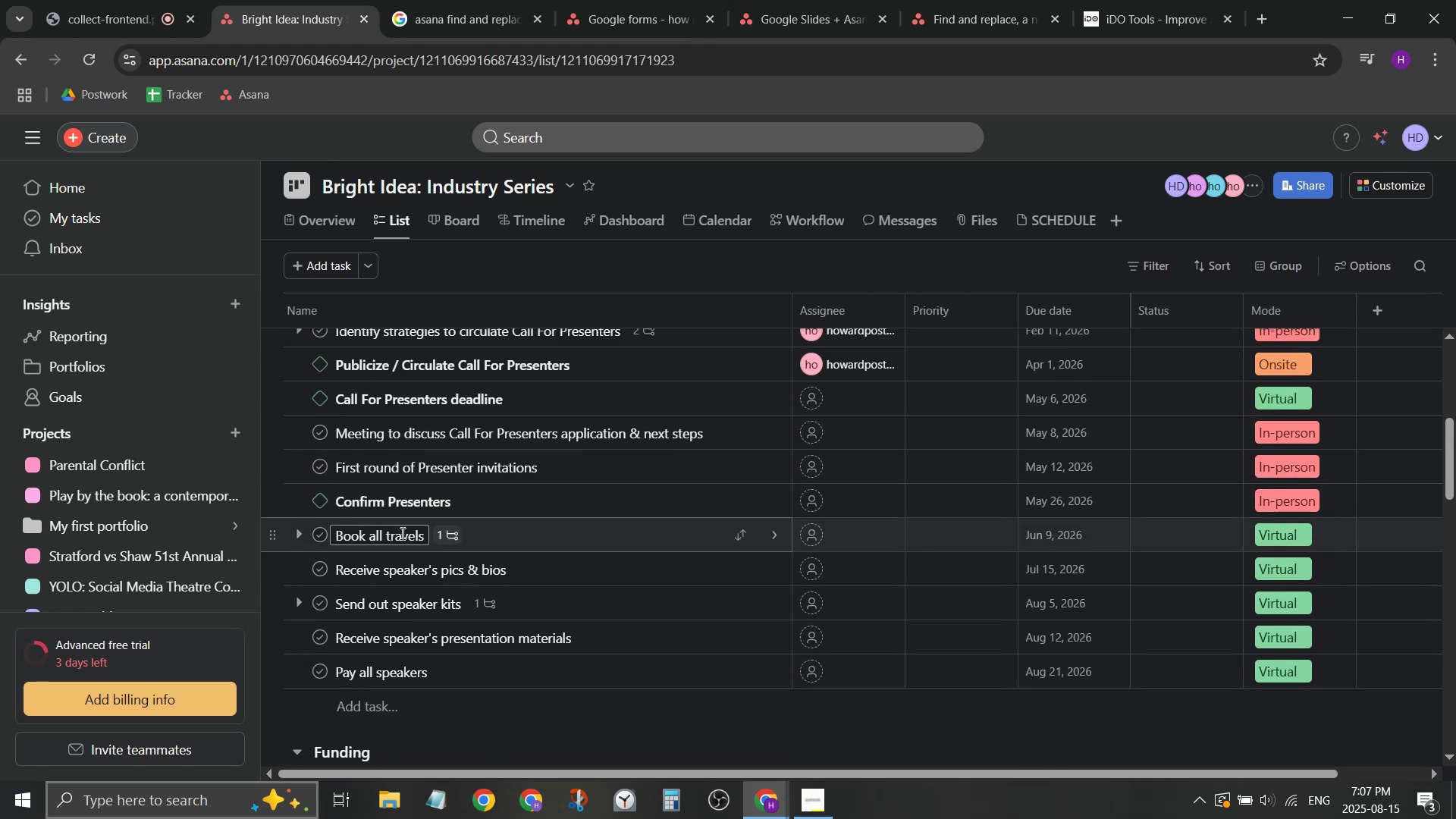 
left_click([299, 537])
 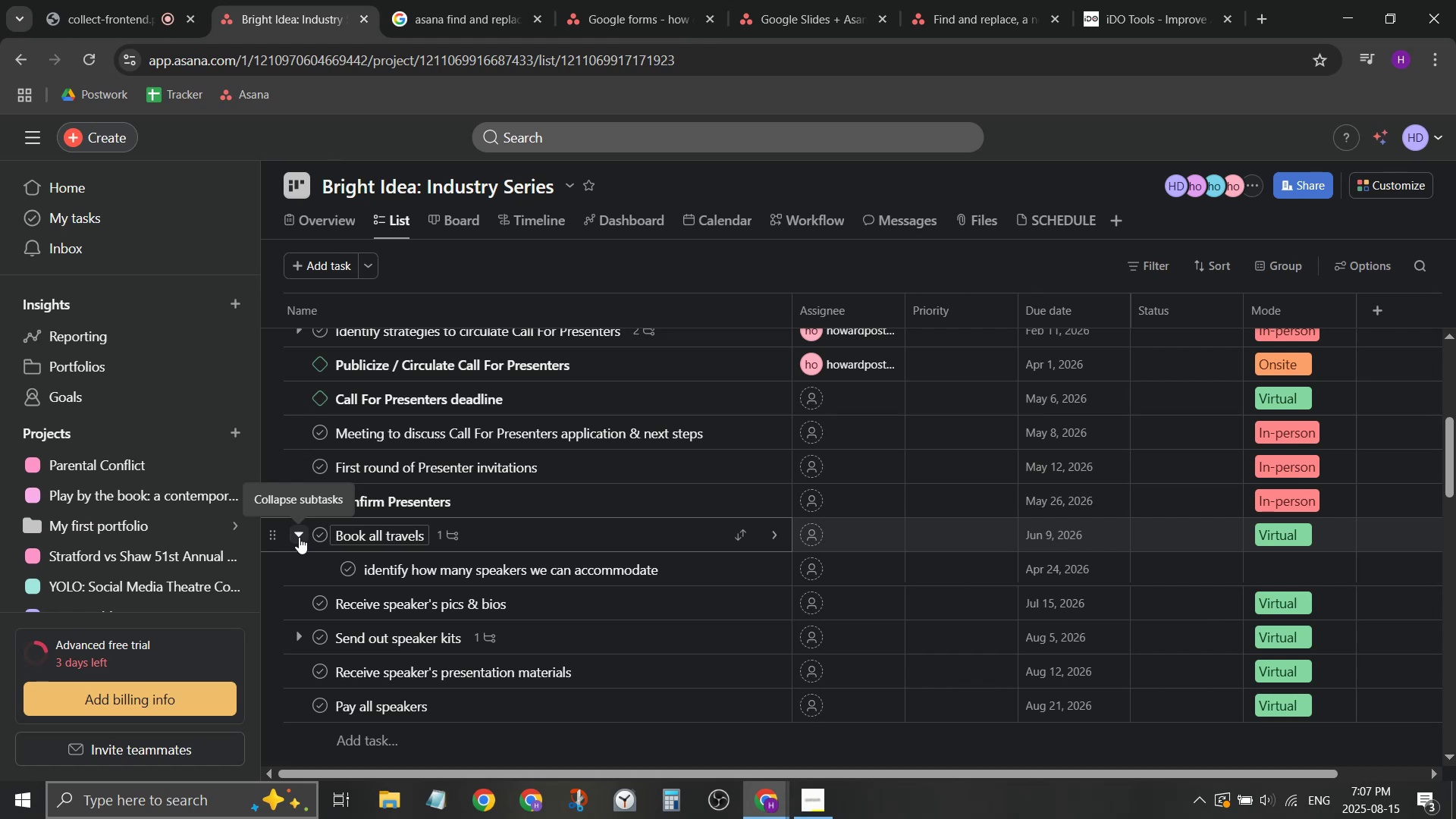 
left_click([299, 537])
 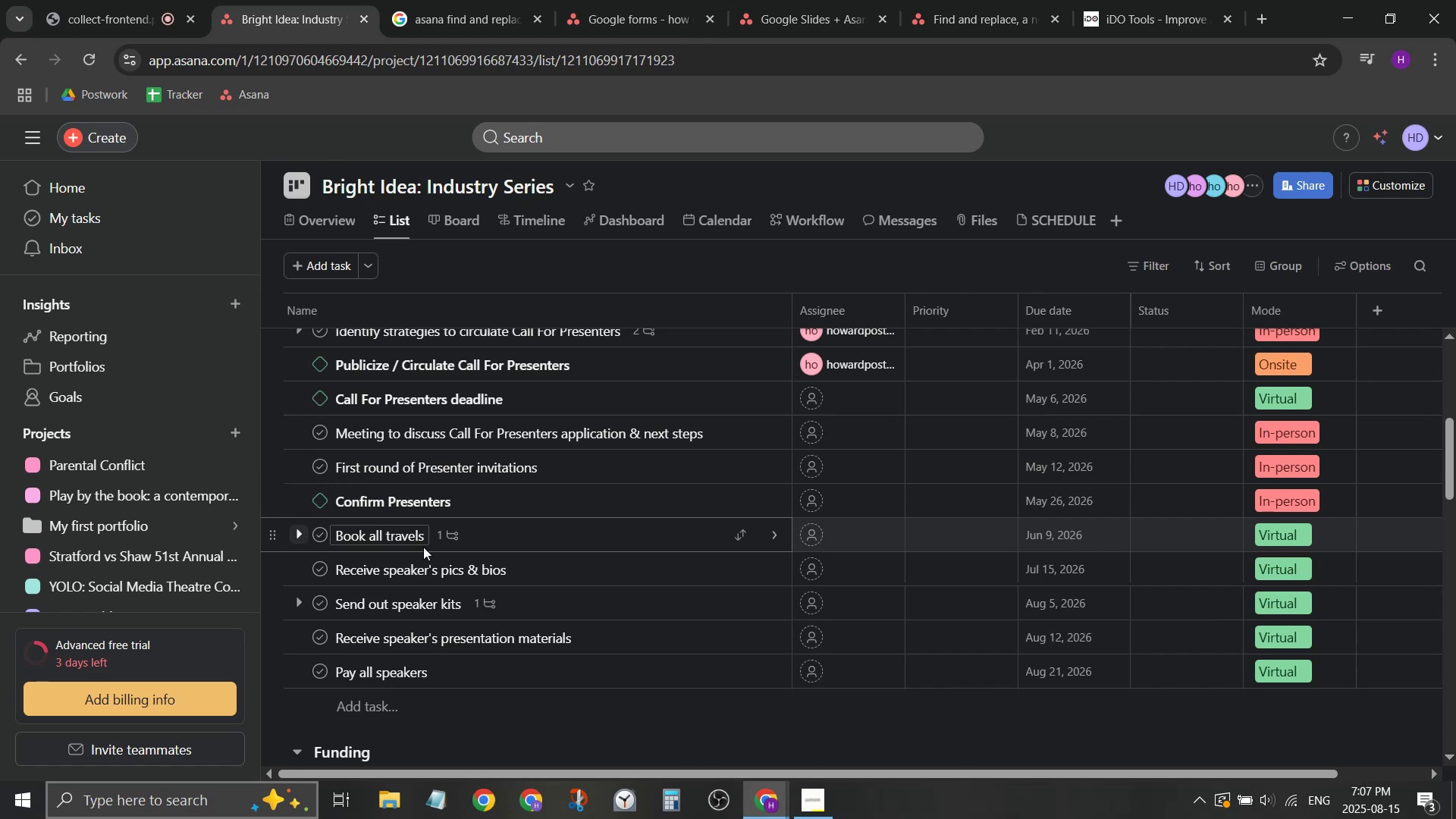 
scroll: coordinate [619, 552], scroll_direction: down, amount: 10.0
 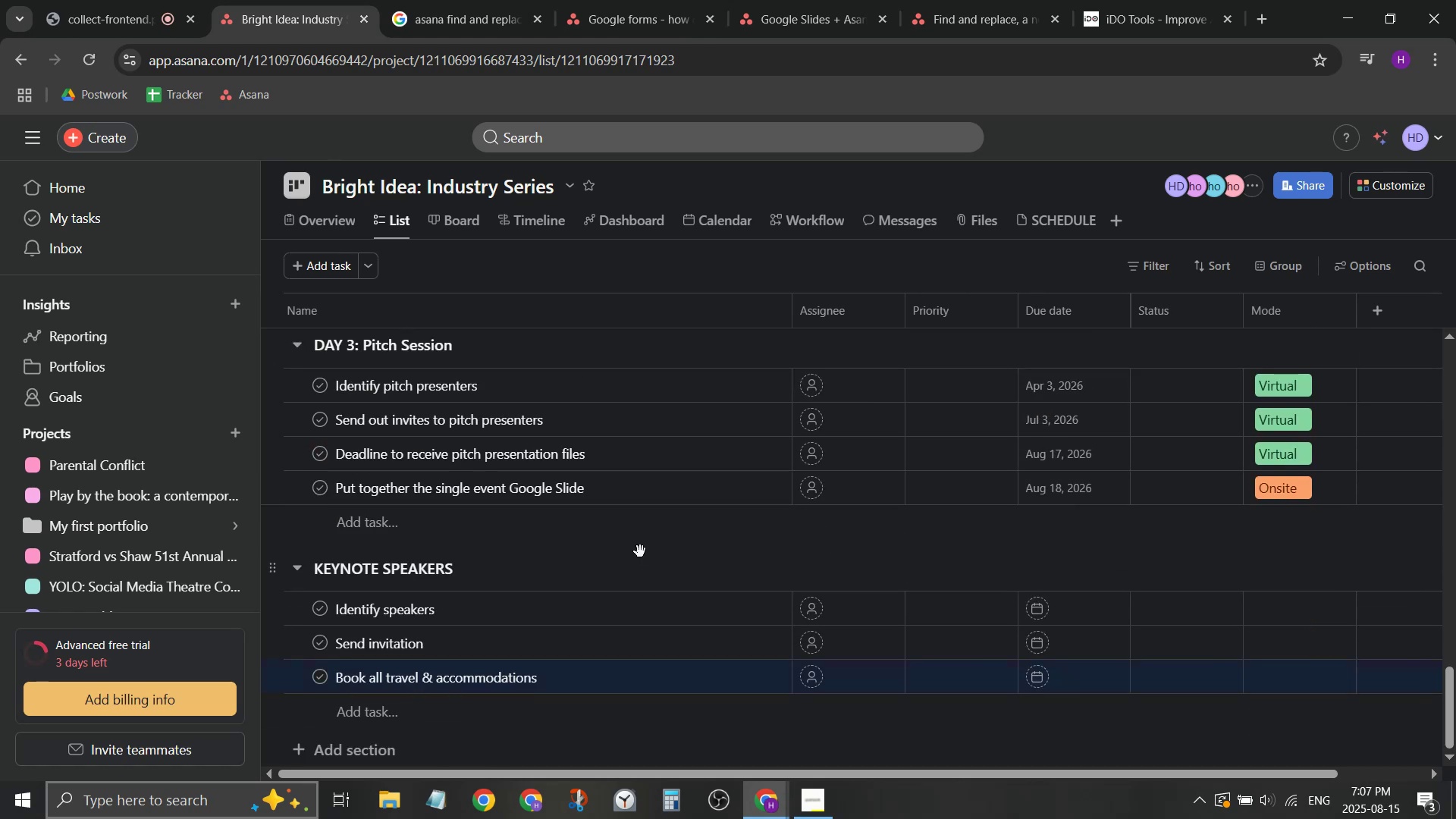 
mouse_move([928, 646])
 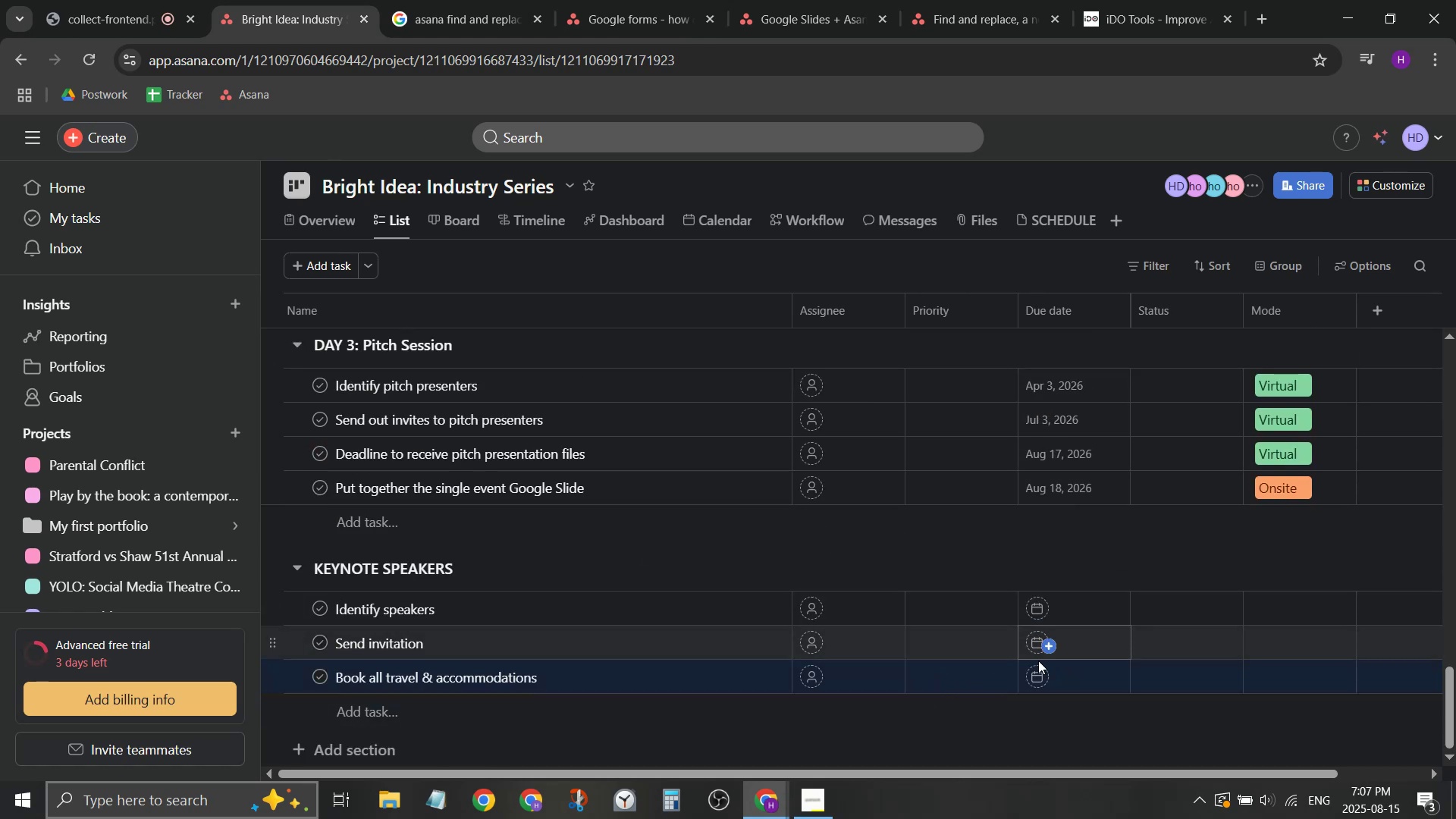 
left_click([1032, 674])
 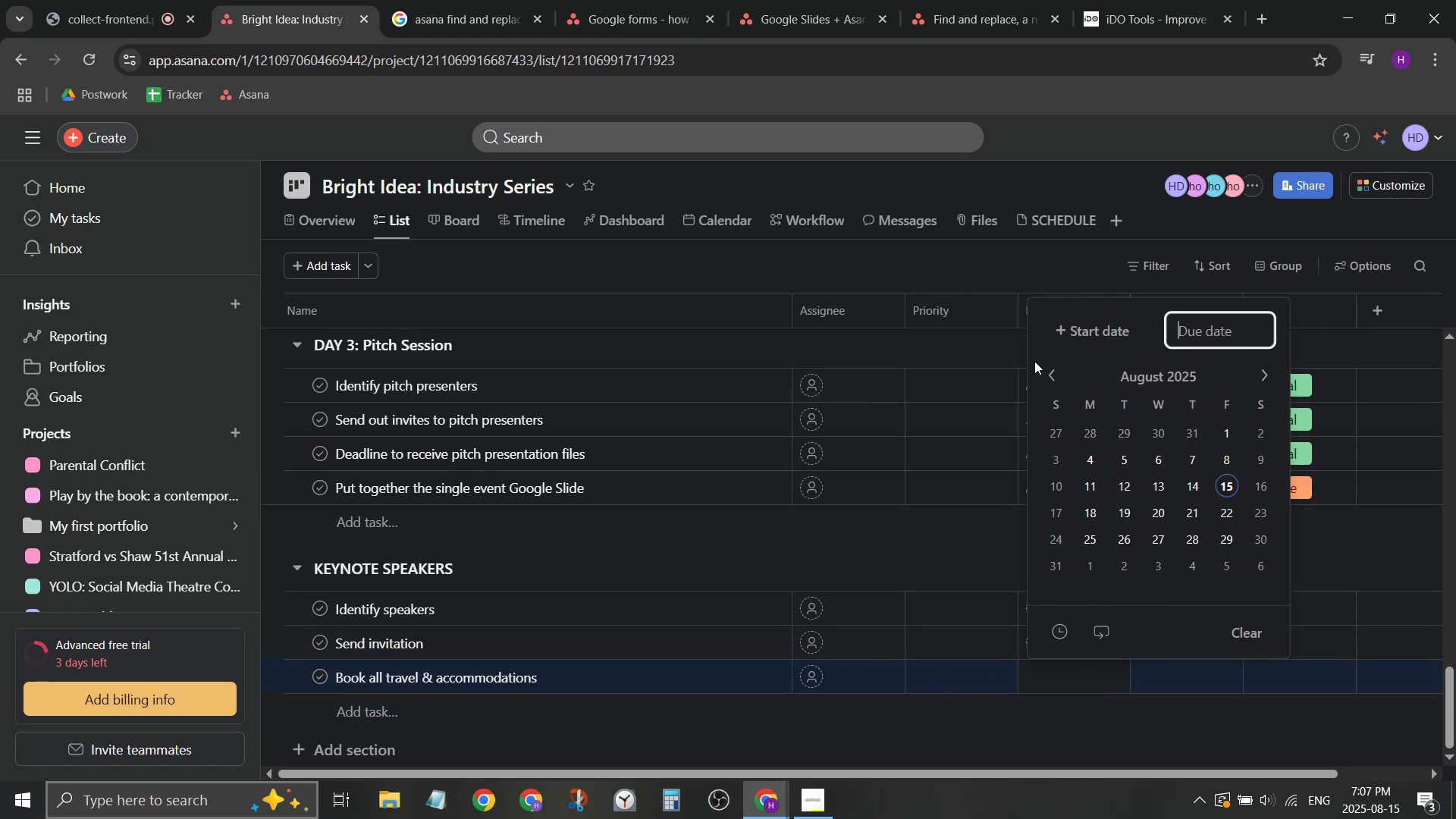 
double_click([1058, 372])
 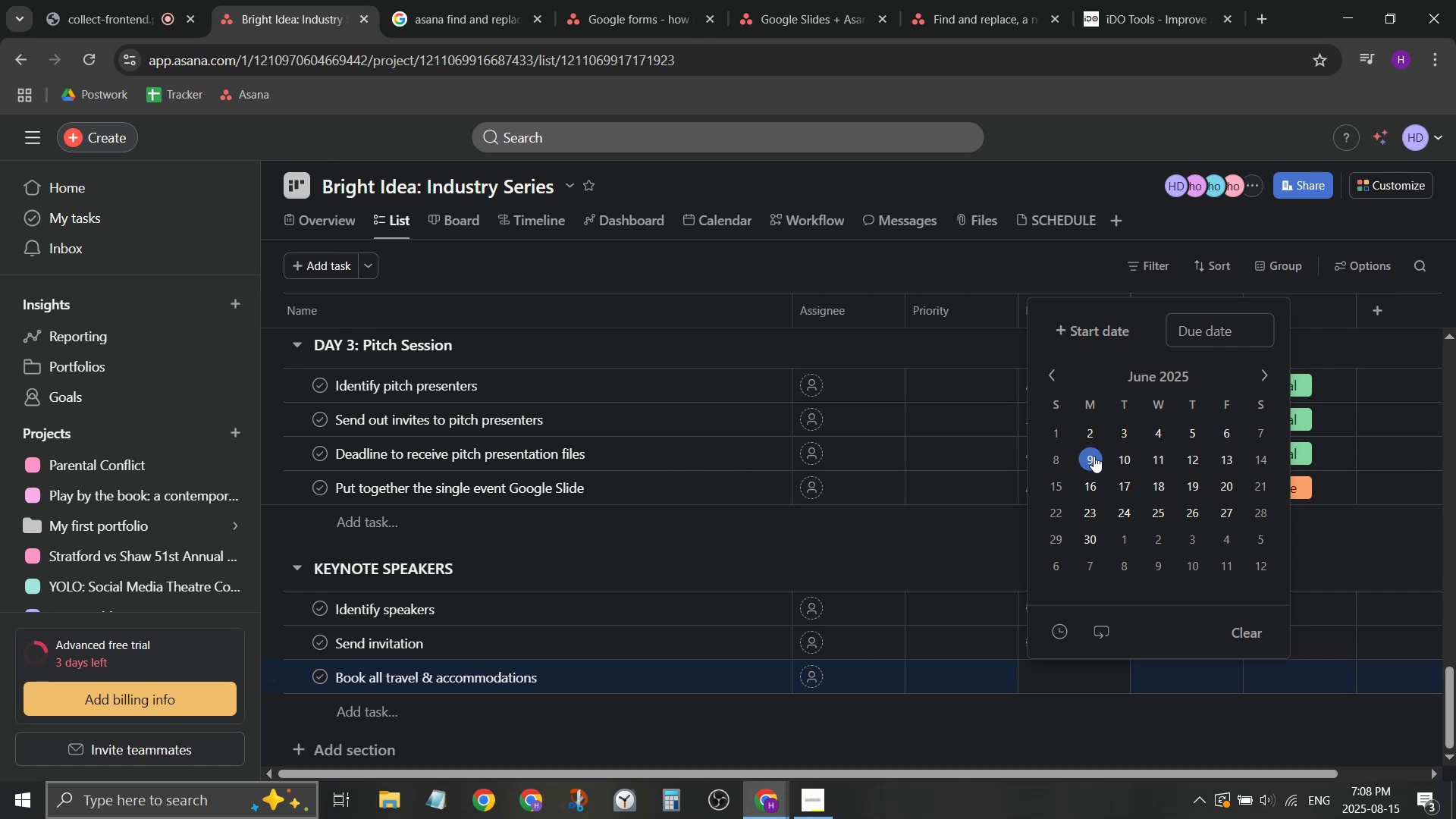 
left_click([1094, 456])
 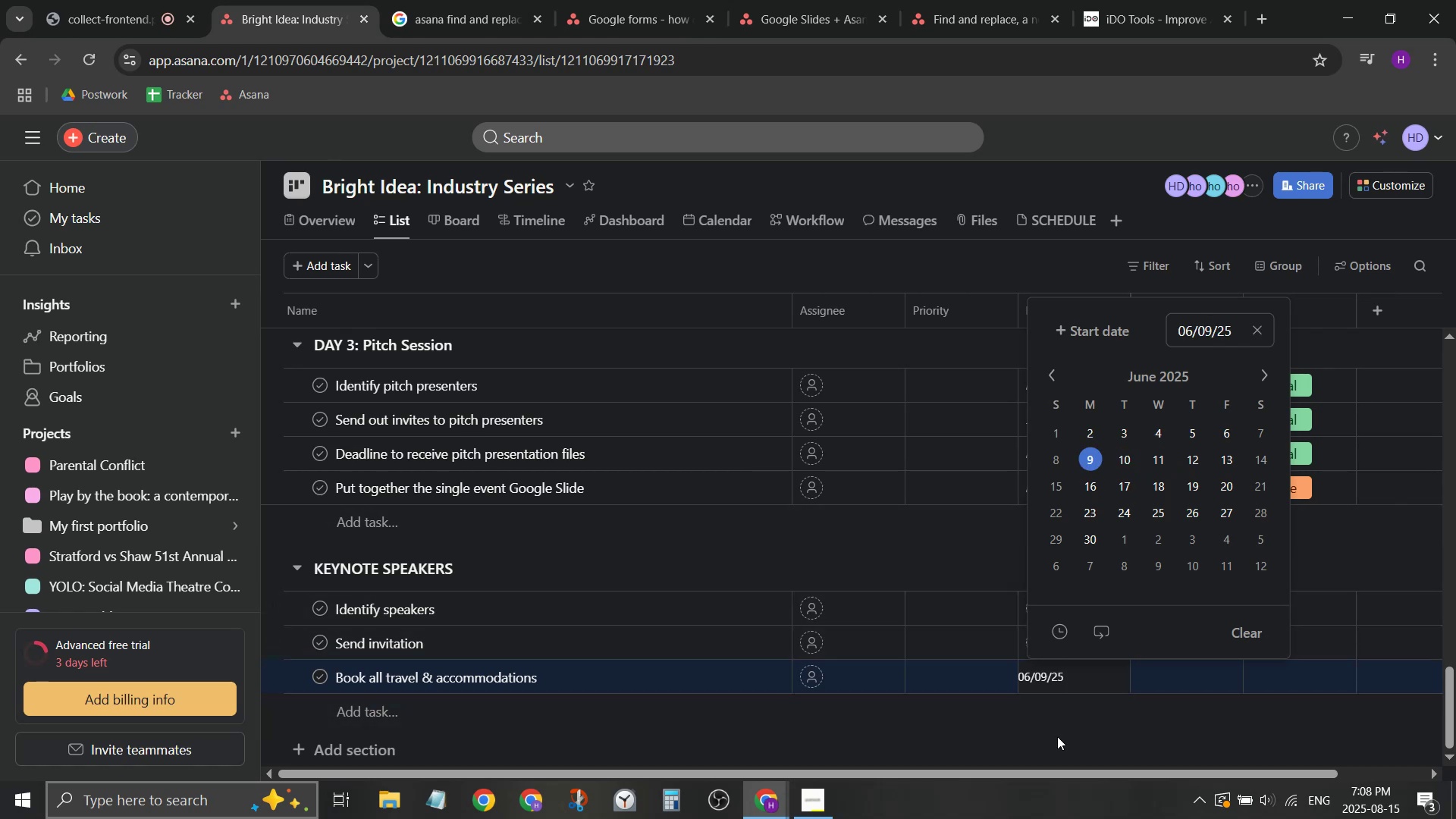 
double_click([1052, 645])
 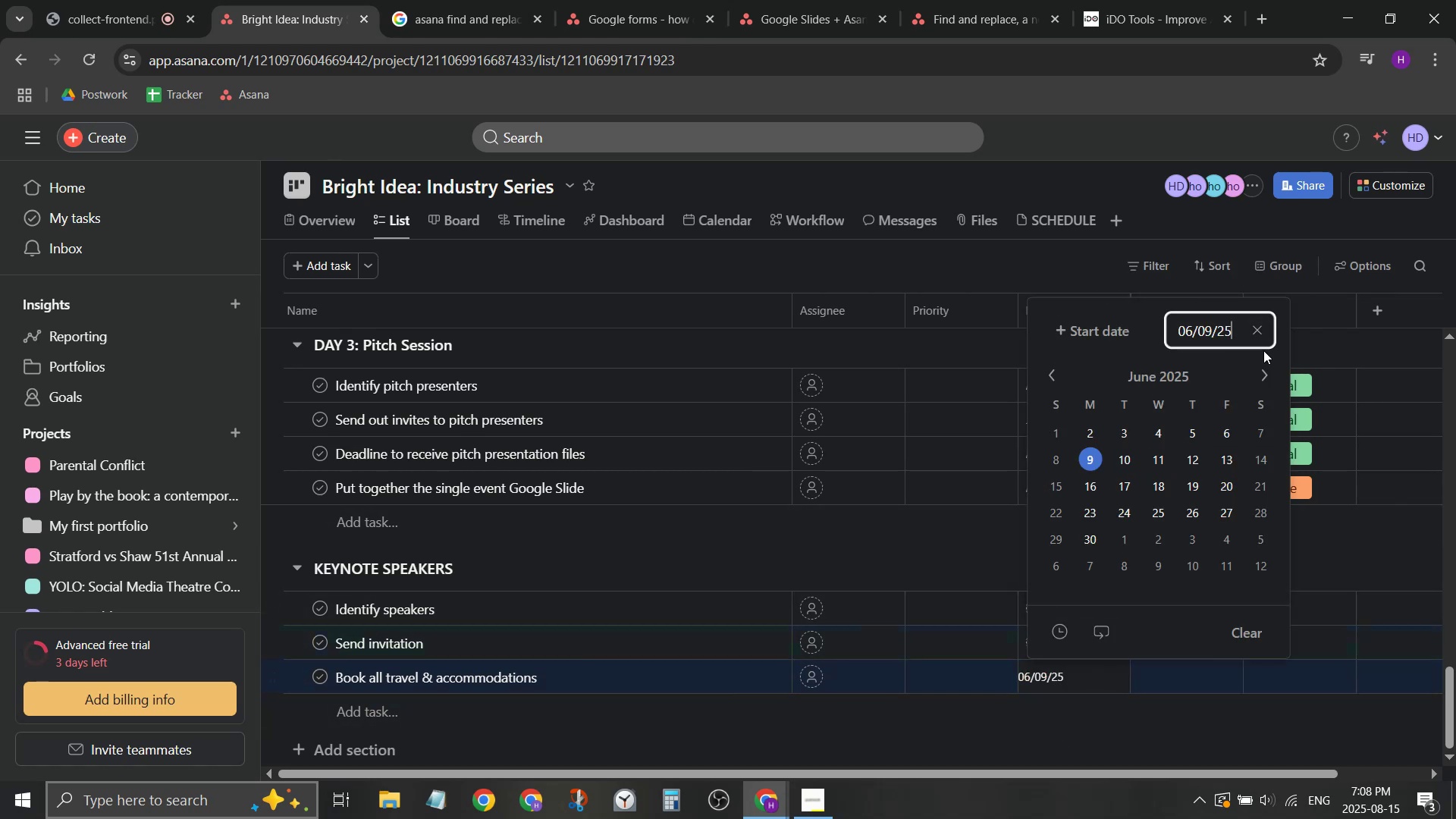 
key(Backspace)
 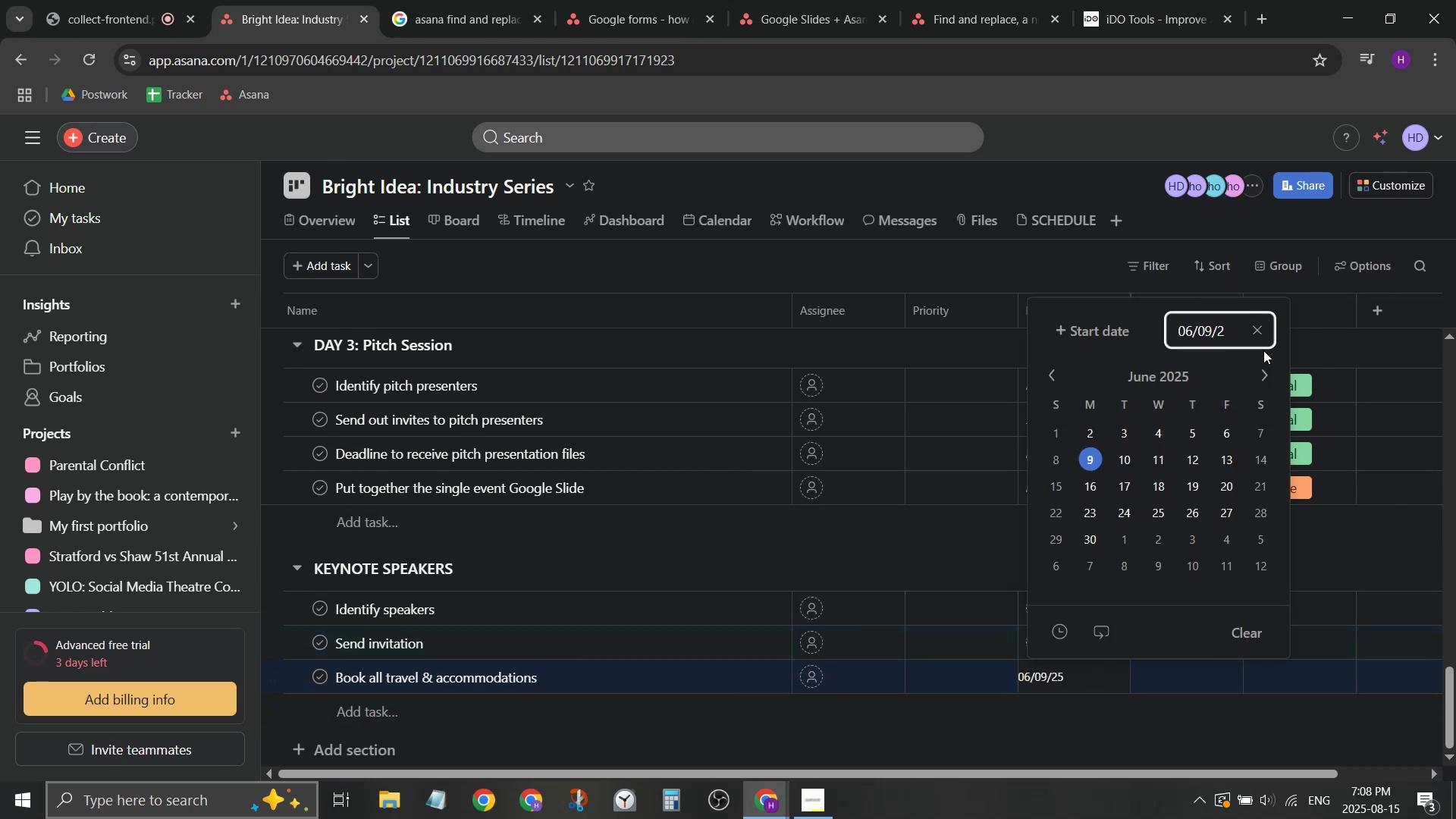 
key(6)
 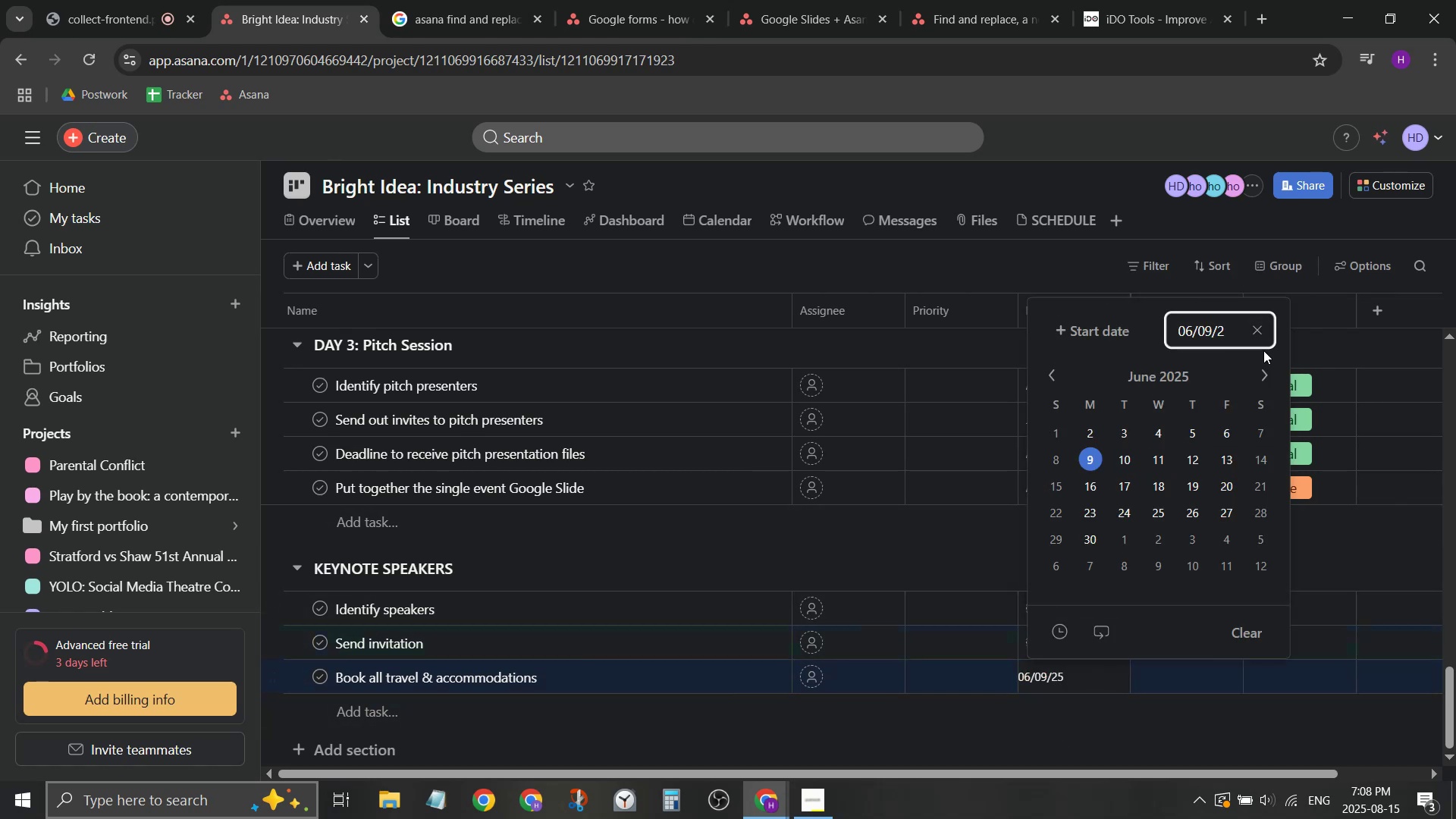 
key(Enter)
 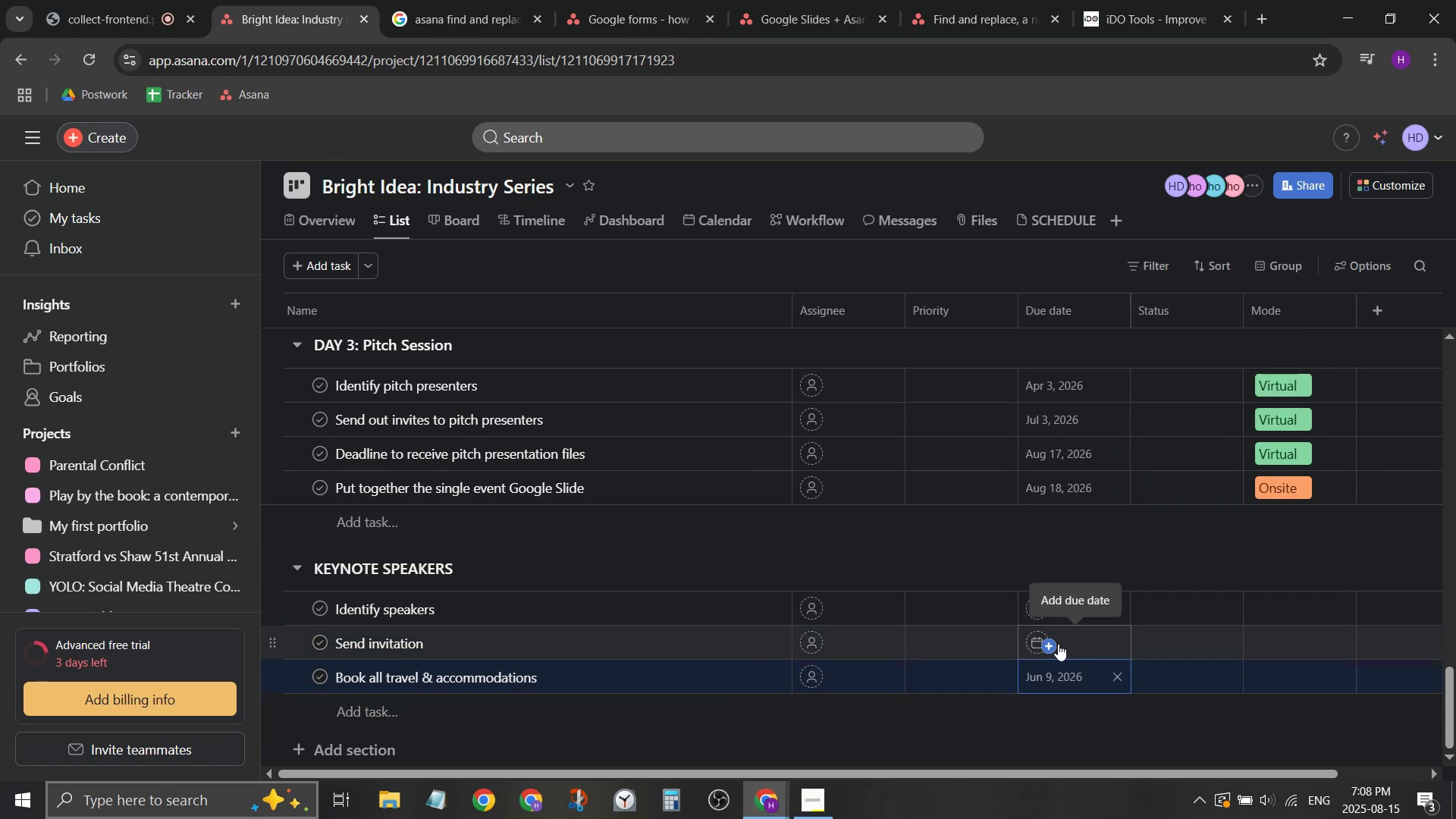 
left_click([1058, 644])
 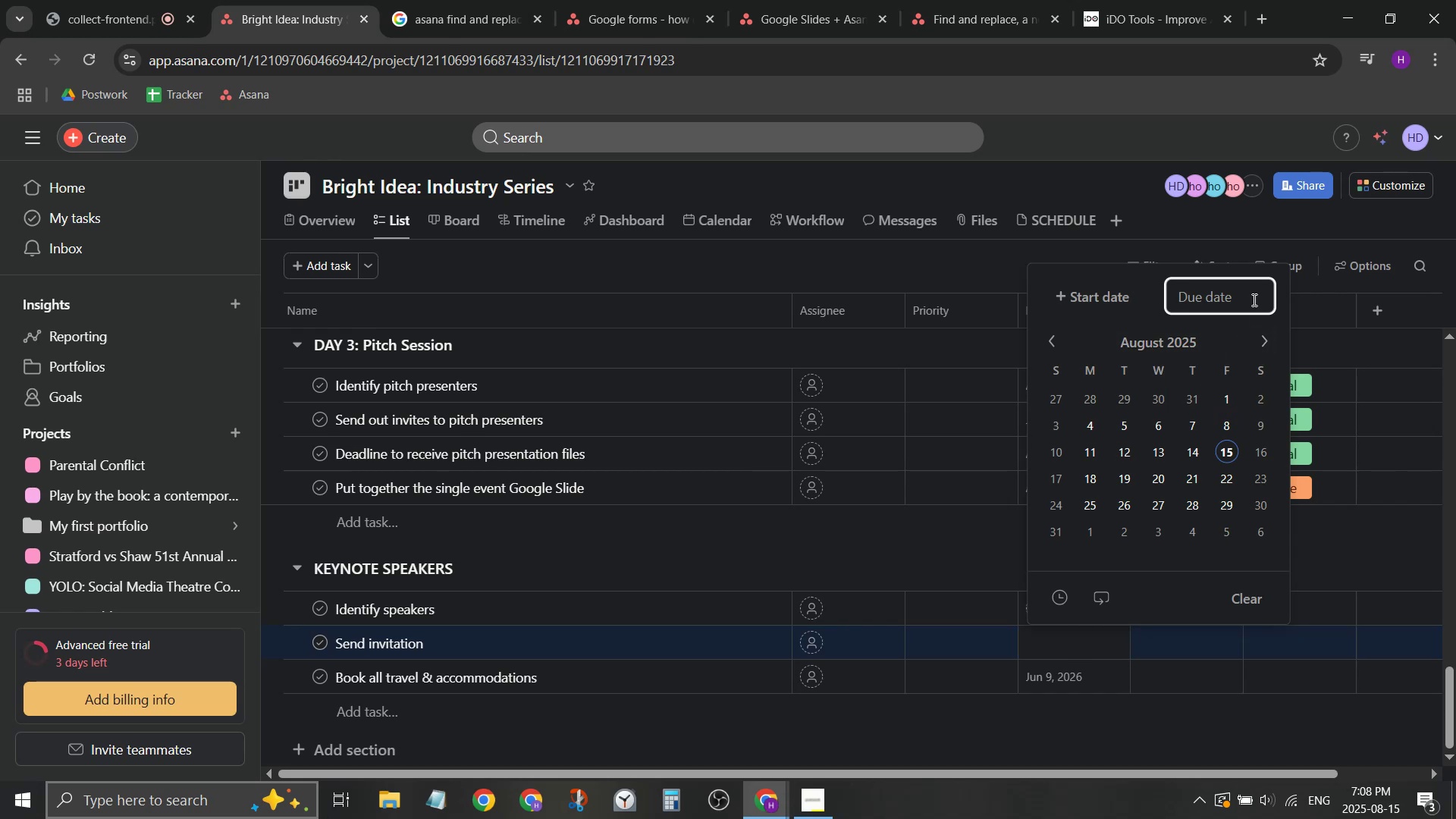 
left_click([1199, 340])
 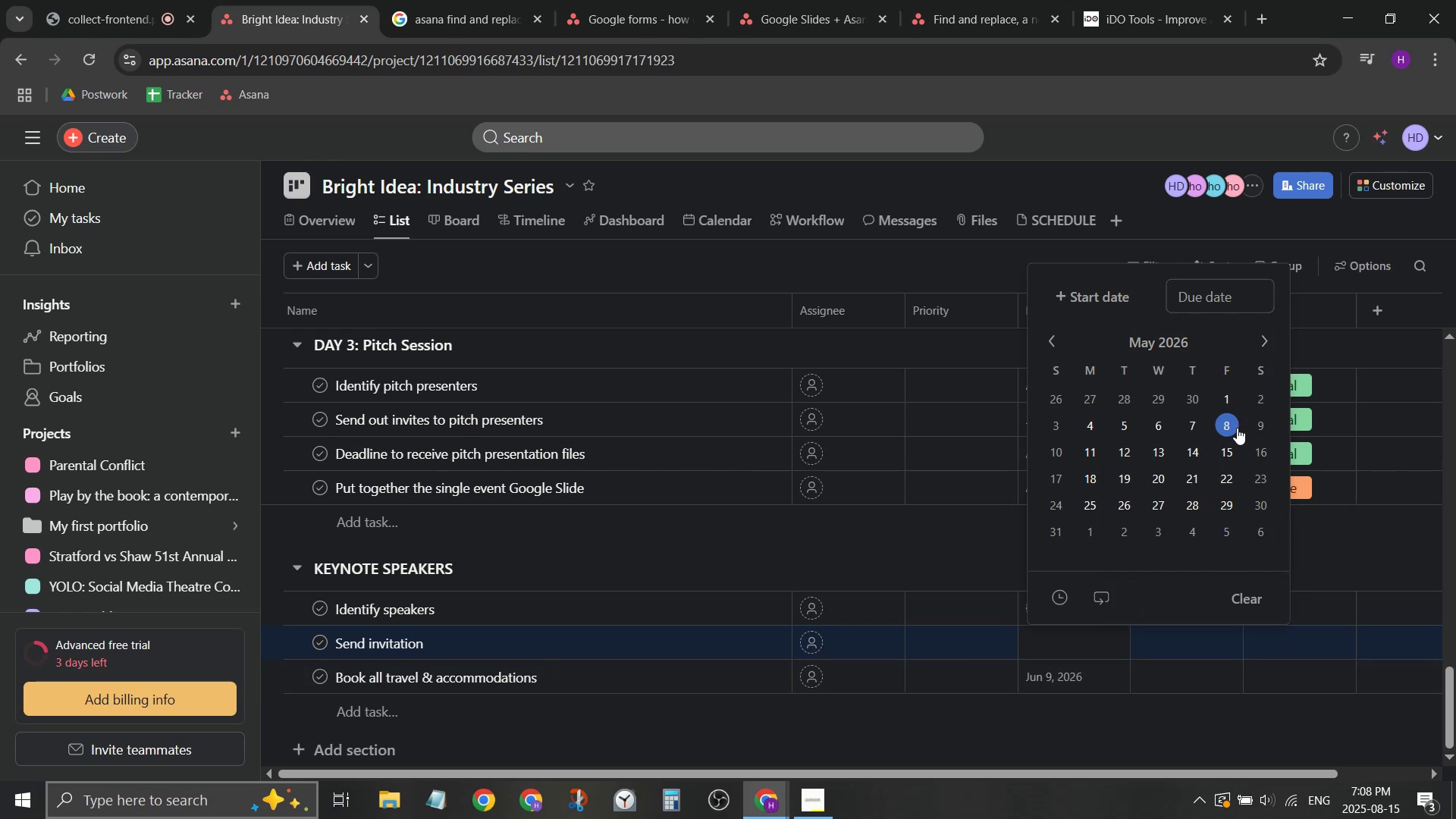 
left_click([1232, 390])
 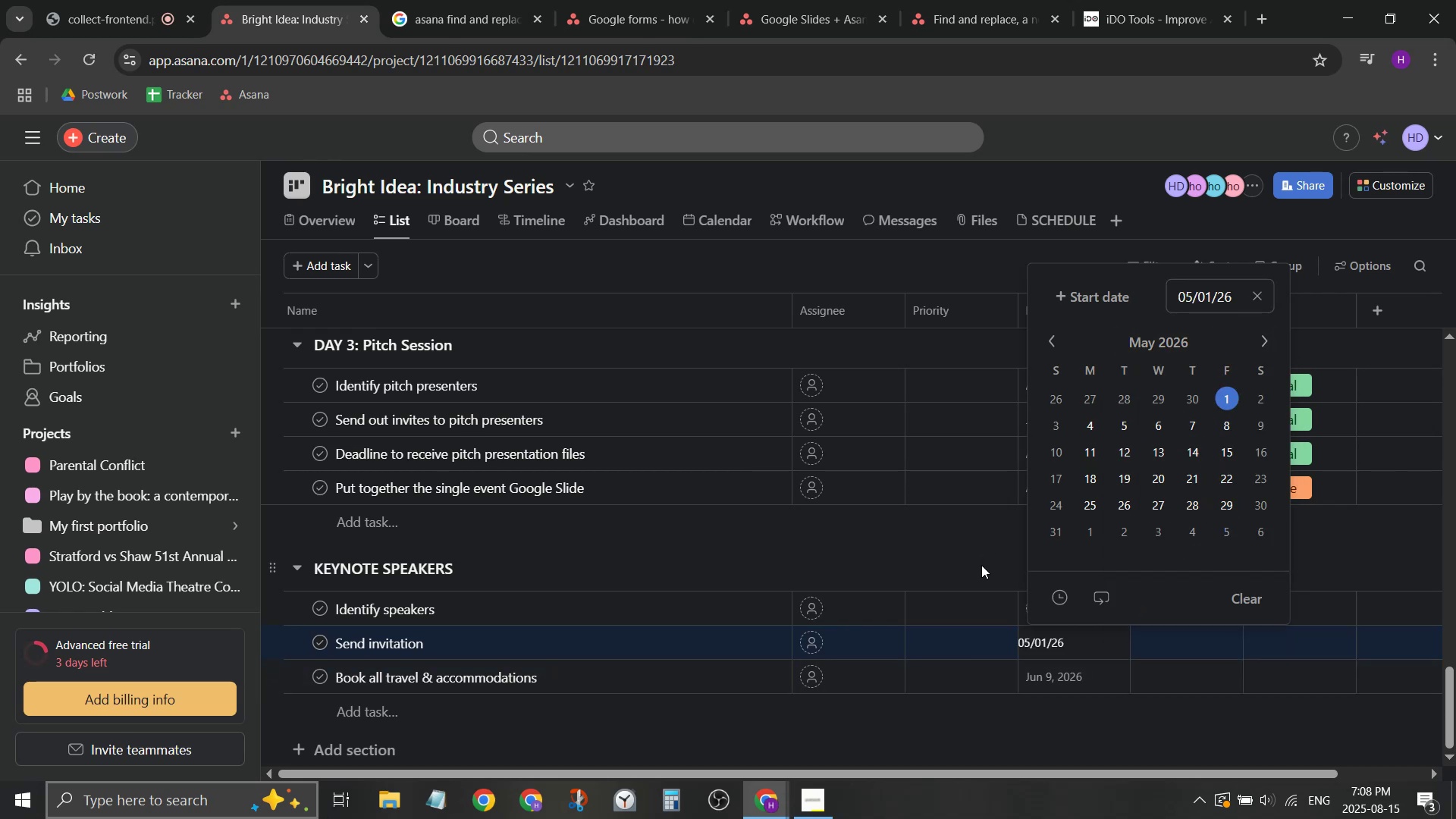 
left_click([981, 565])
 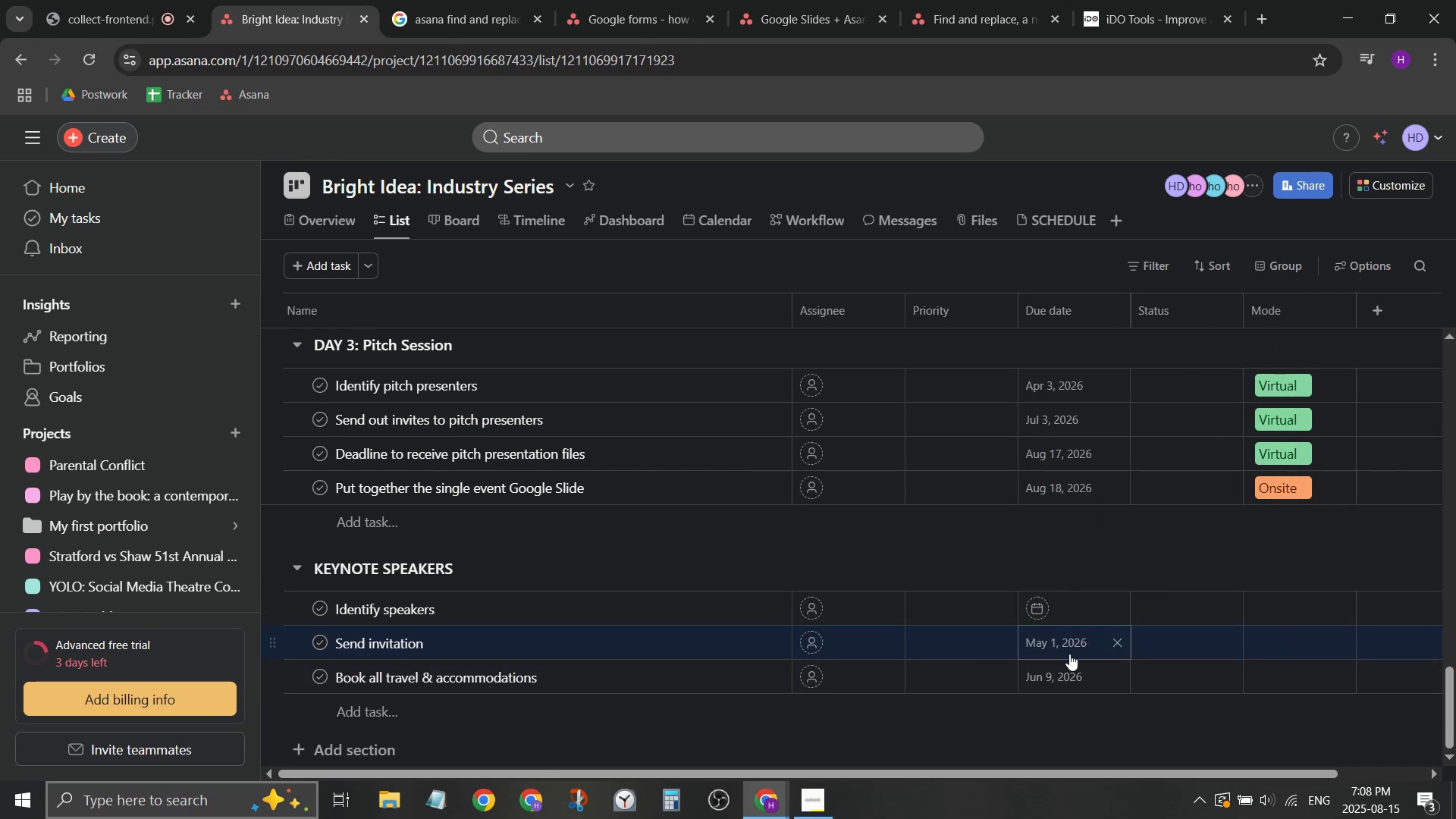 
left_click([1071, 662])
 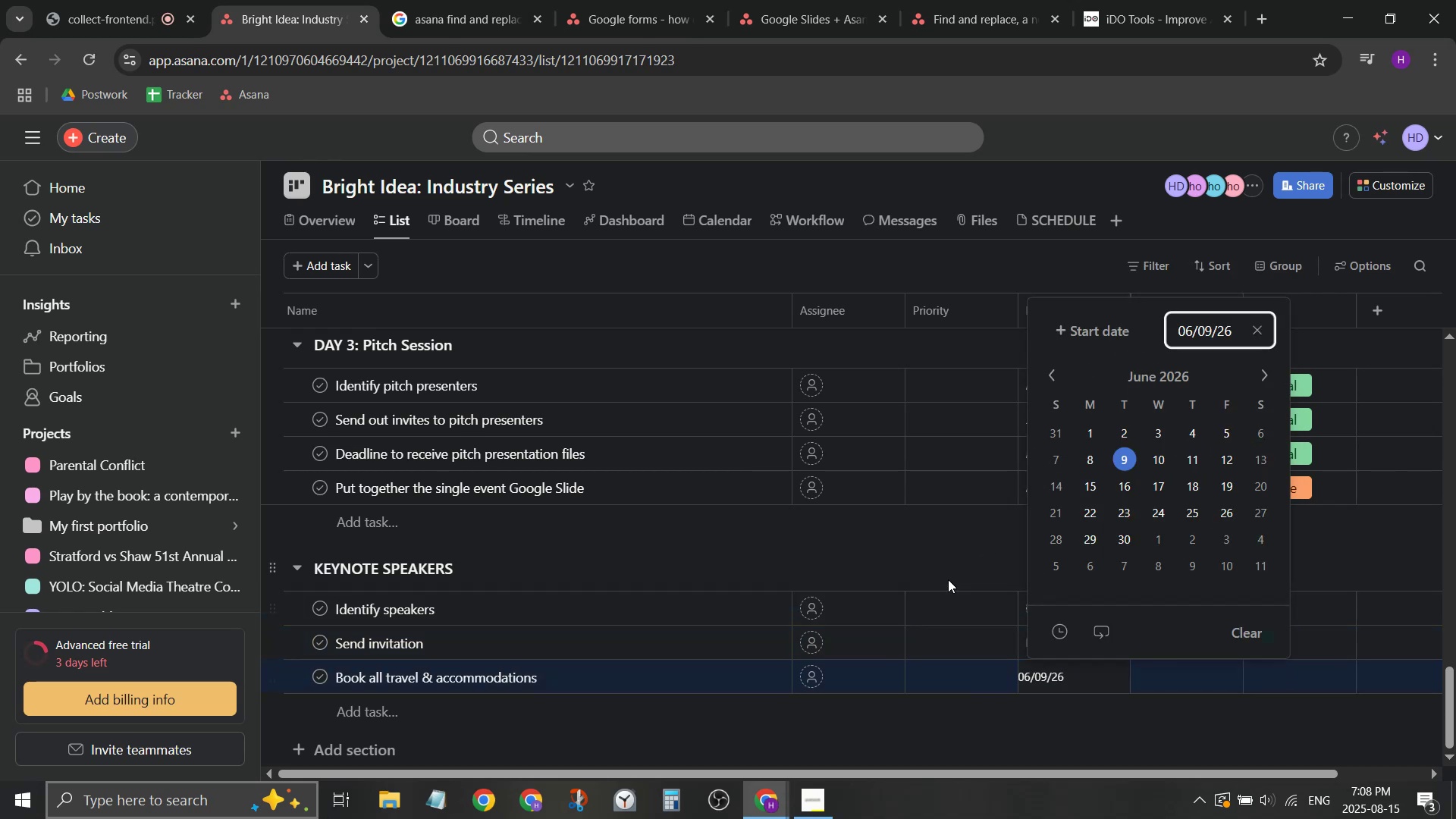 
left_click([952, 552])
 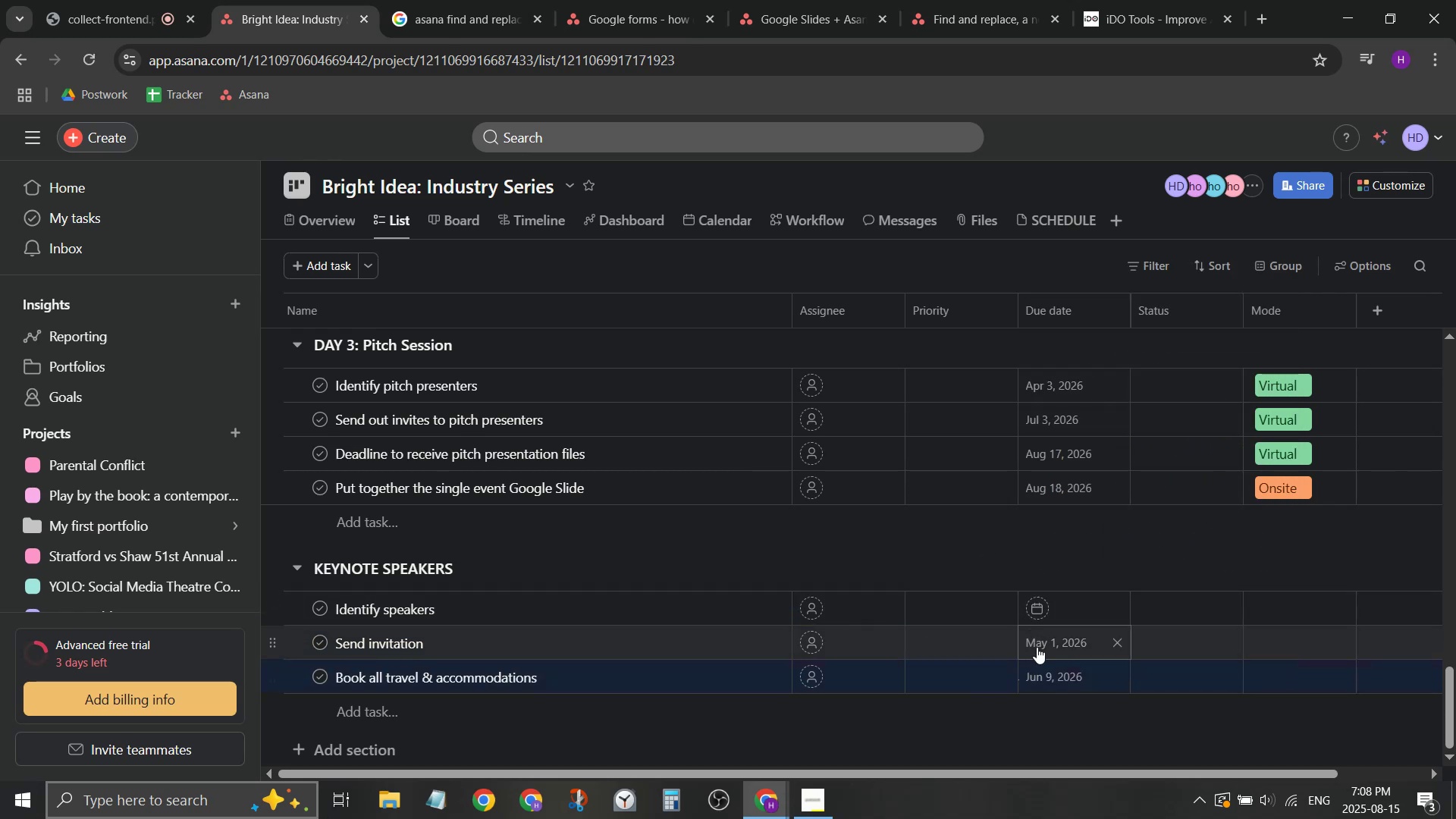 
left_click([1037, 649])
 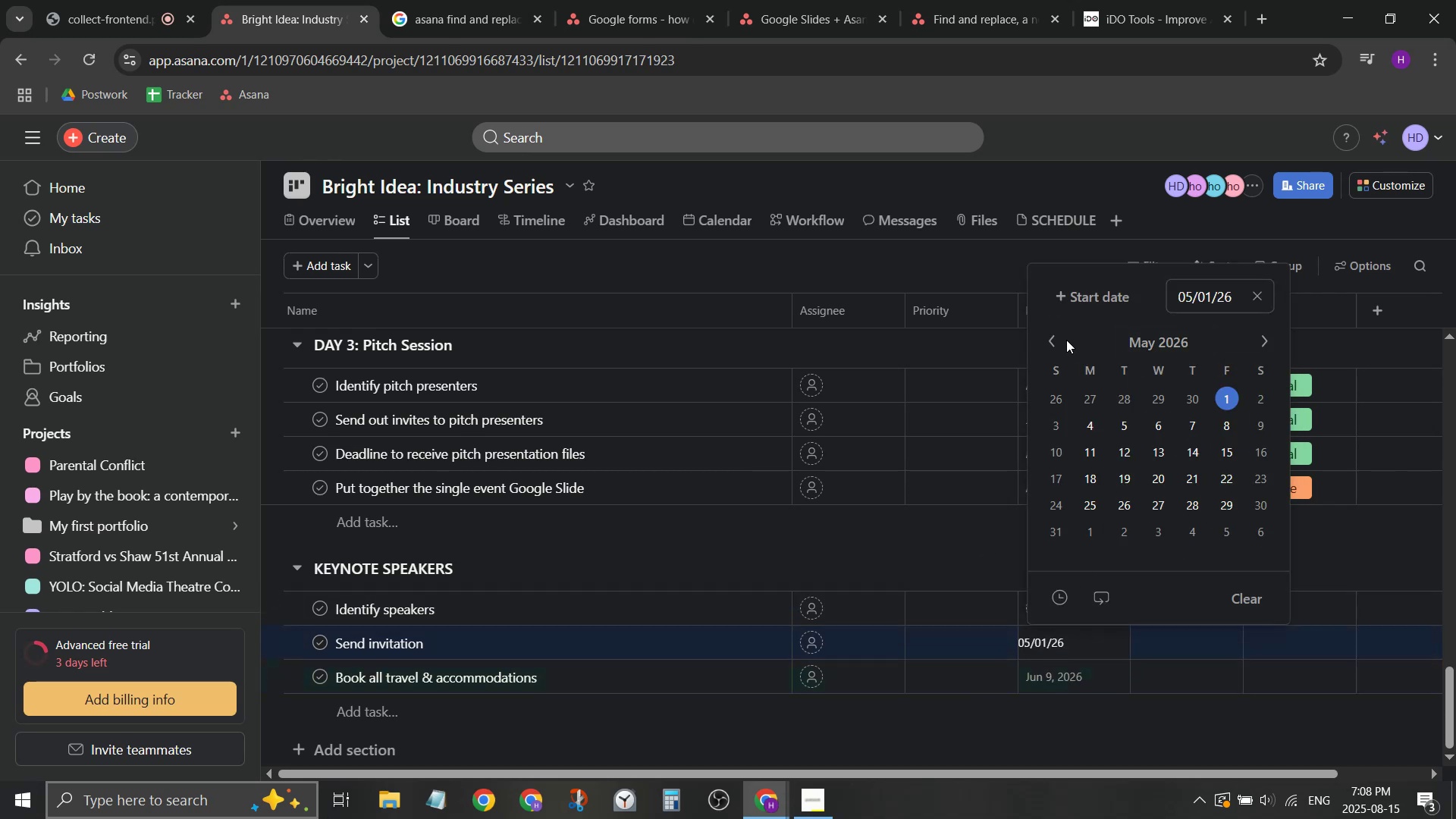 
double_click([1062, 342])
 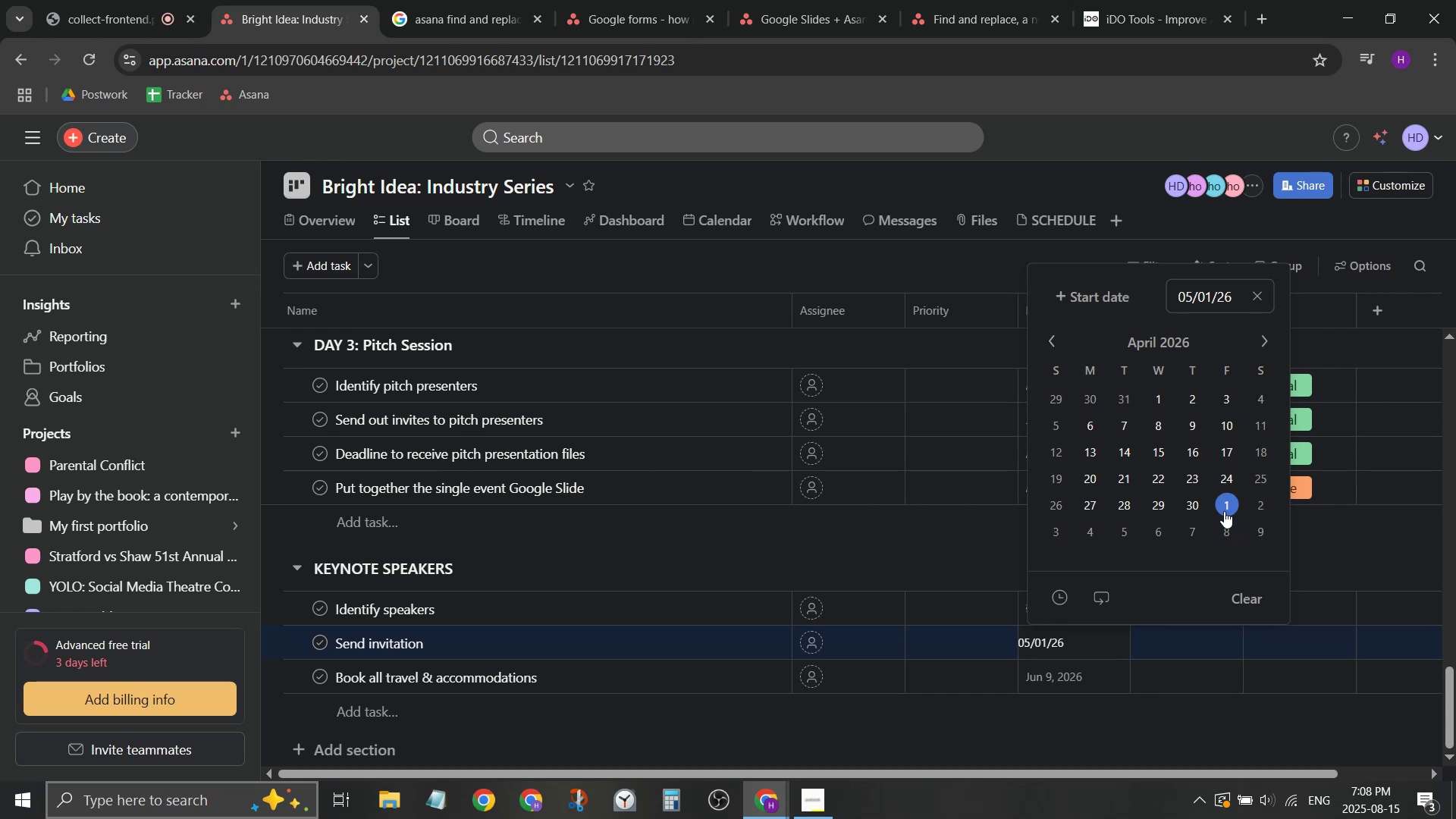 
left_click_drag(start_coordinate=[1207, 507], to_coordinate=[1200, 508])
 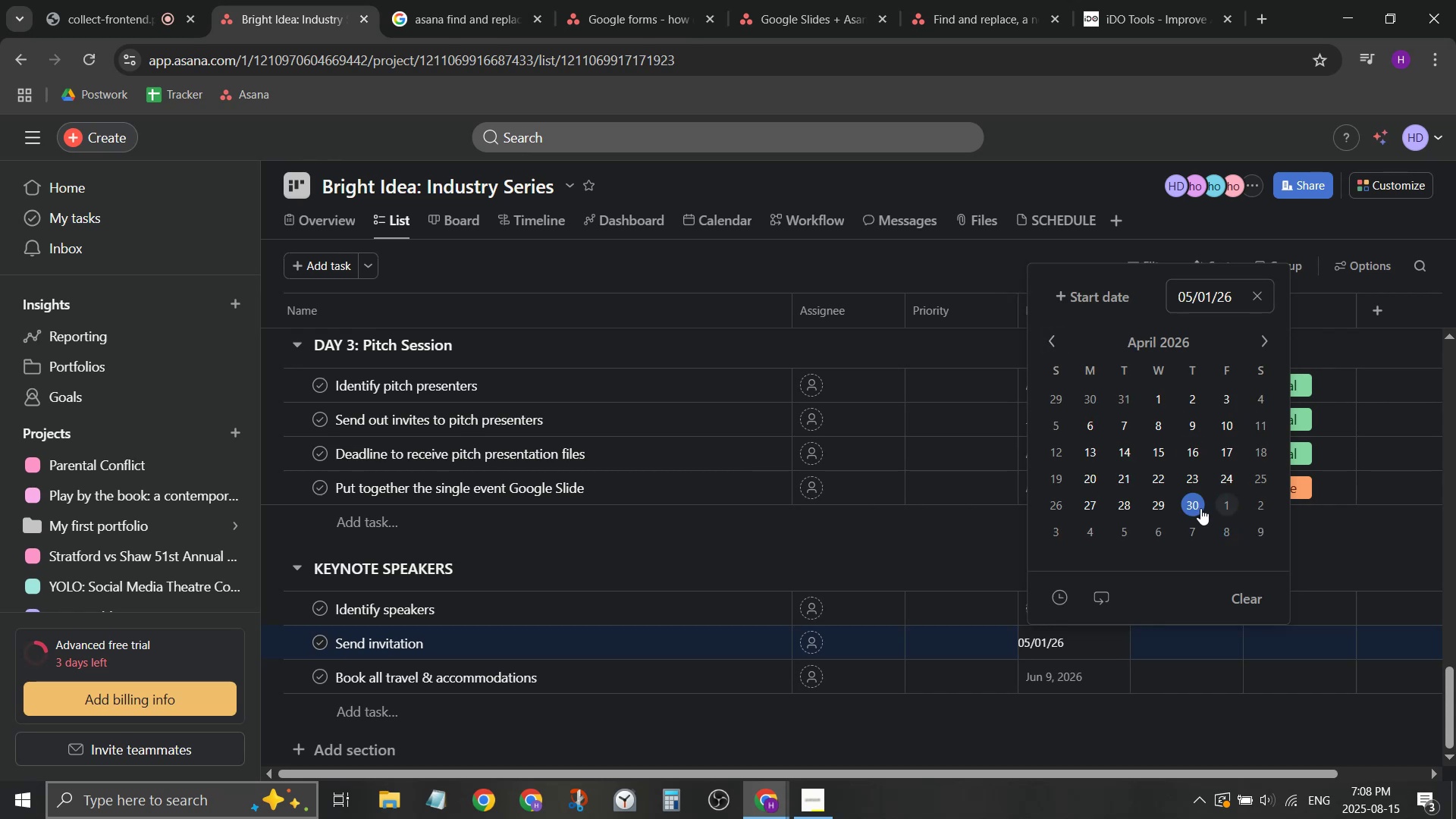 
left_click_drag(start_coordinate=[1211, 508], to_coordinate=[1217, 508])
 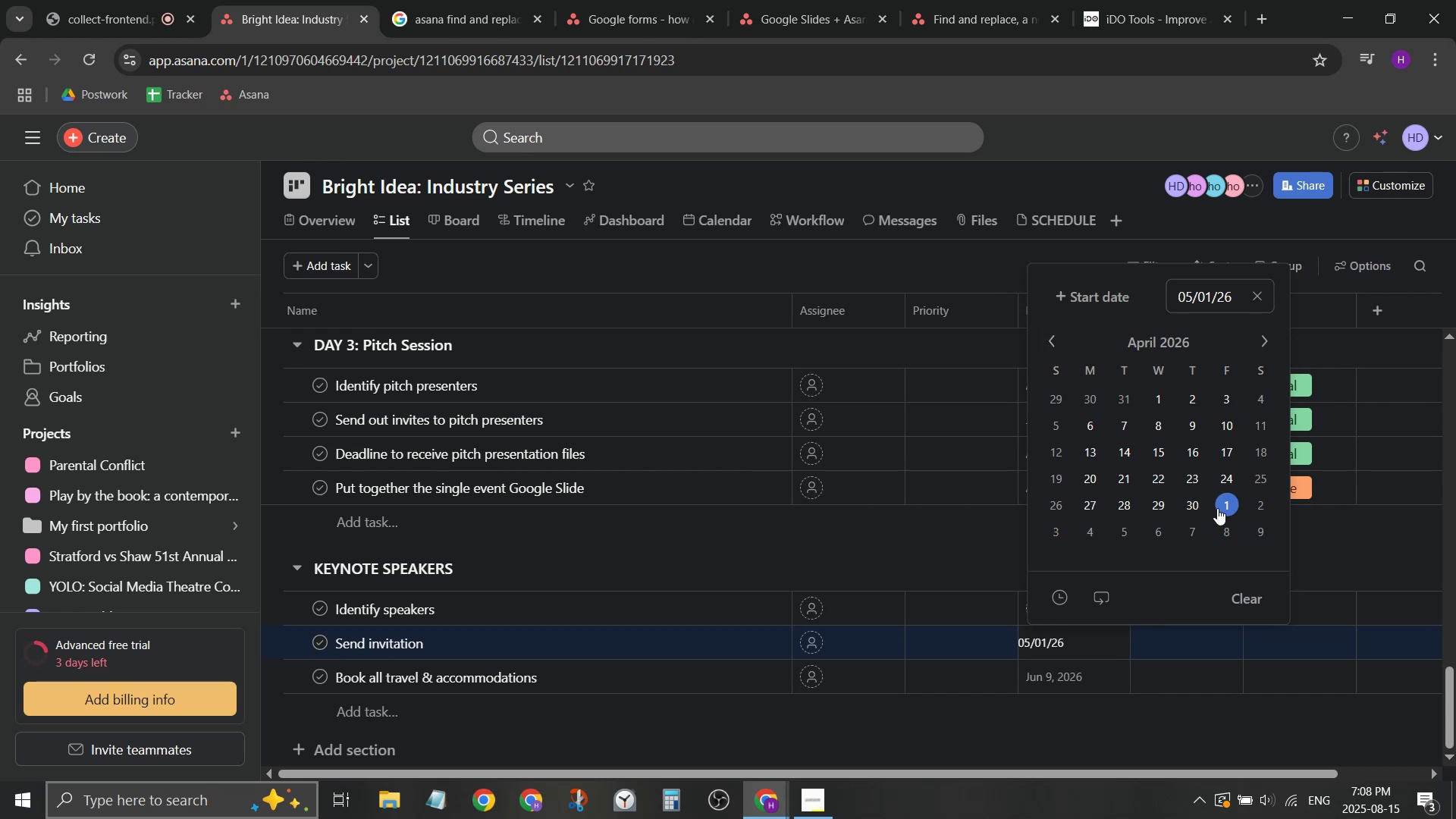 
double_click([1217, 508])
 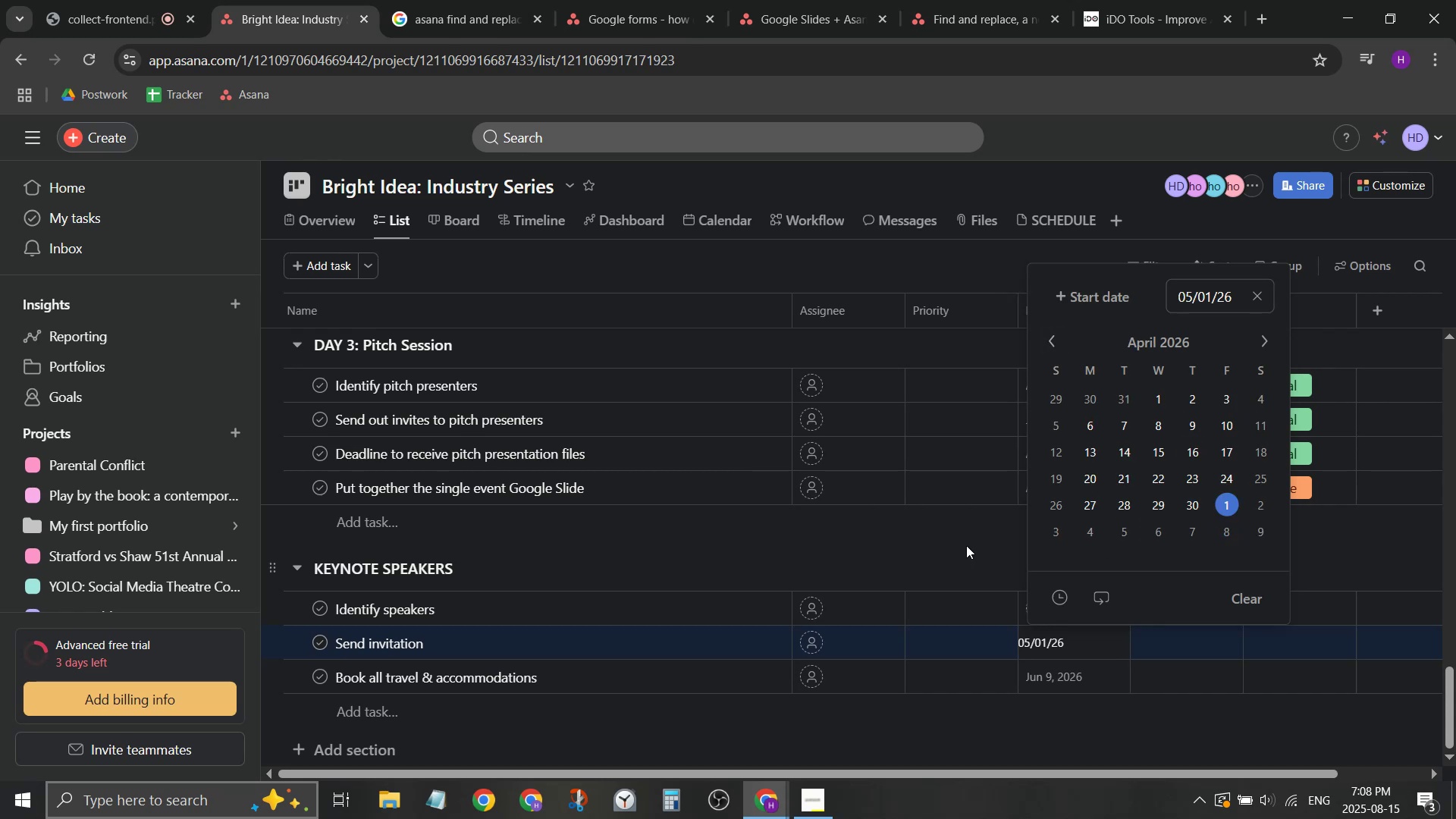 
left_click([963, 545])
 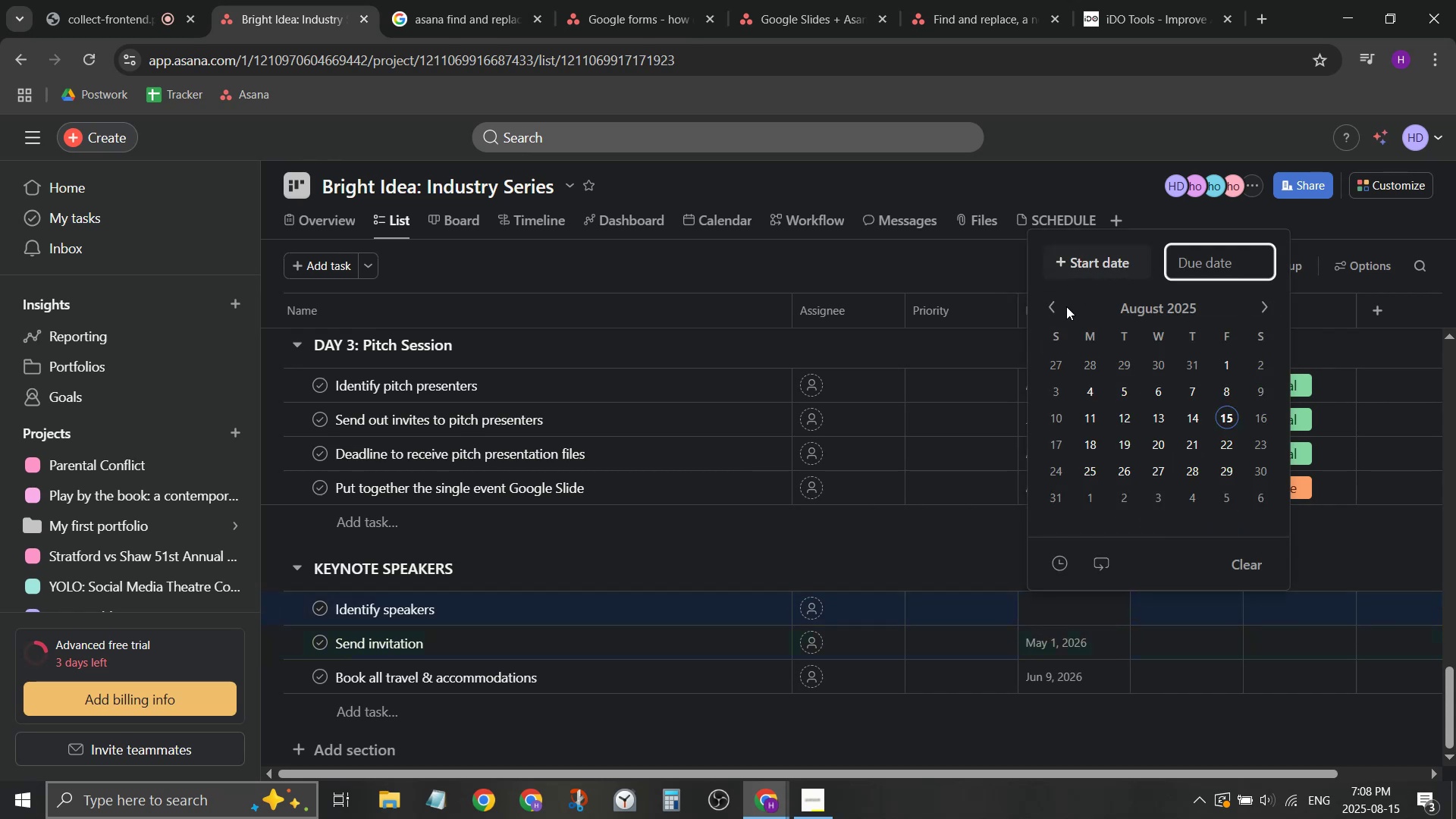 
double_click([1062, 315])
 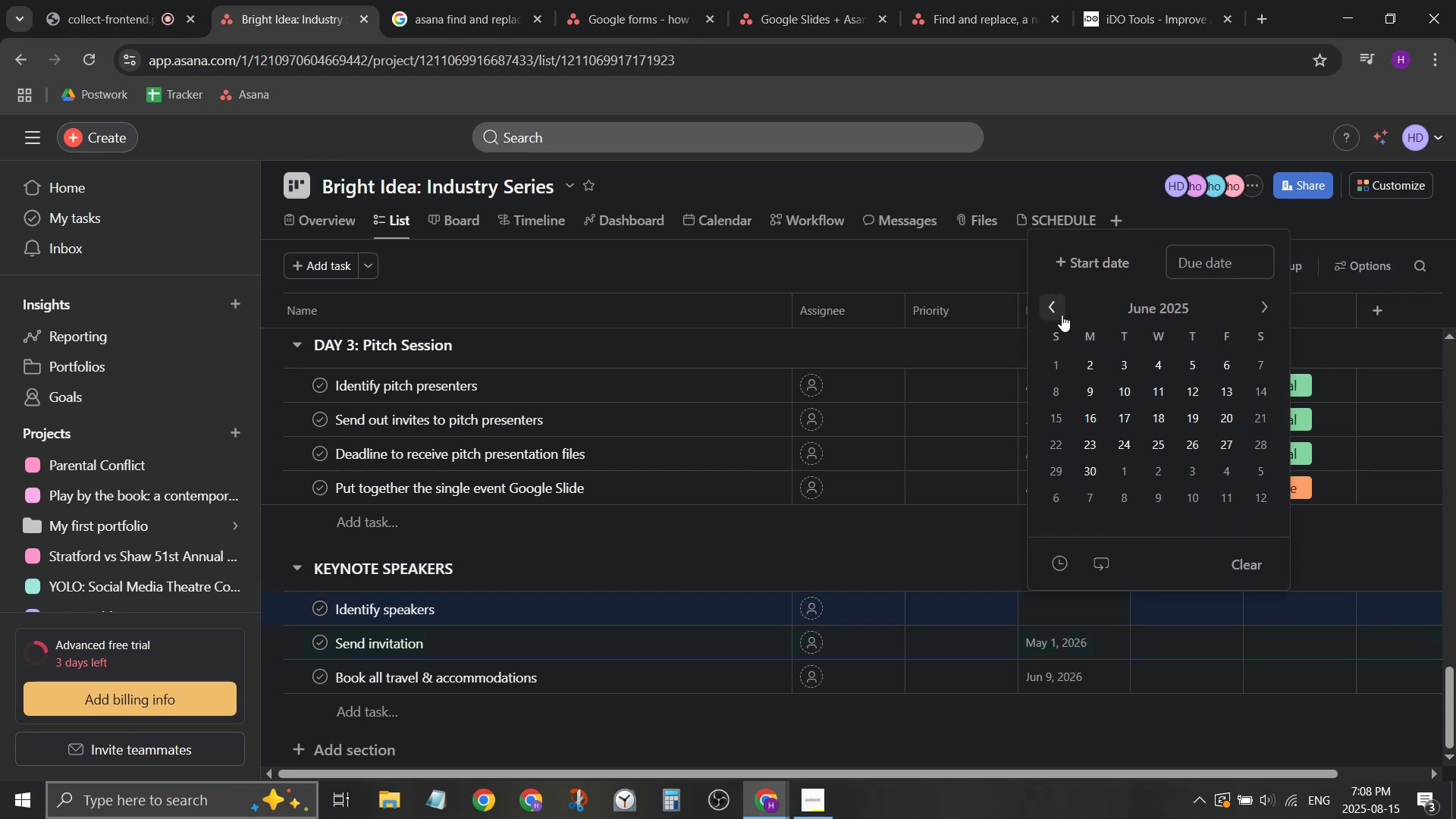 
triple_click([1062, 315])
 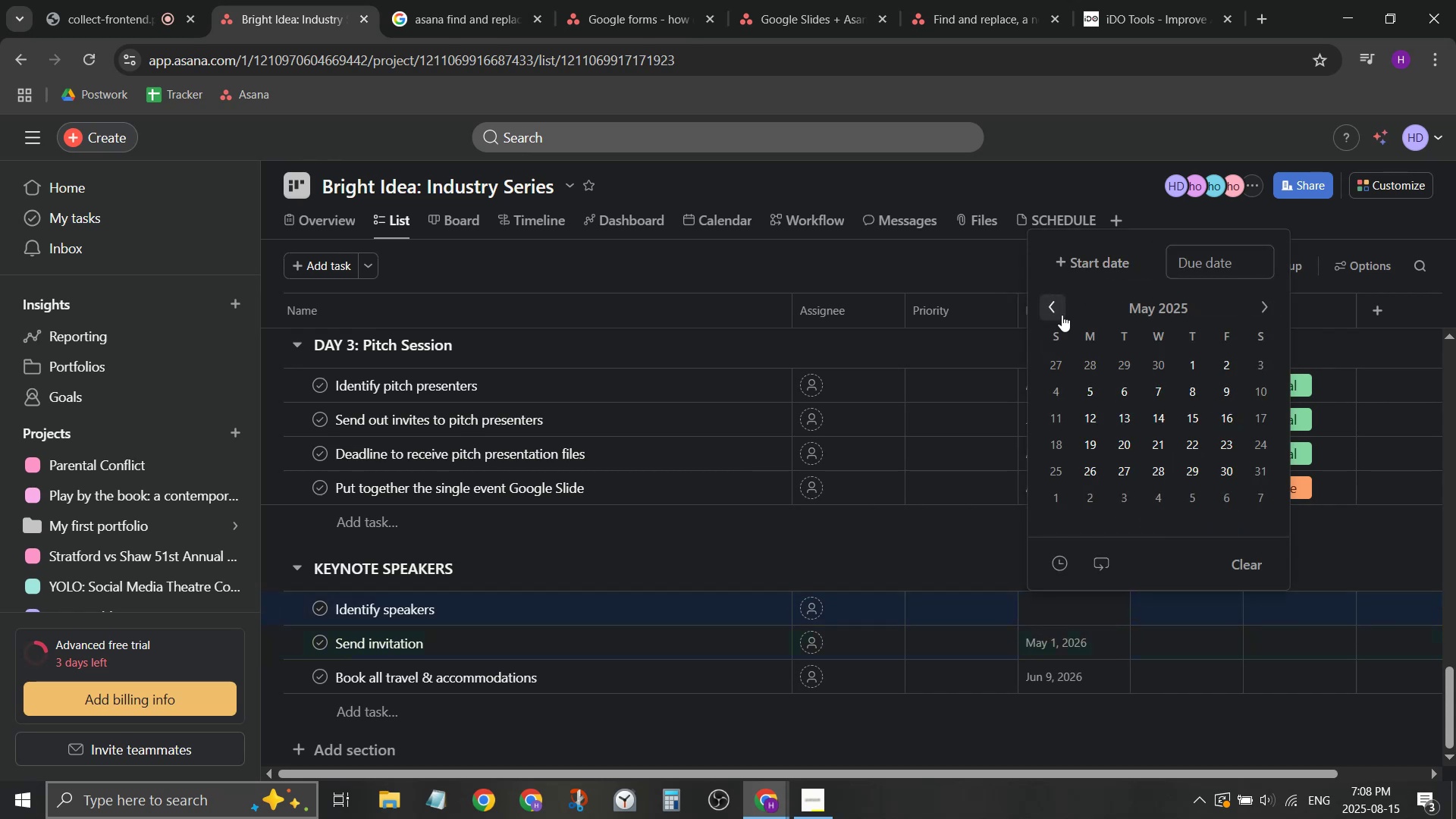 
triple_click([1062, 315])
 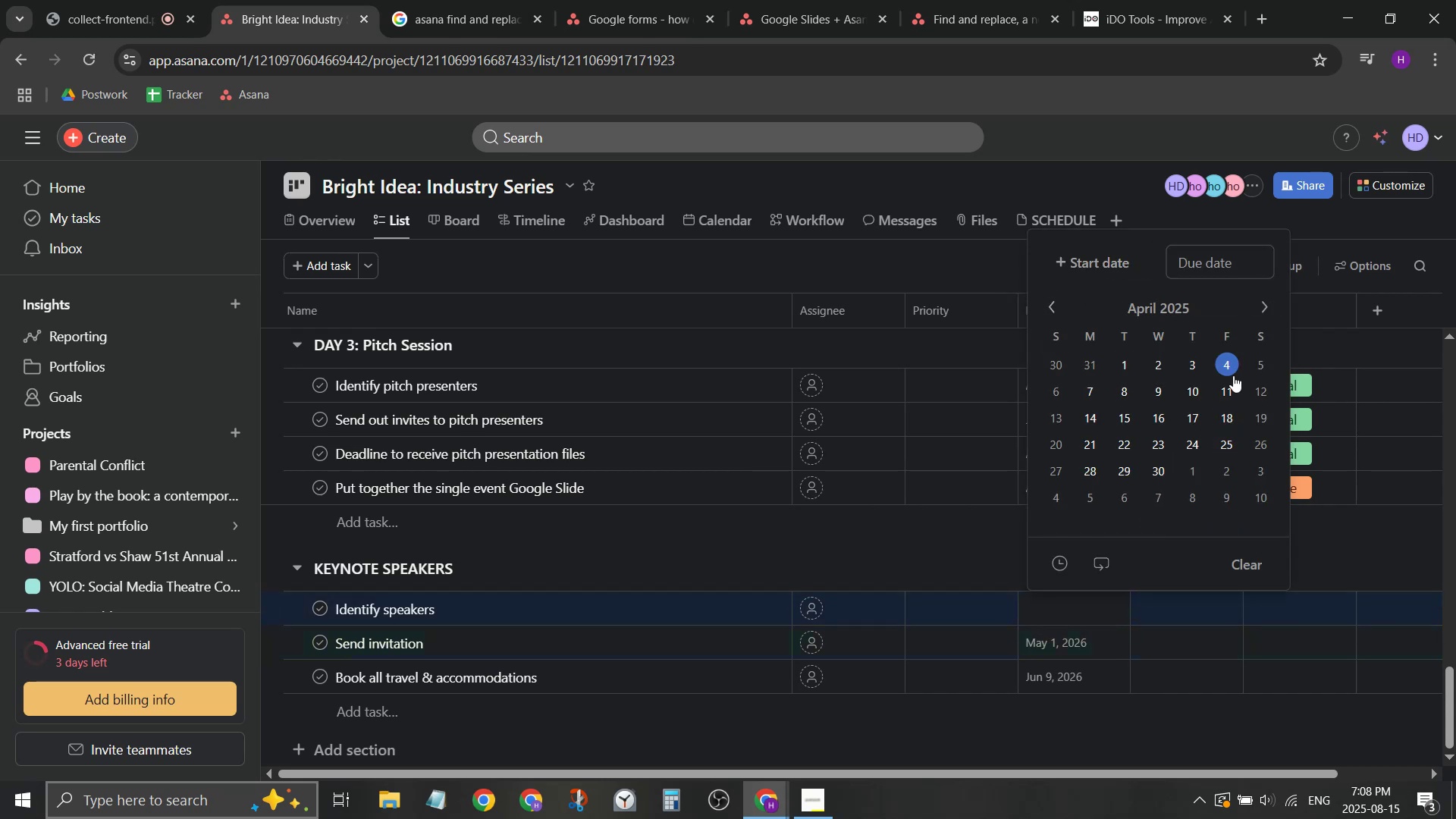 
left_click([1233, 375])
 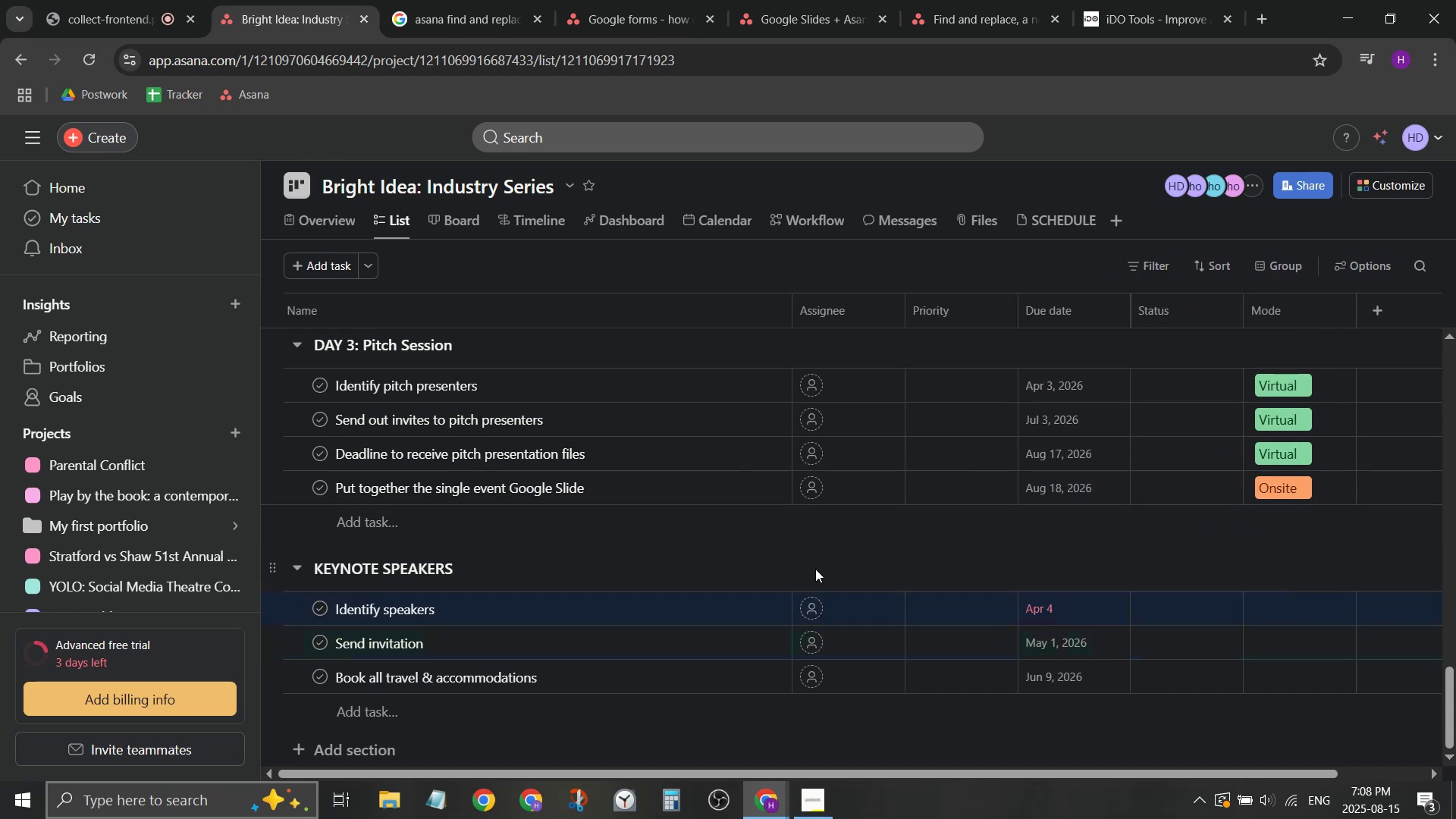 
left_click([1031, 613])
 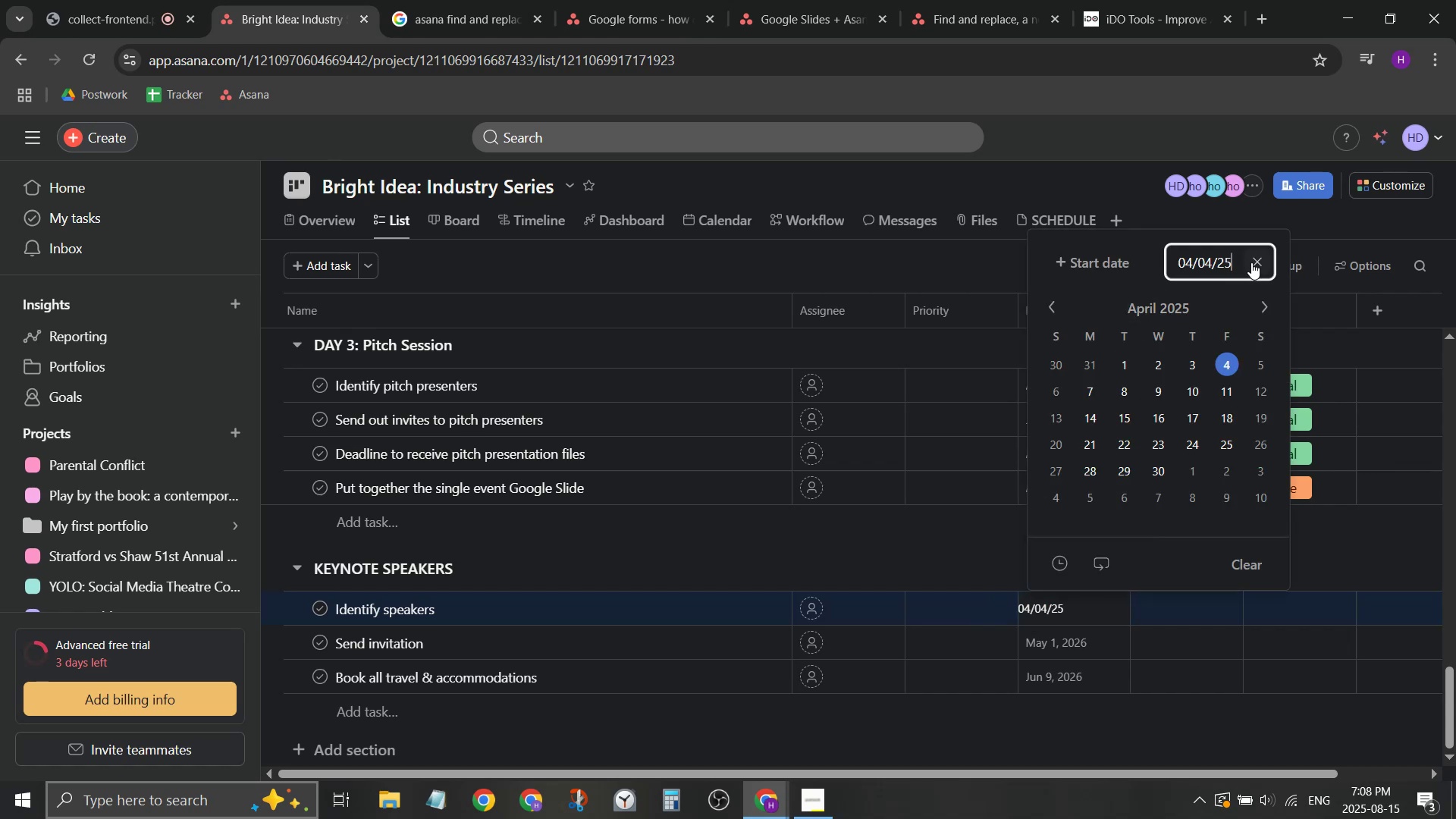 
key(Backspace)
 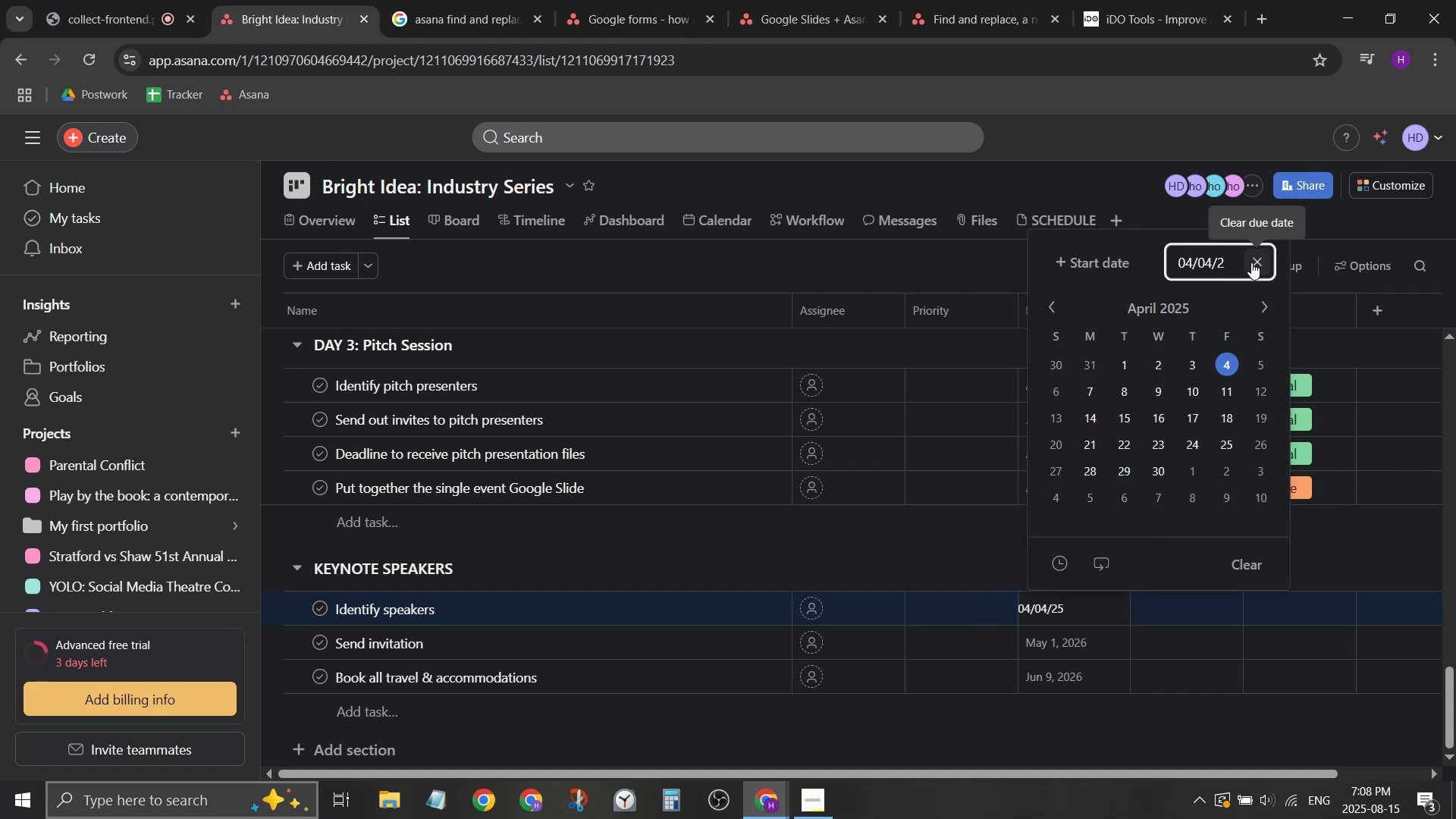 
key(6)
 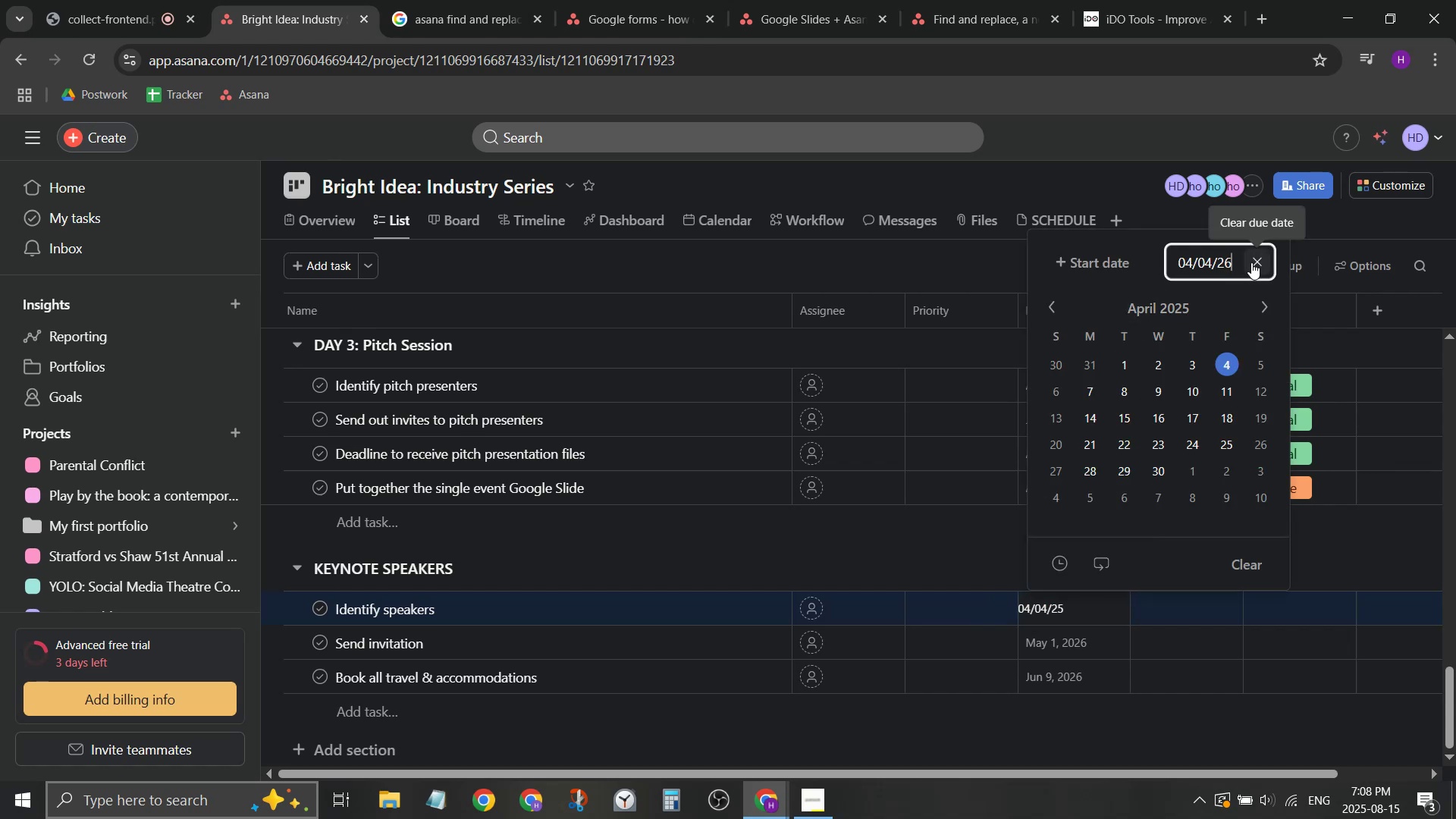 
key(Enter)
 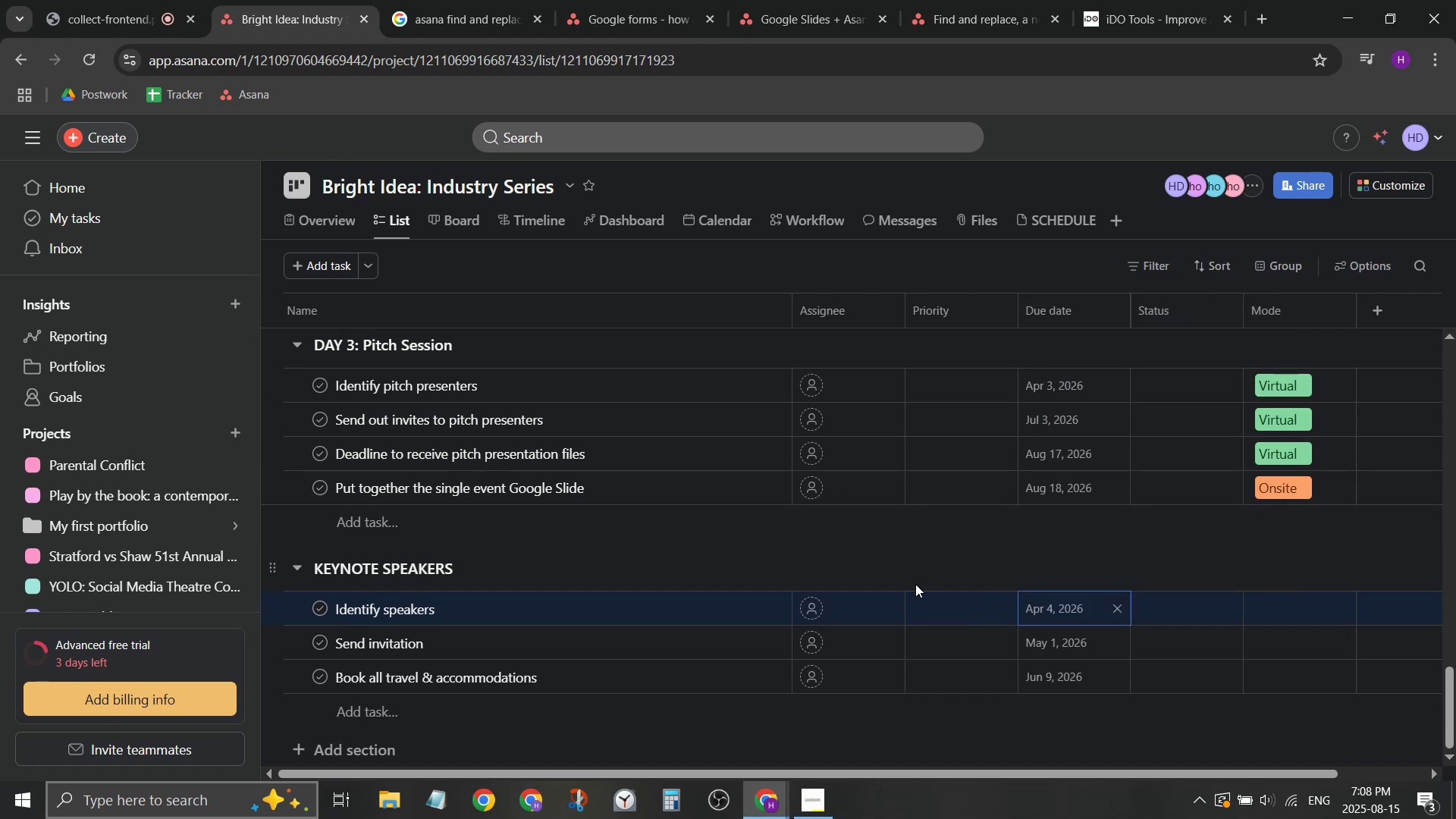 
left_click([931, 566])
 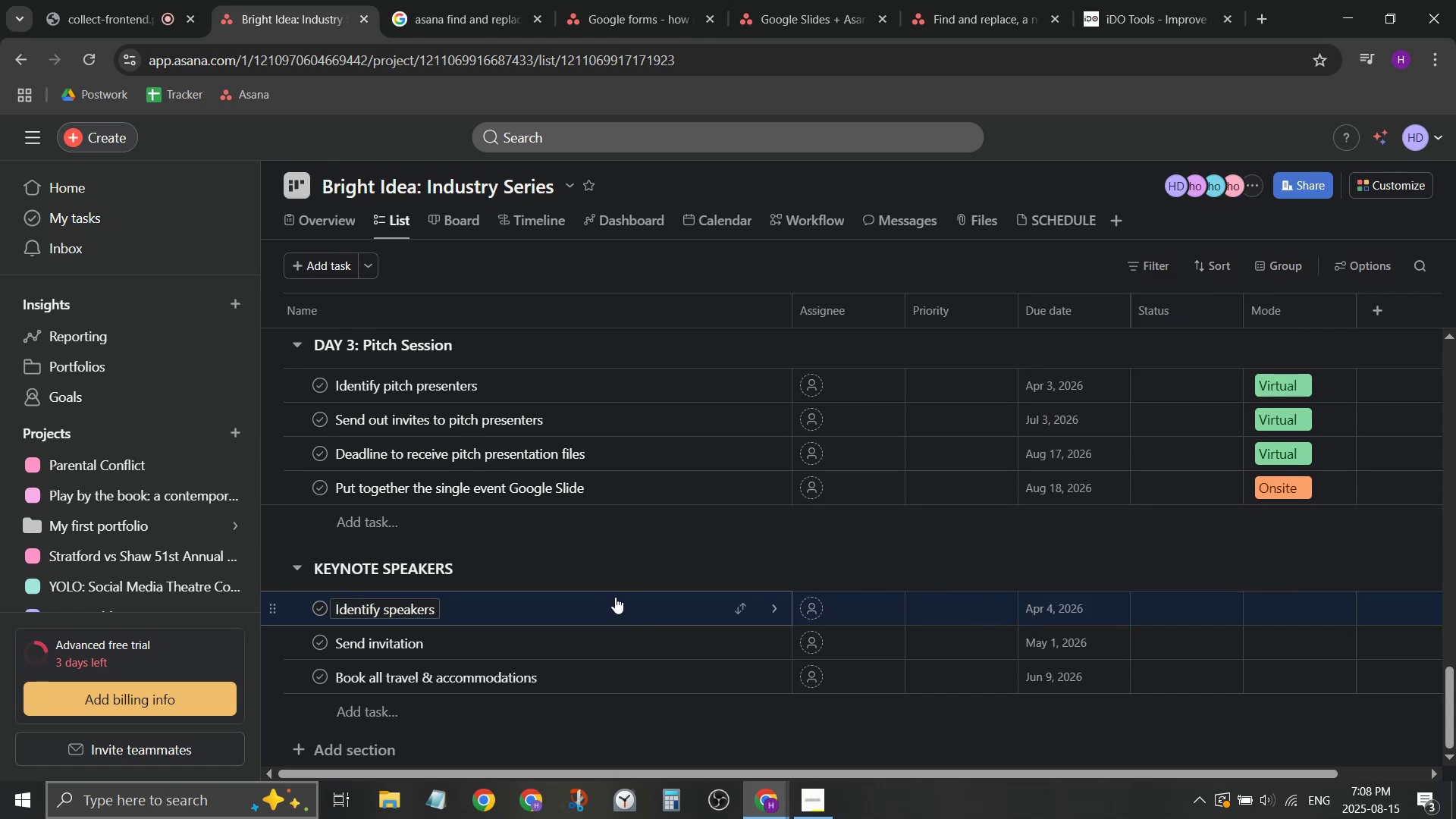 
scroll: coordinate [537, 620], scroll_direction: down, amount: 1.0
 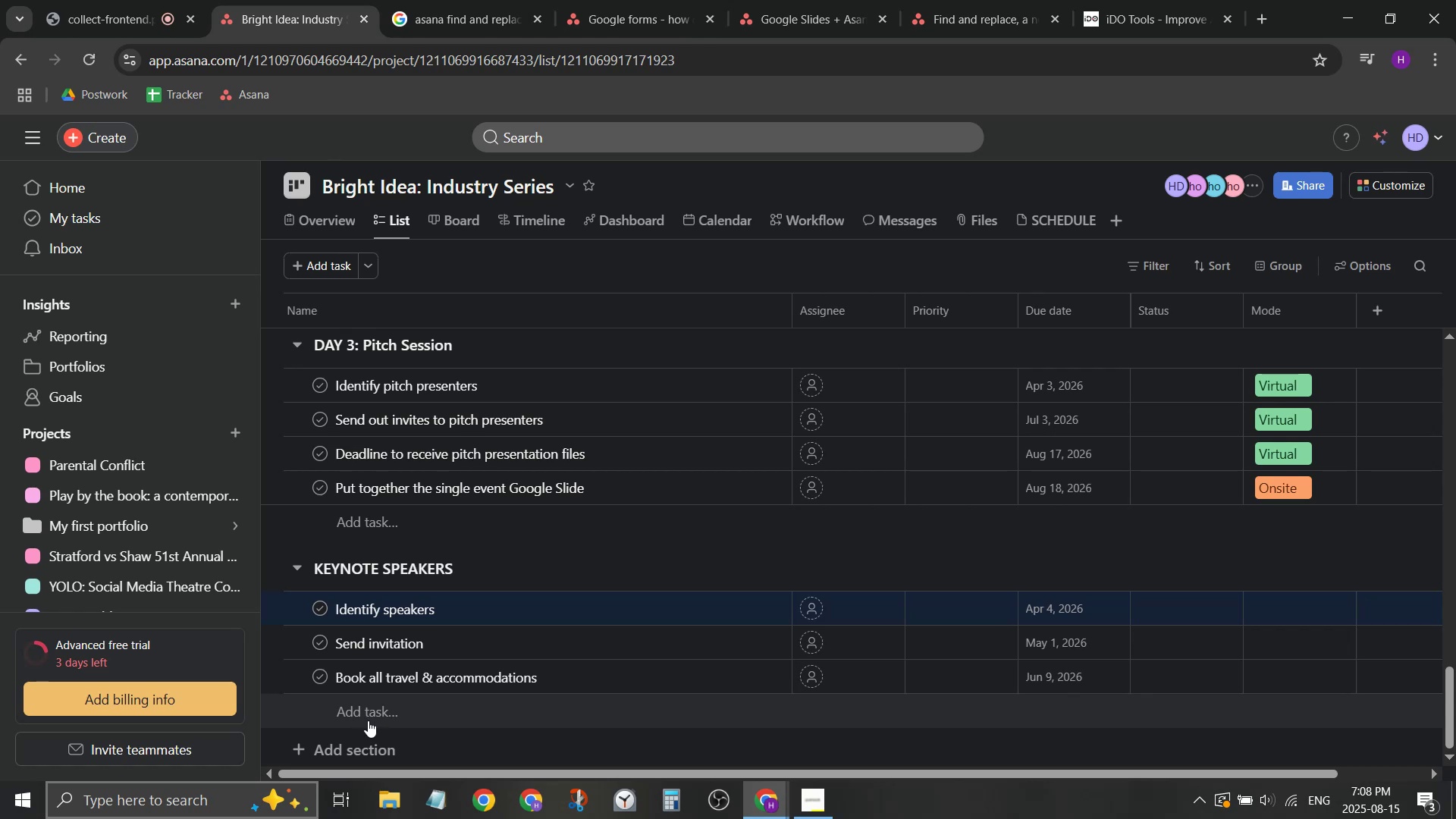 
wait(10.8)
 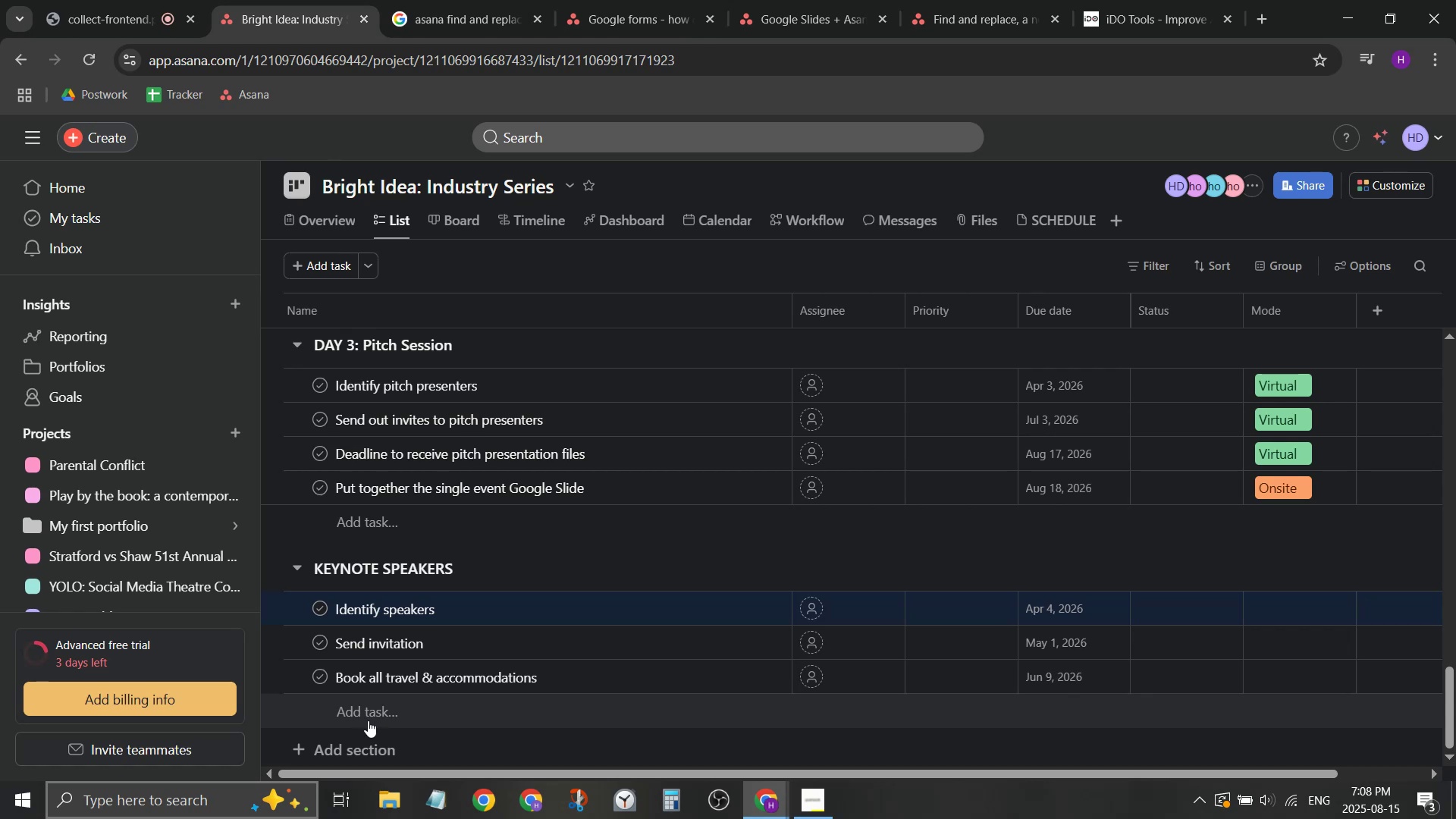 
left_click([369, 721])
 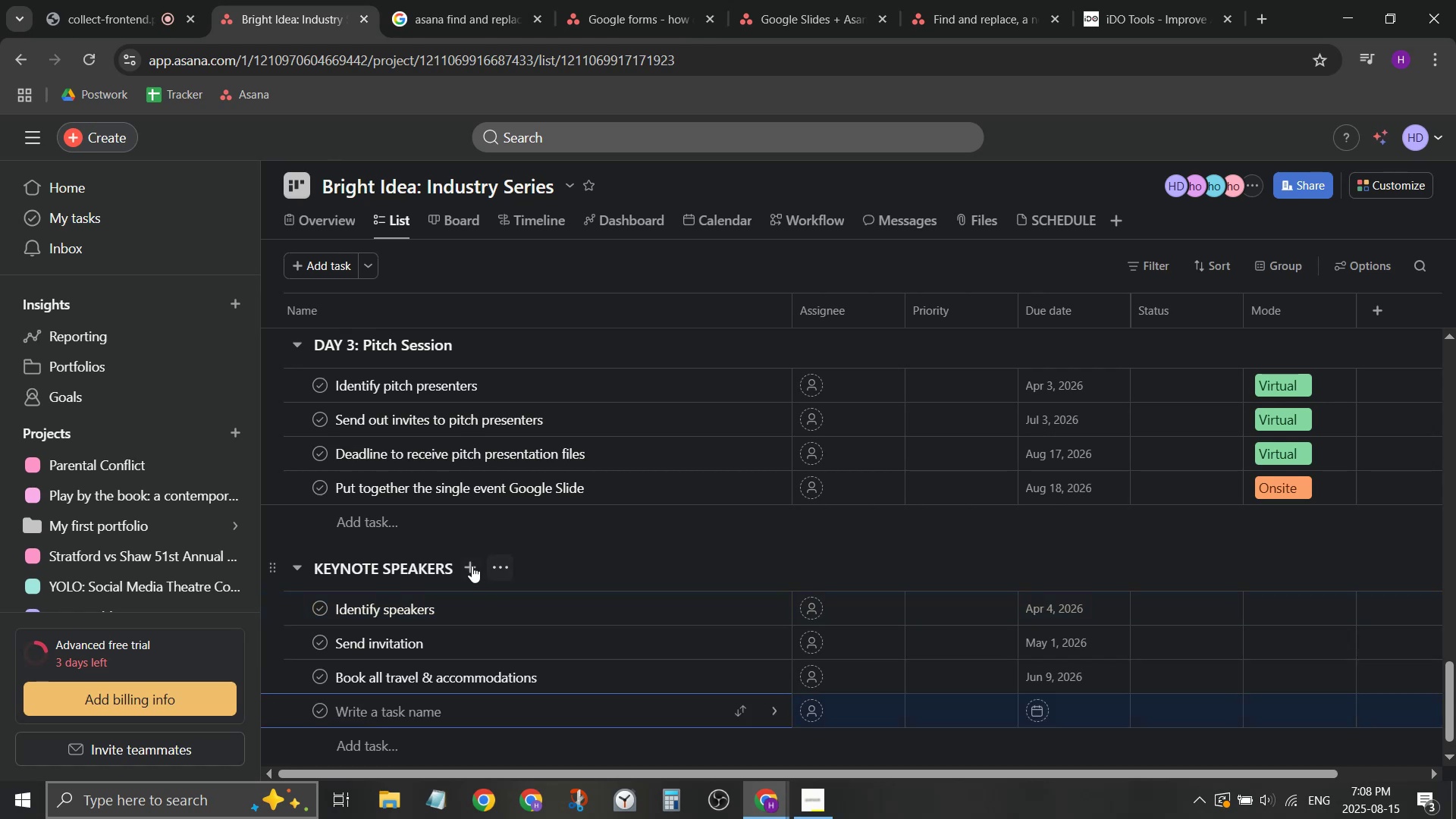 
left_click([426, 573])
 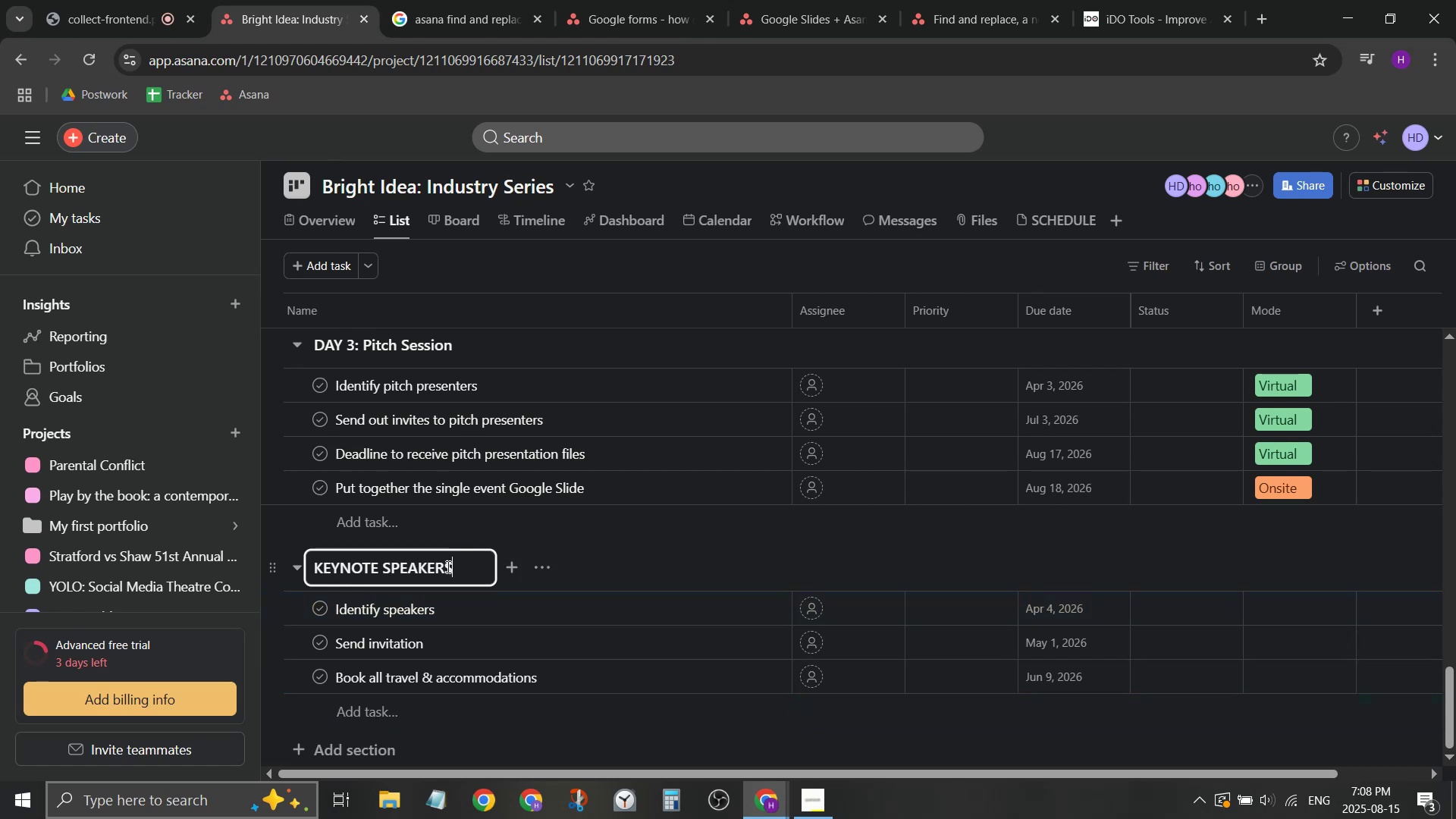 
left_click([453, 568])
 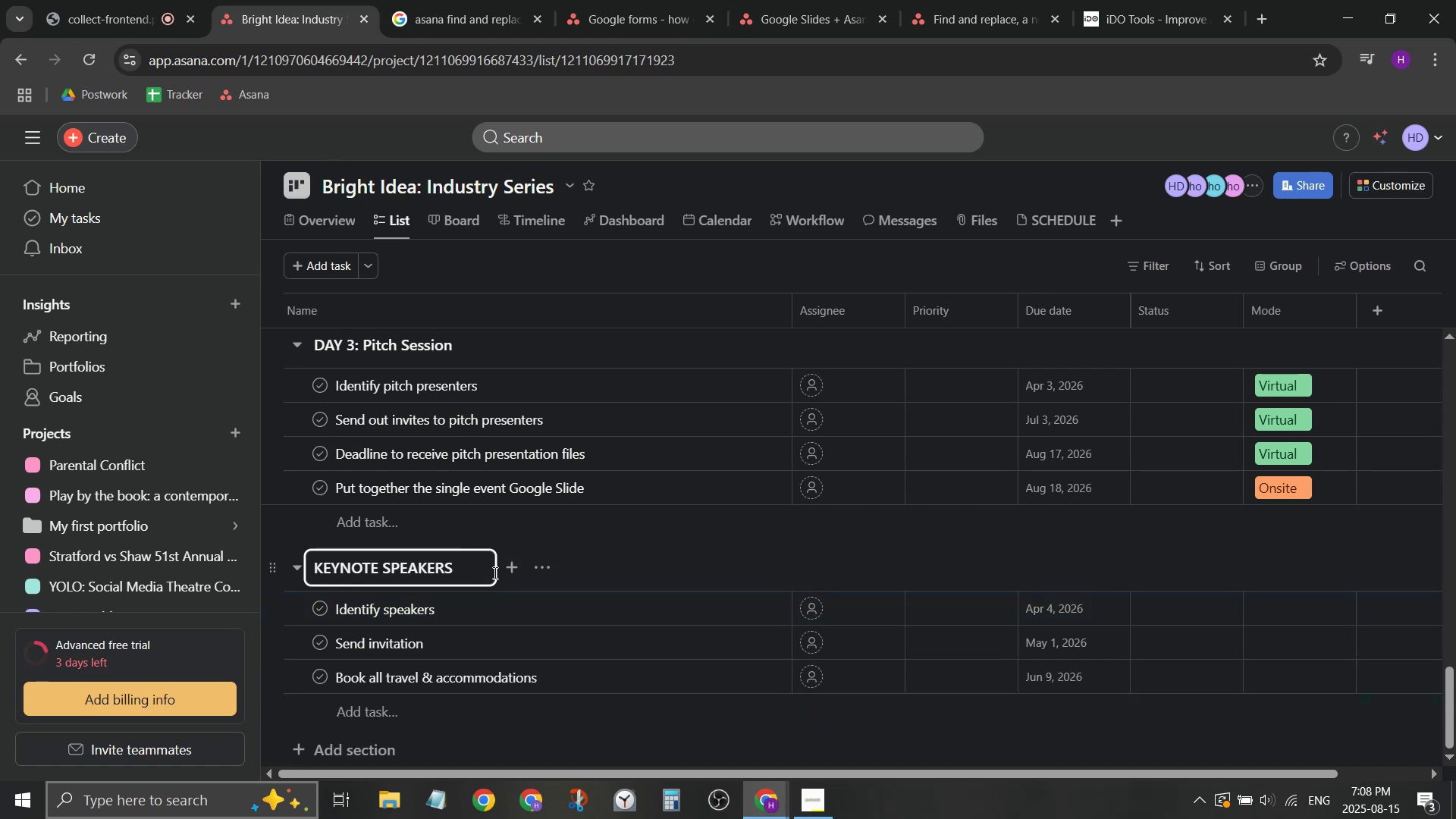 
key(Backspace)
 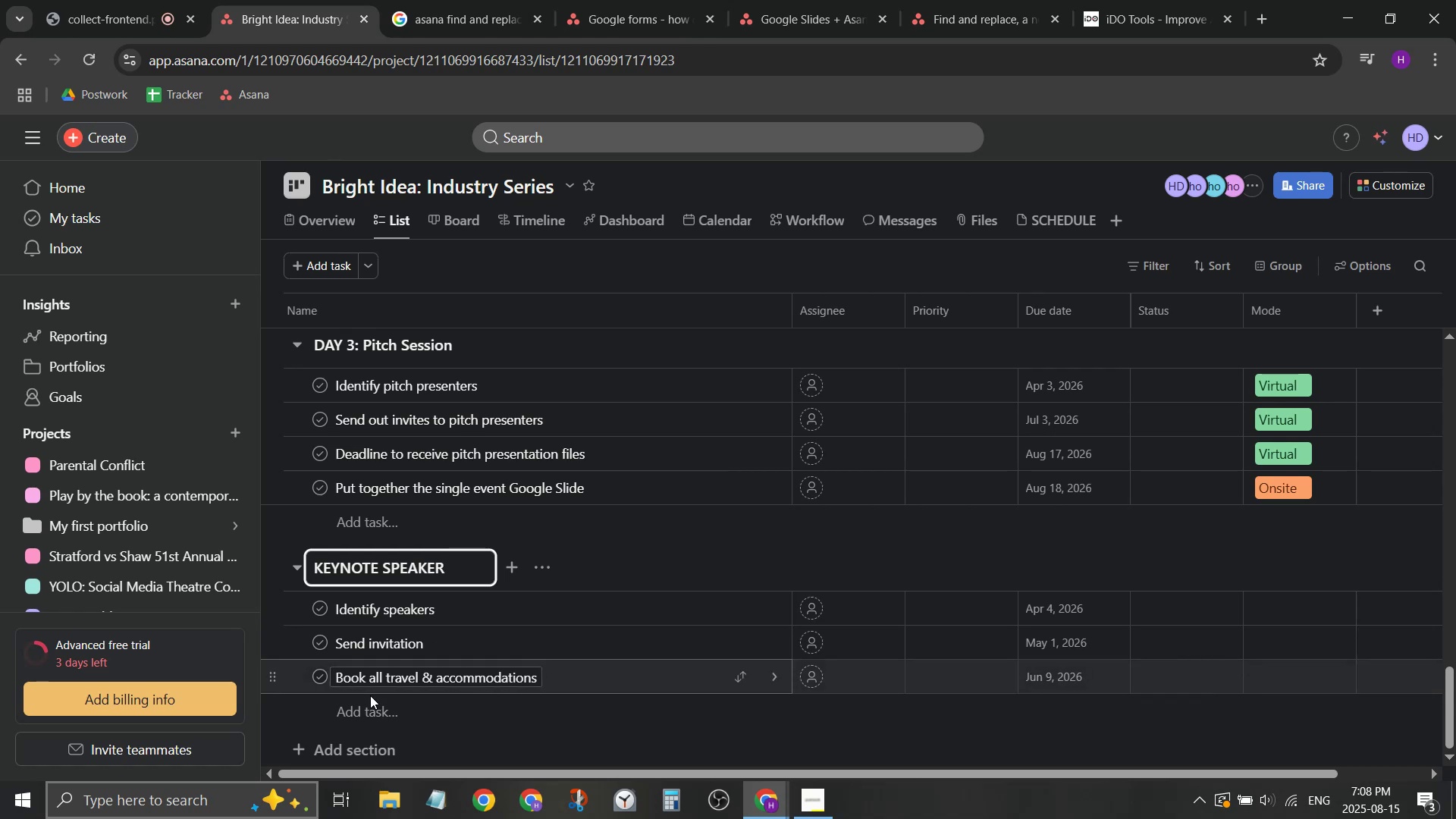 
left_click([375, 724])
 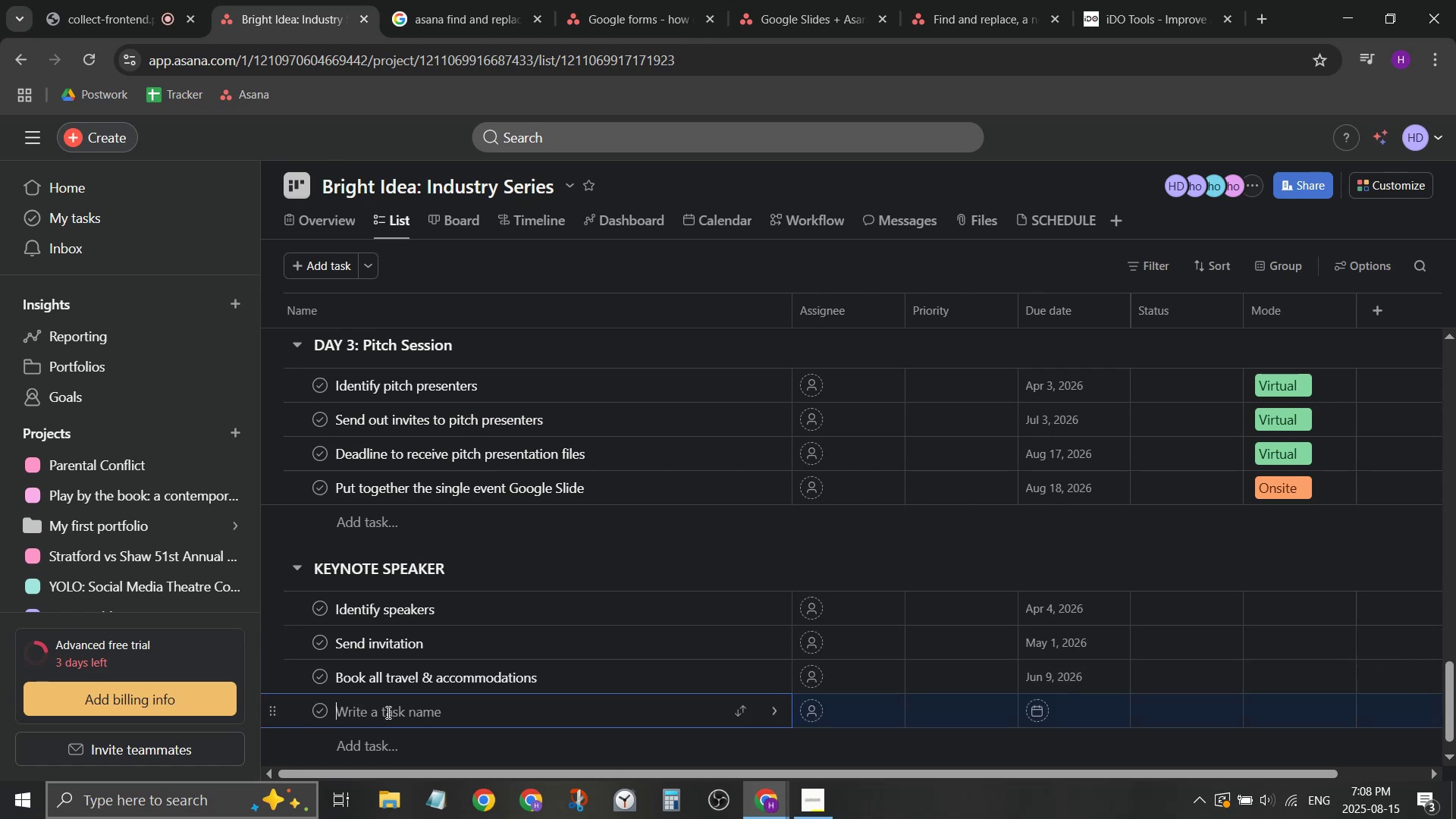 
type(Receive any matr)
key(Backspace)
type(erials fro mtheir )
key(Backspace)
key(Backspace)
key(Backspace)
key(Backspace)
key(Backspace)
key(Backspace)
key(Backspace)
key(Backspace)
type(m their presentation)
 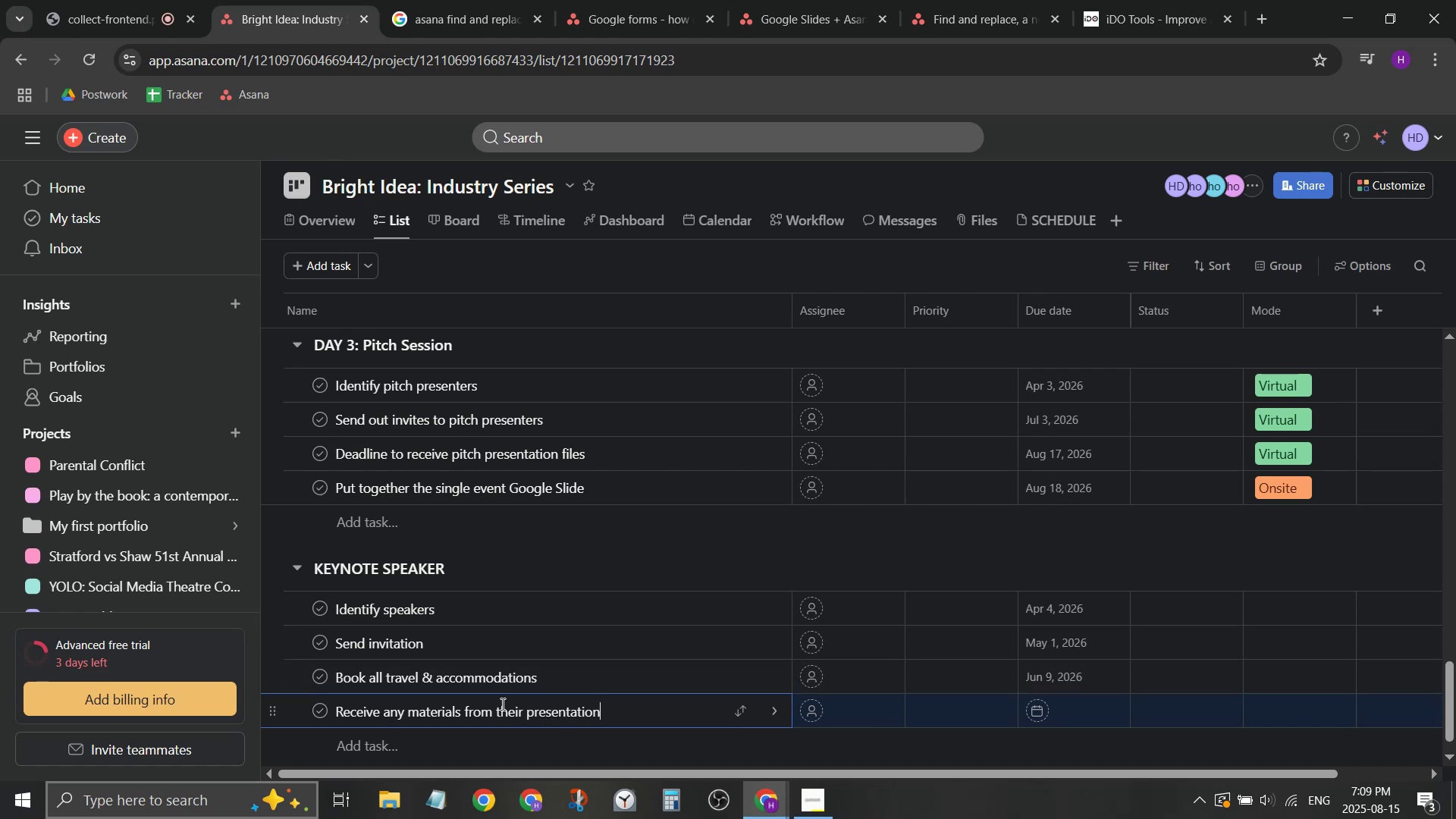 
left_click([491, 714])
 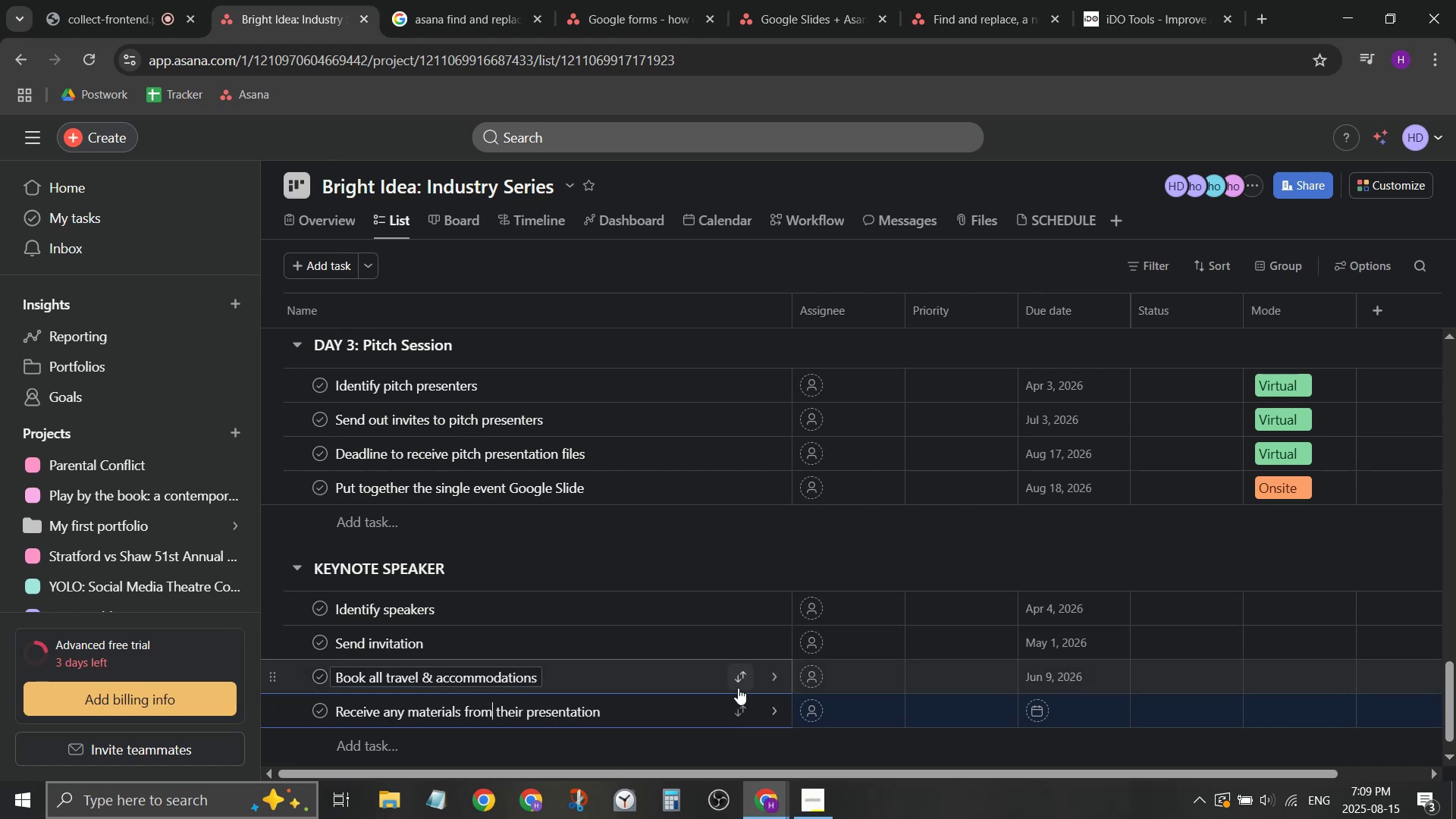 
key(Backspace)
key(Backspace)
key(Backspace)
type(or)
 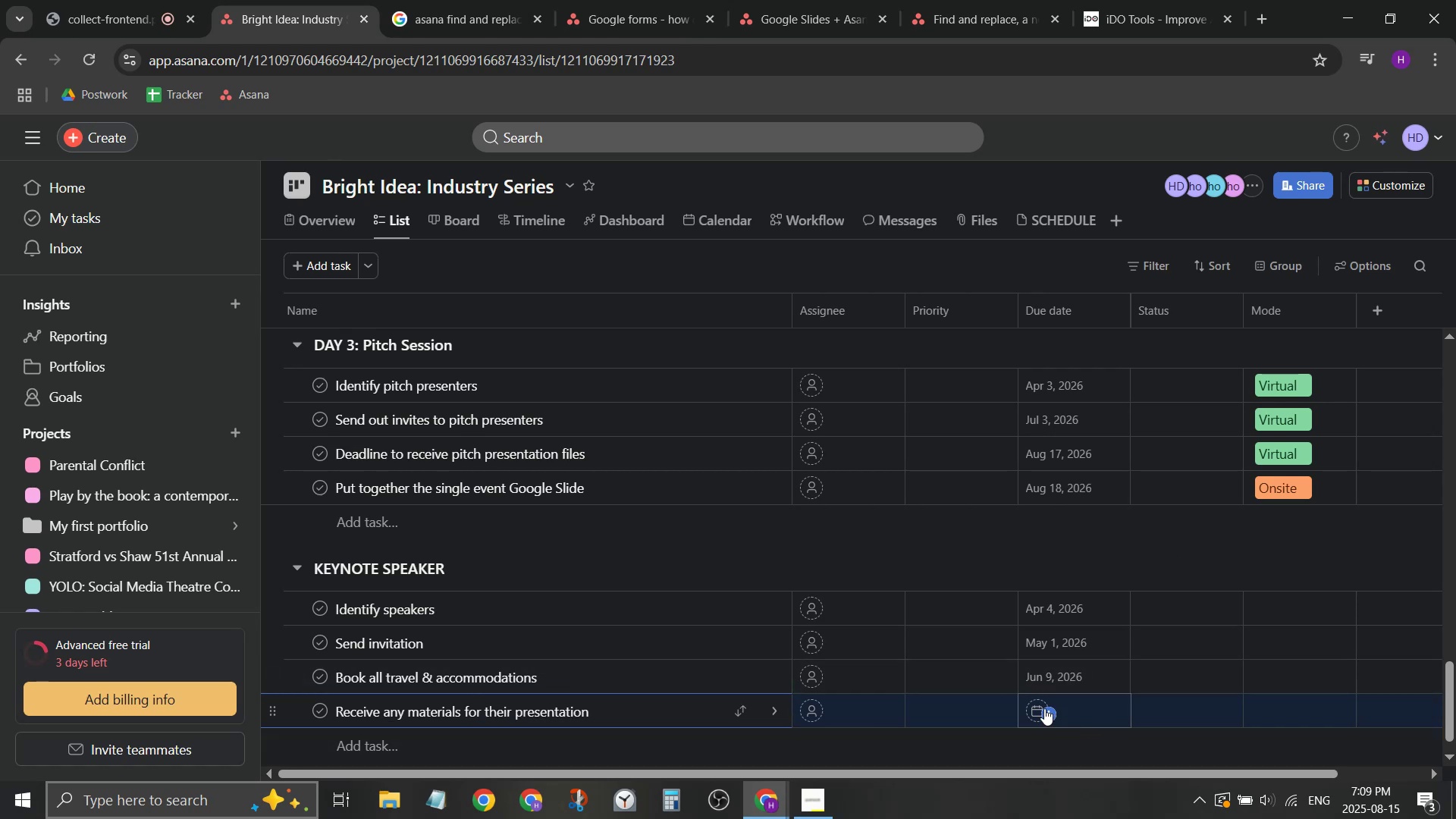 
left_click([1044, 708])
 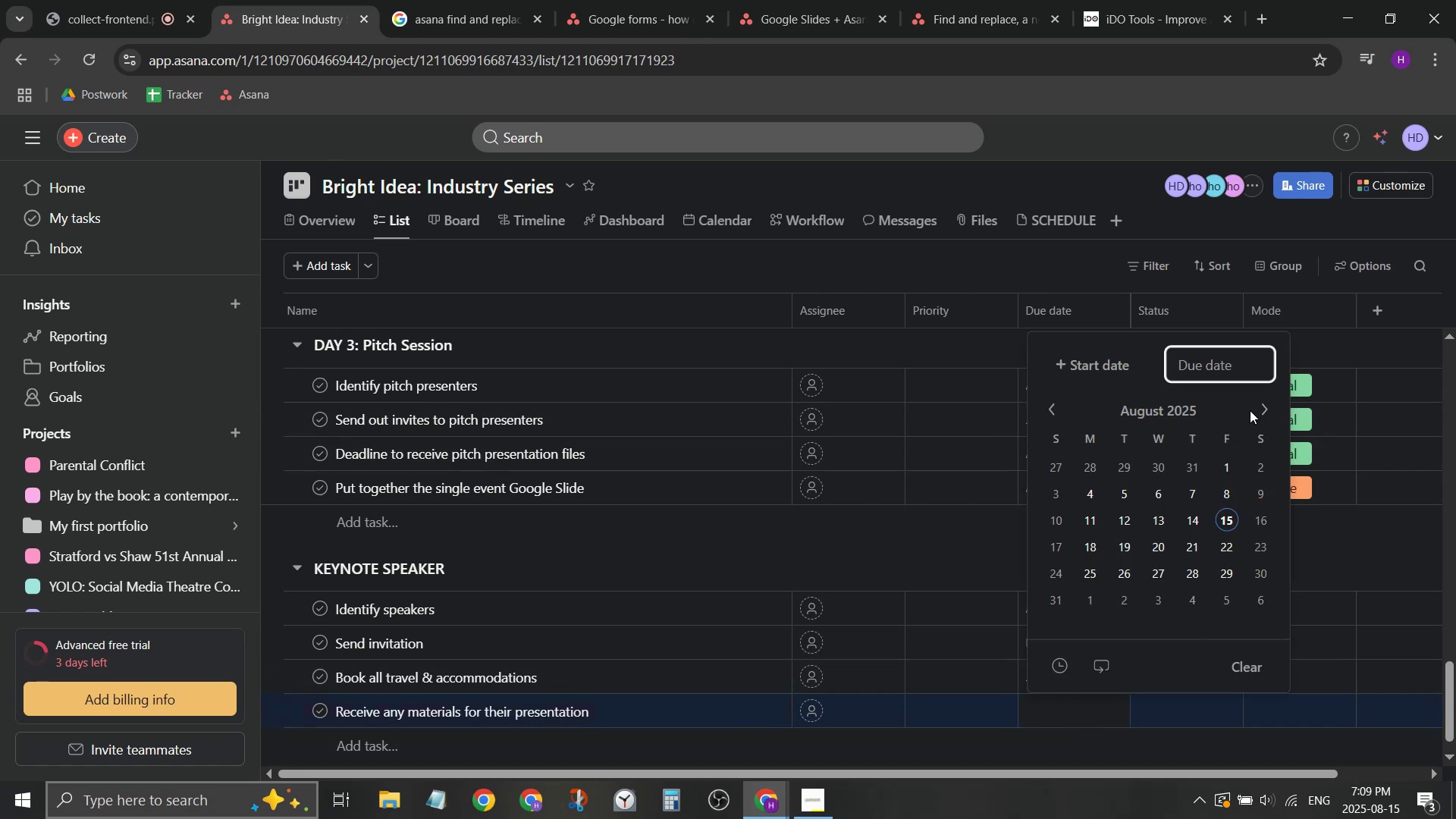 
left_click([1180, 401])
 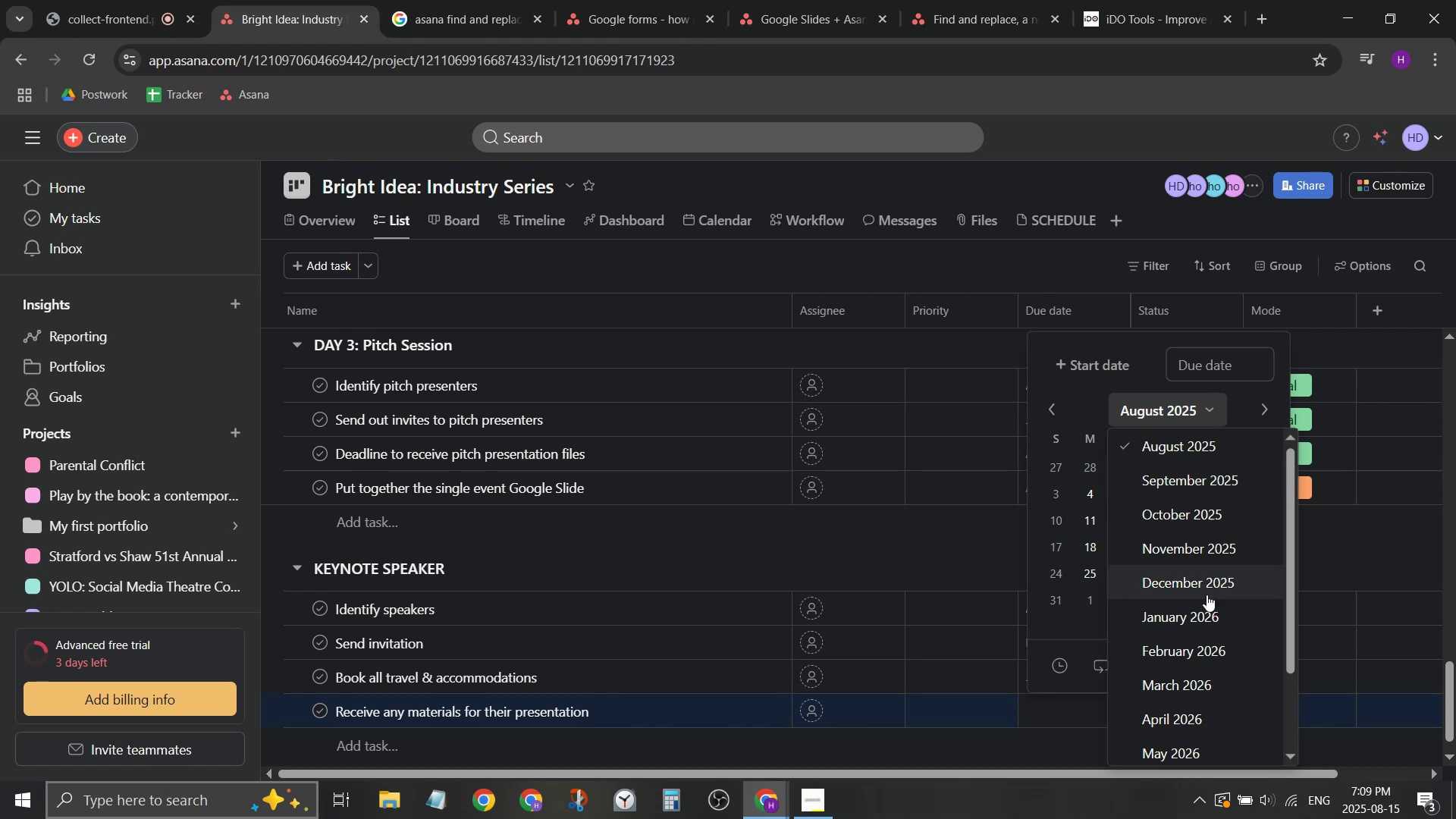 
scroll: coordinate [1210, 602], scroll_direction: down, amount: 1.0
 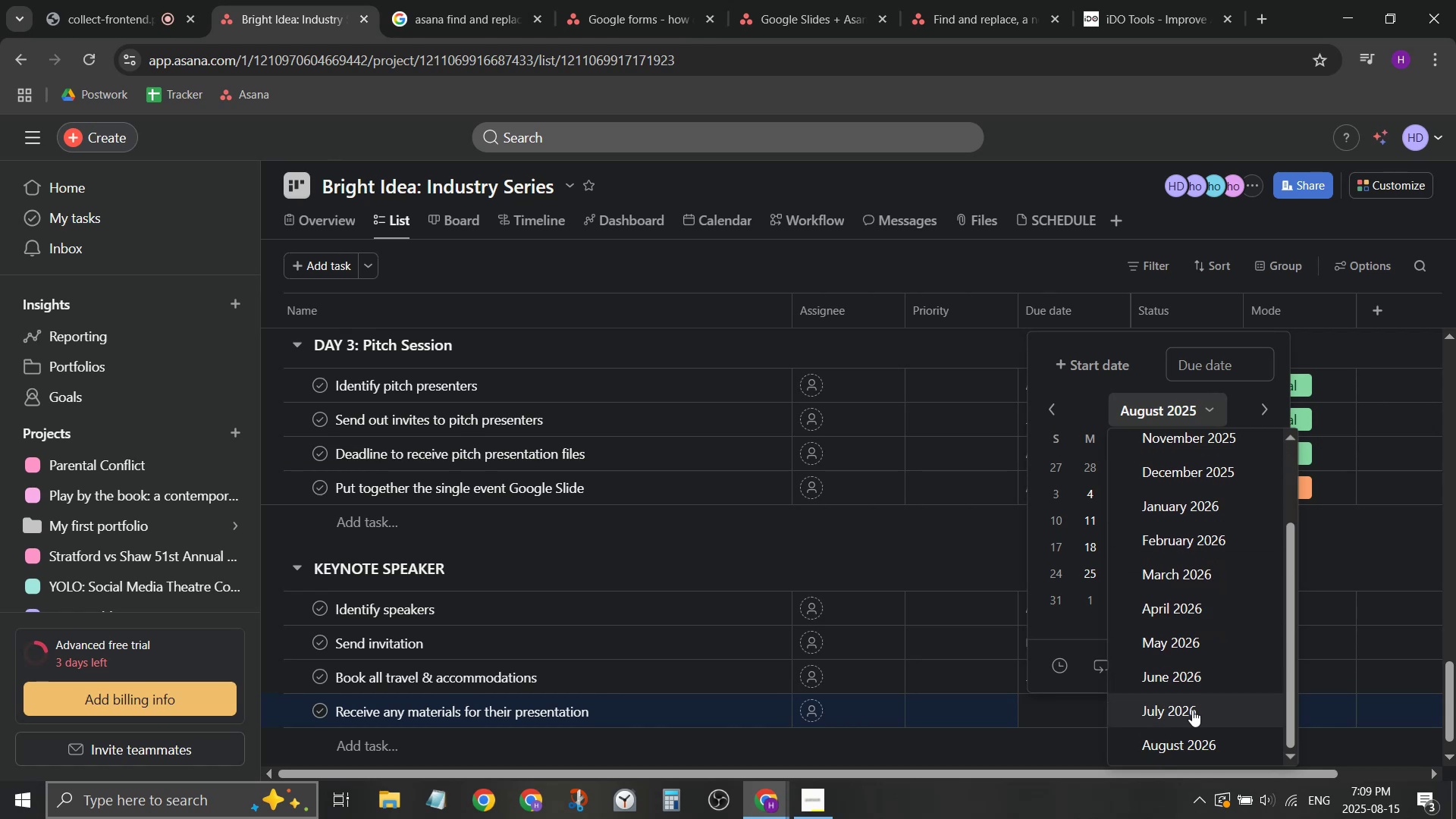 
left_click([1185, 736])
 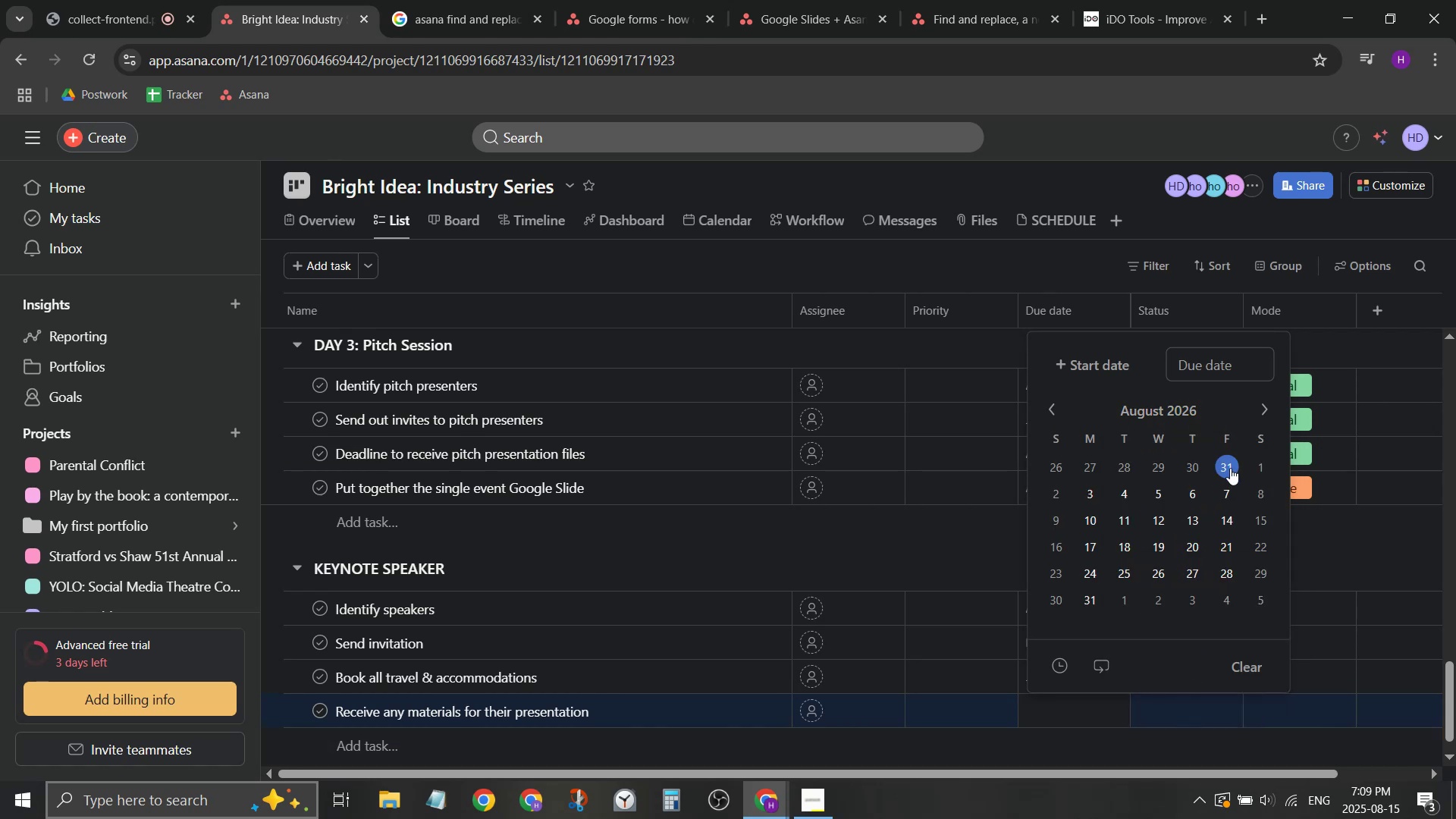 
left_click([1227, 494])
 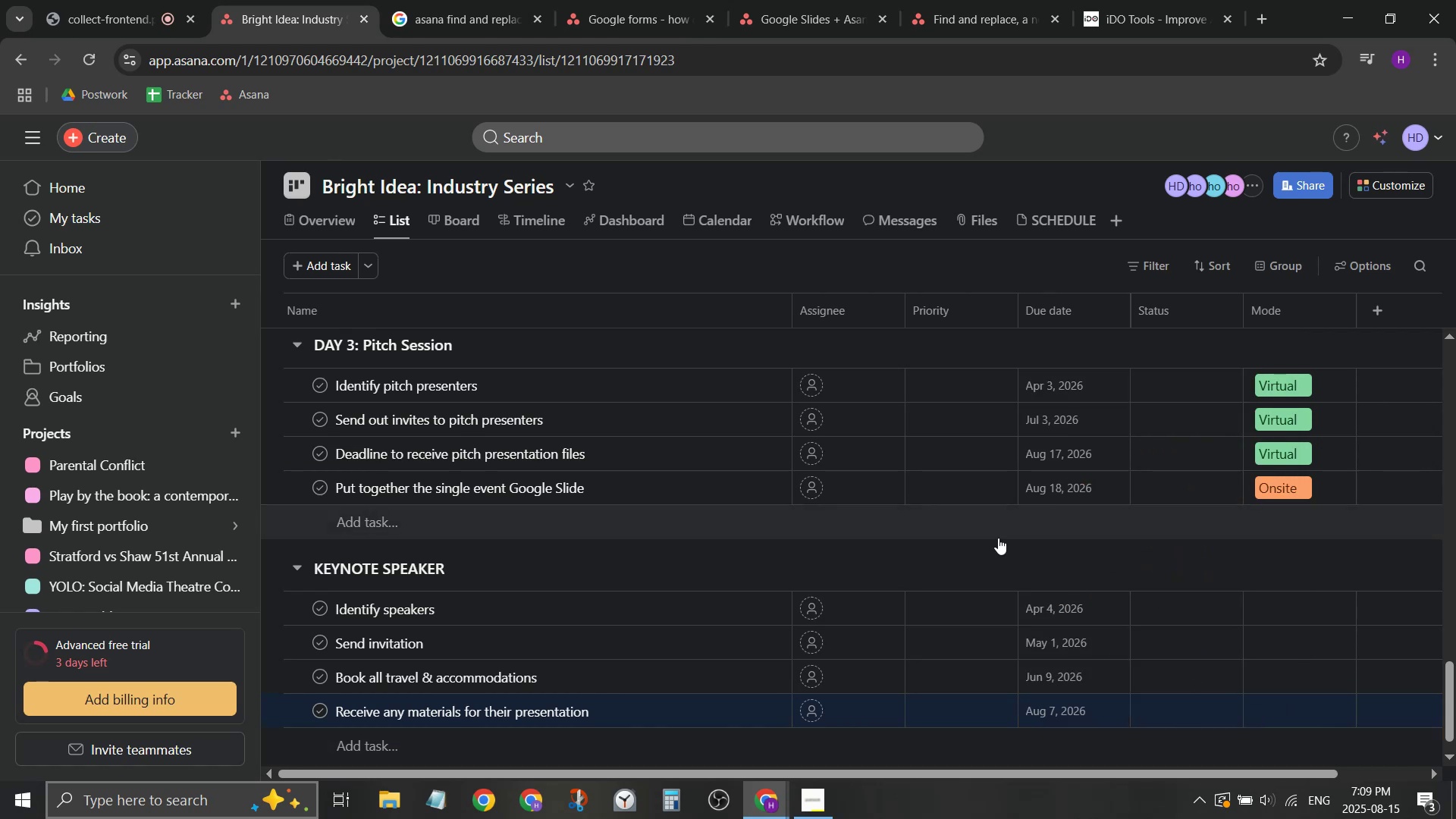 
scroll: coordinate [995, 579], scroll_direction: up, amount: 5.0
 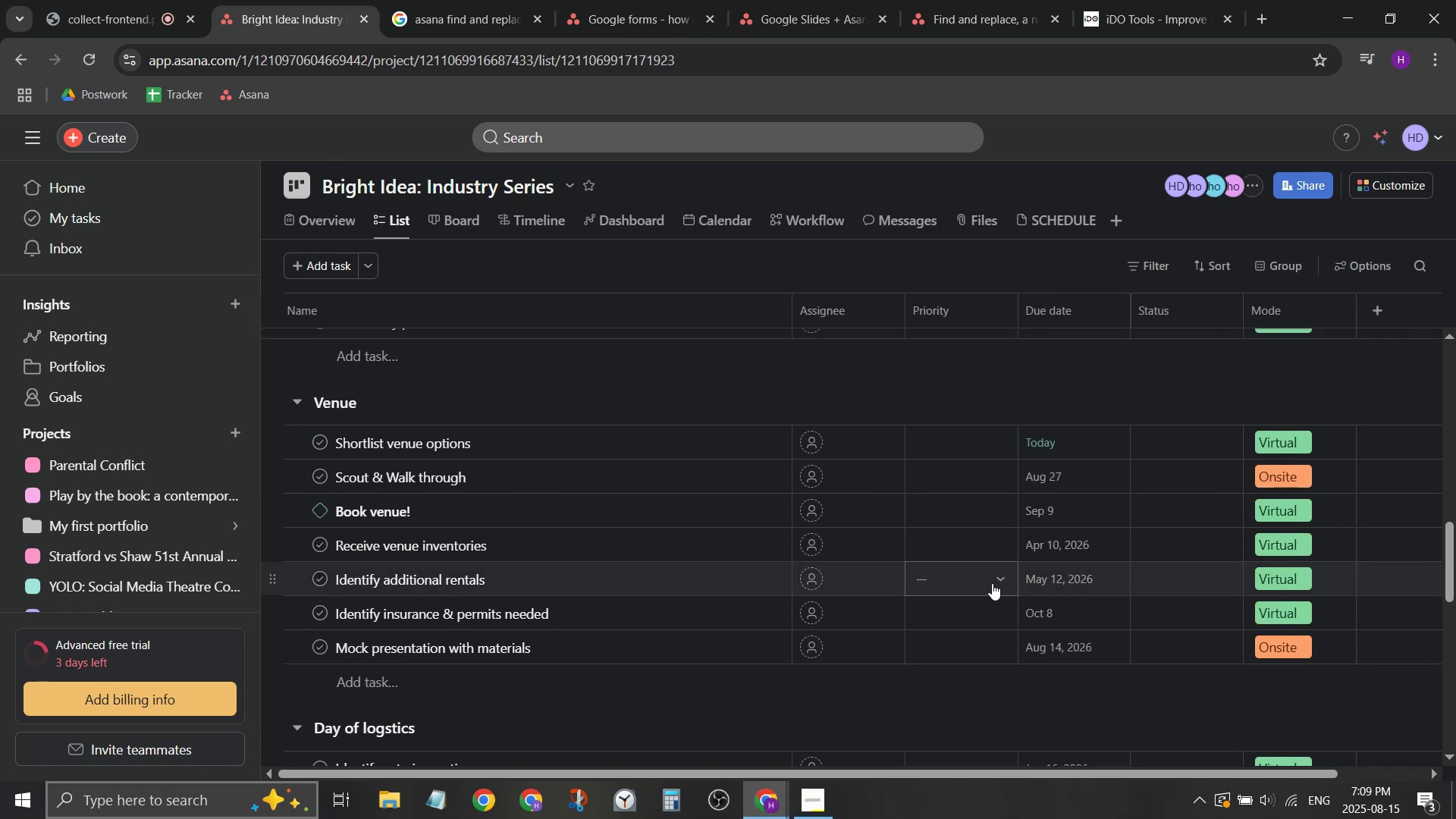 
scroll: coordinate [977, 585], scroll_direction: down, amount: 8.0
 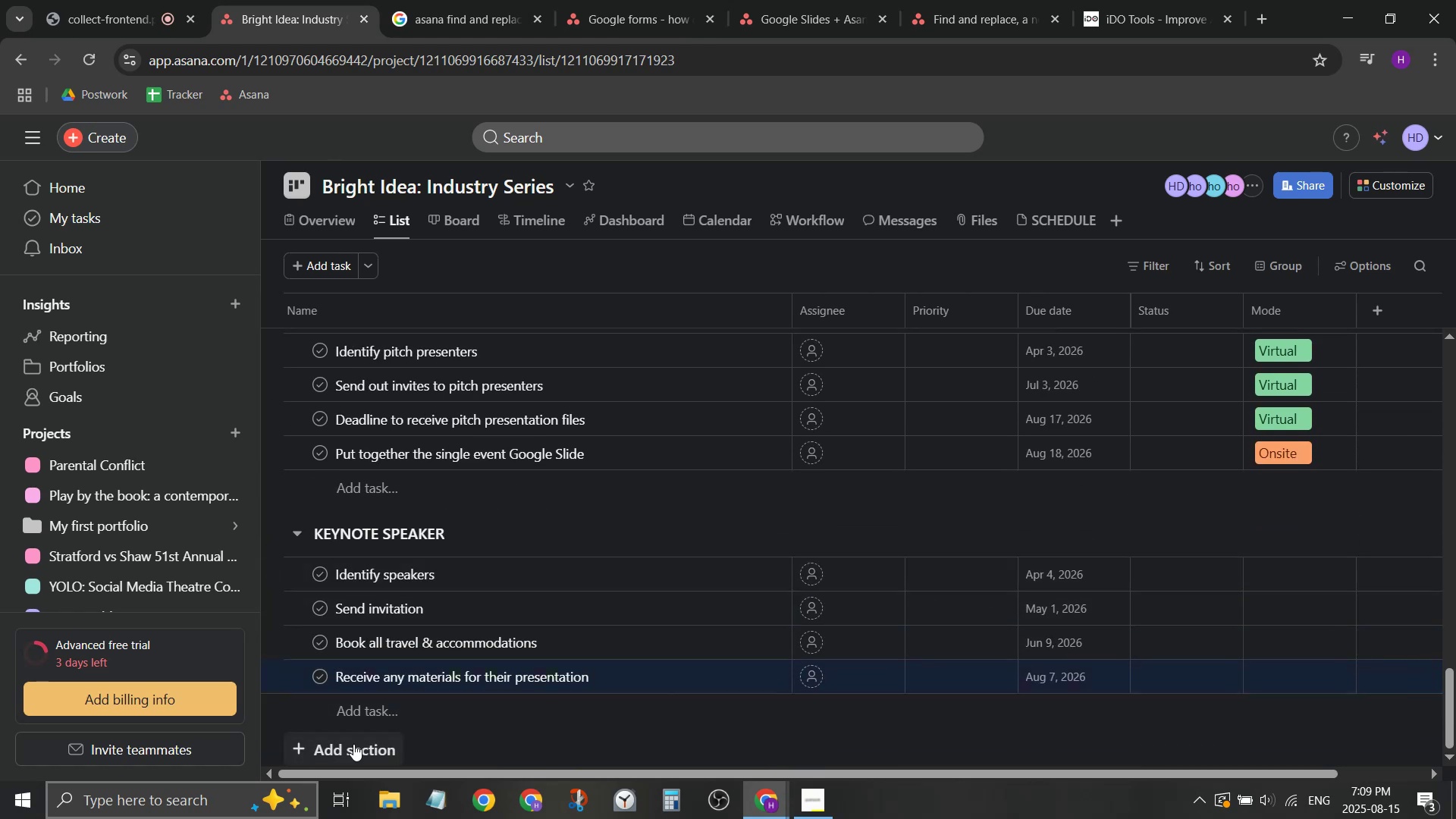 
left_click([359, 742])
 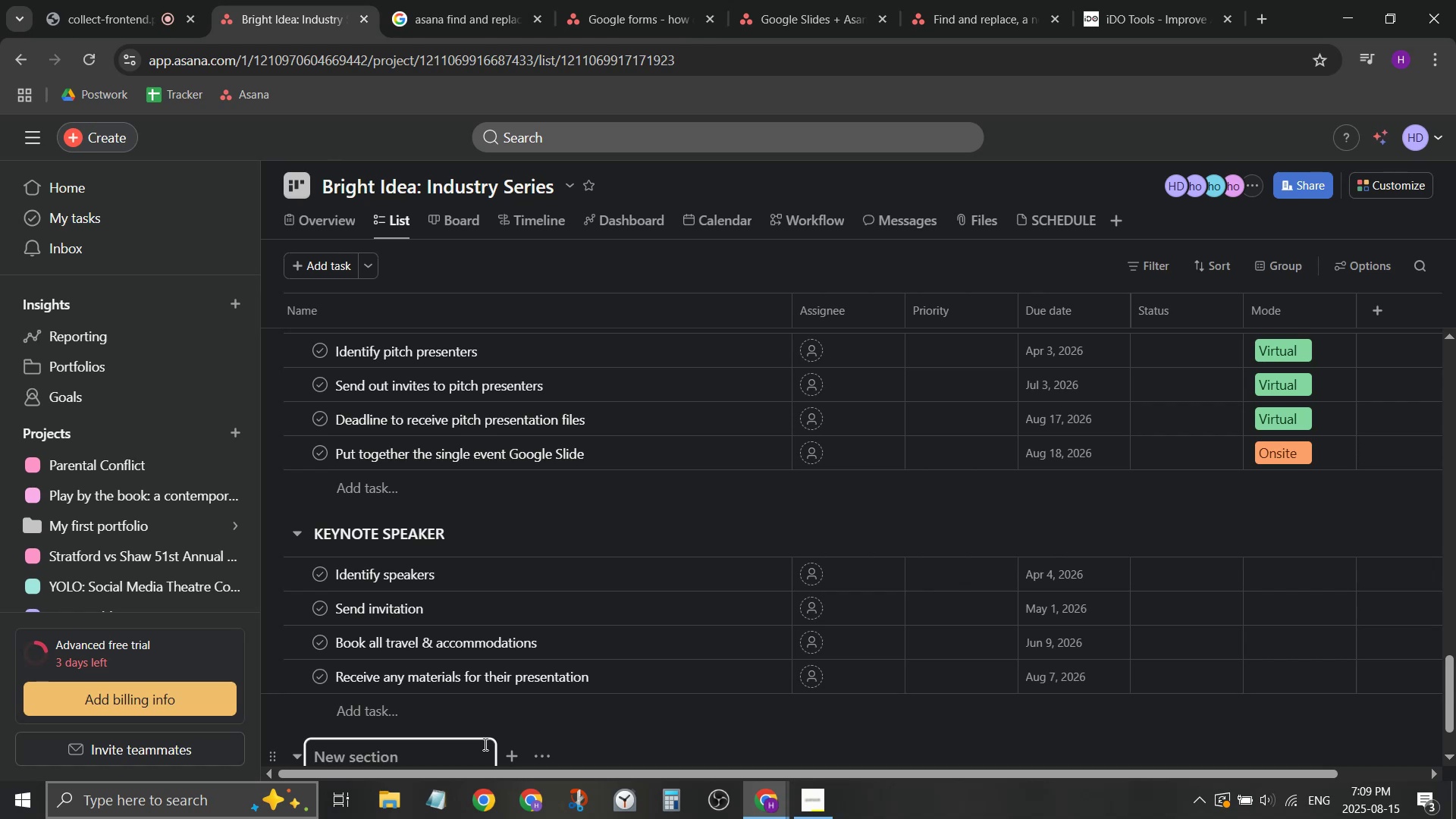 
scroll: coordinate [496, 698], scroll_direction: none, amount: 0.0
 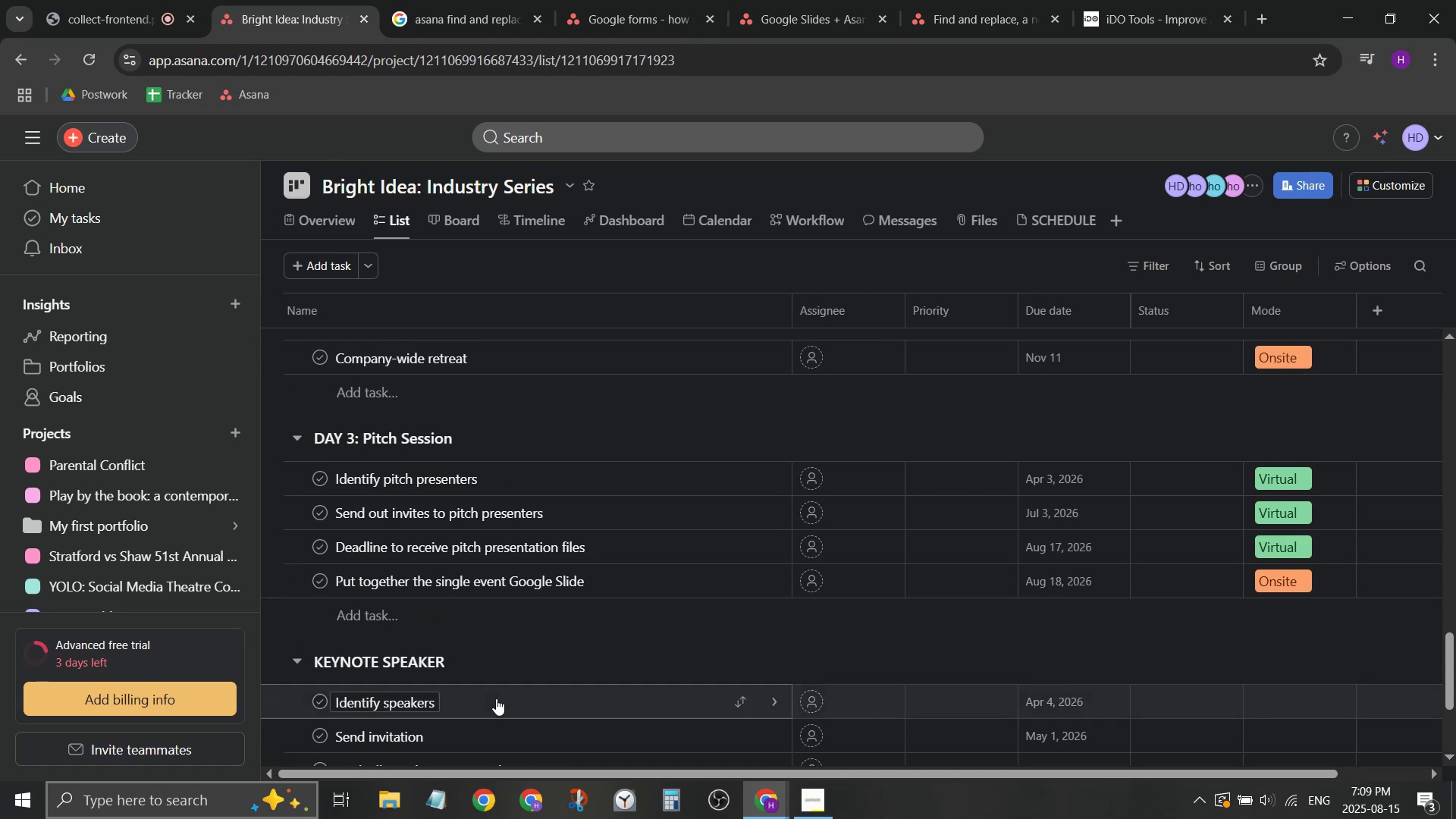 
scroll: coordinate [496, 698], scroll_direction: down, amount: 1.0
 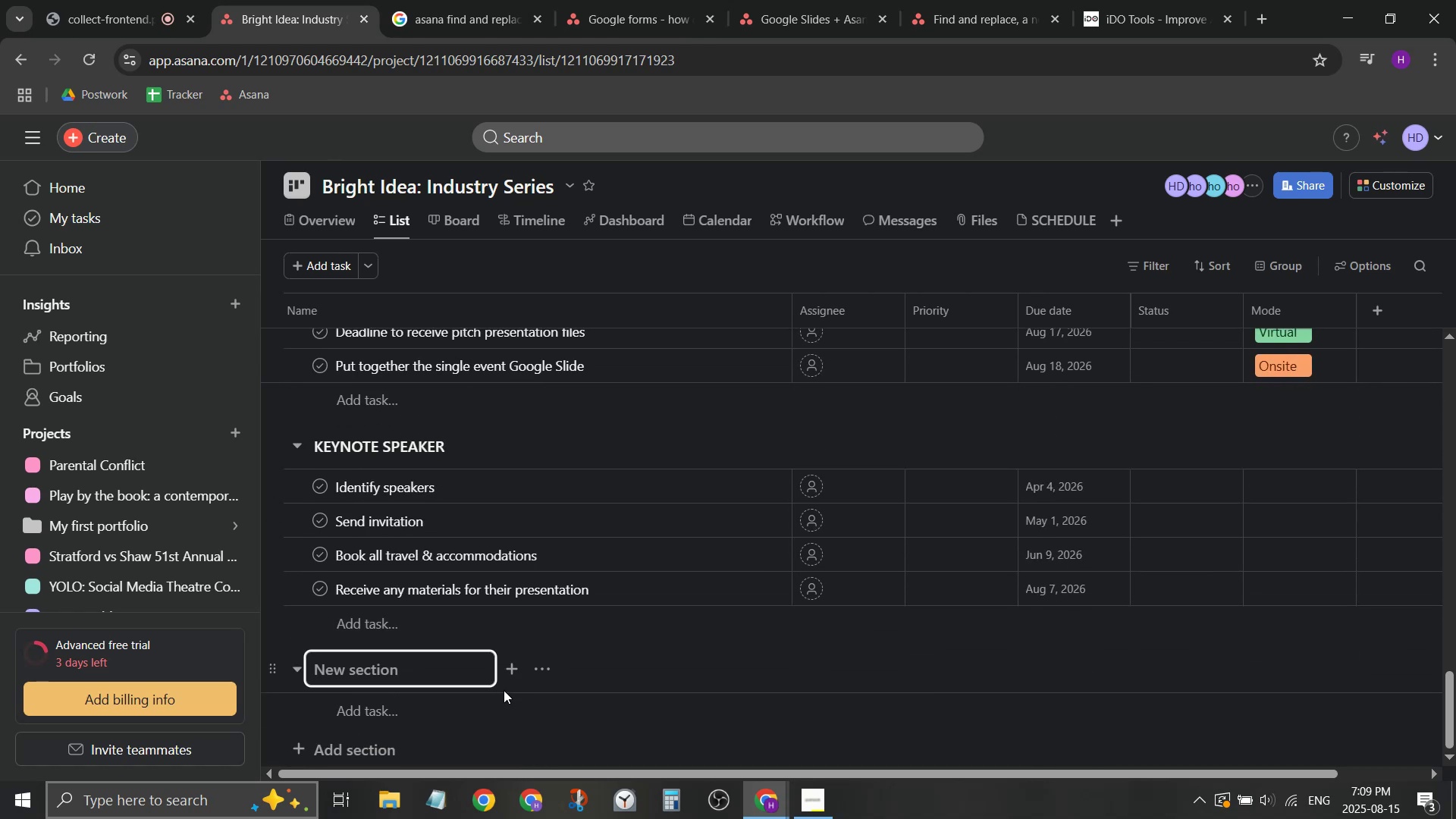 
key(Tab)
 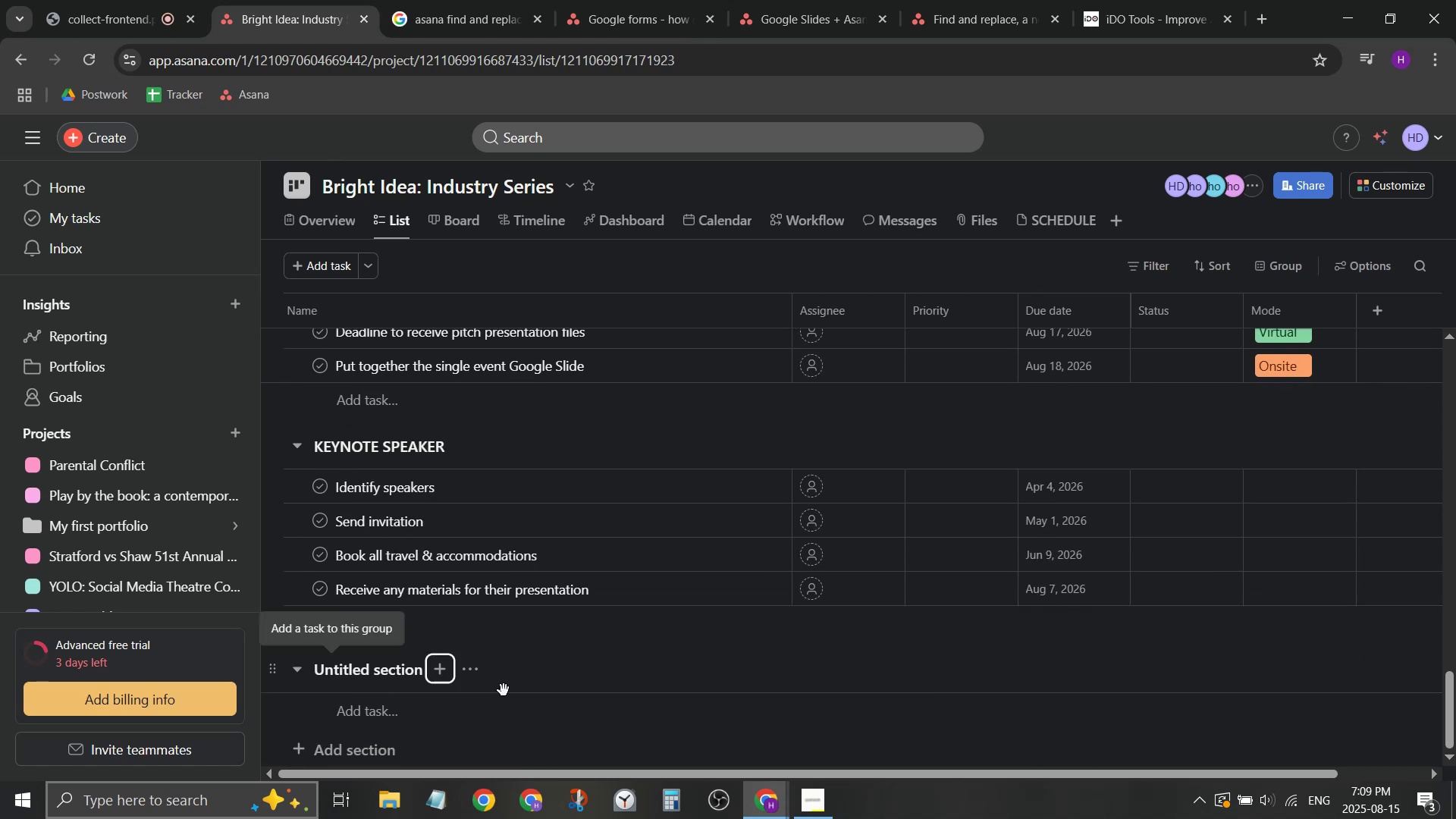 
key(Tab)
 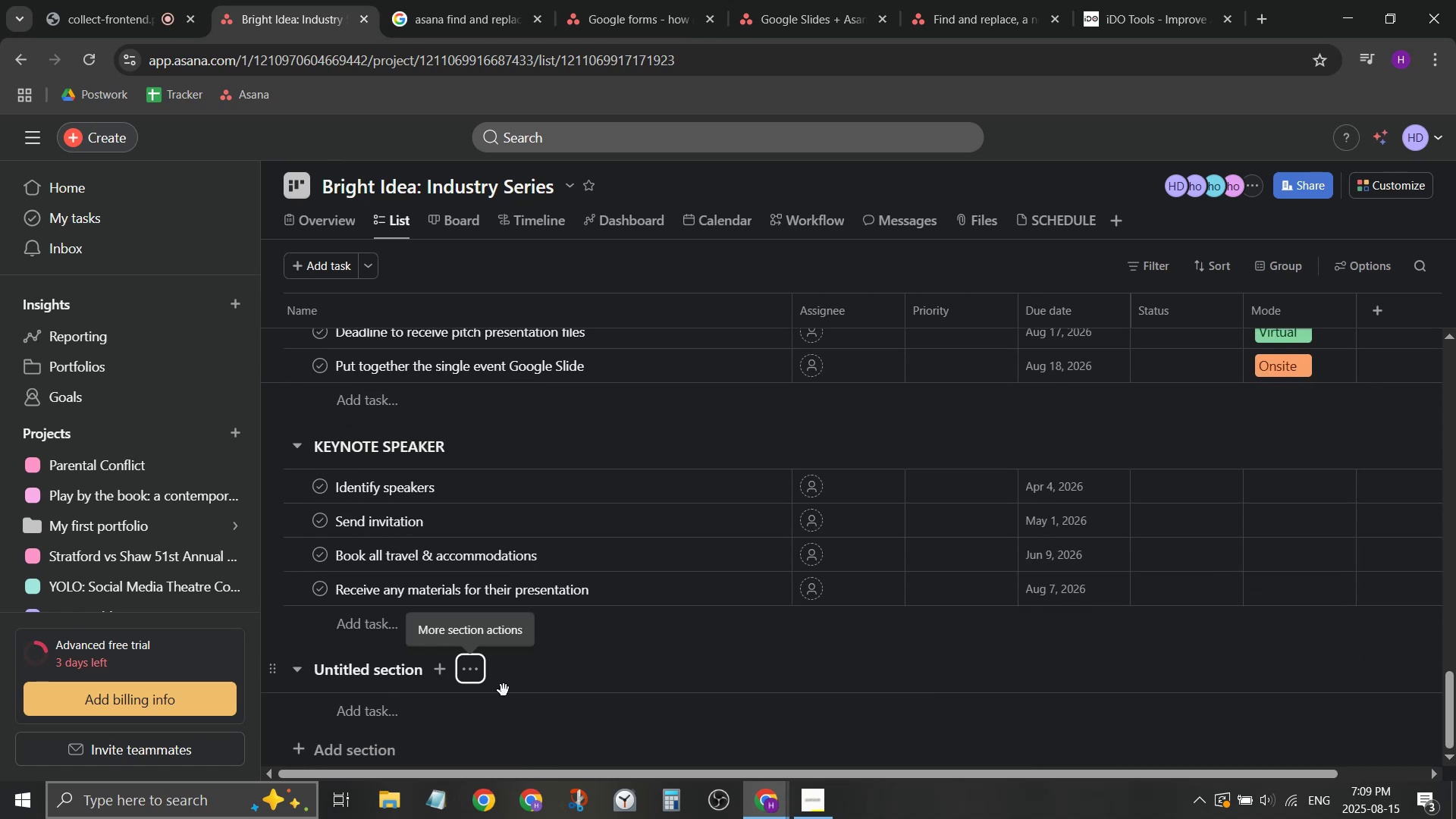 
key(Shift+Tab)
 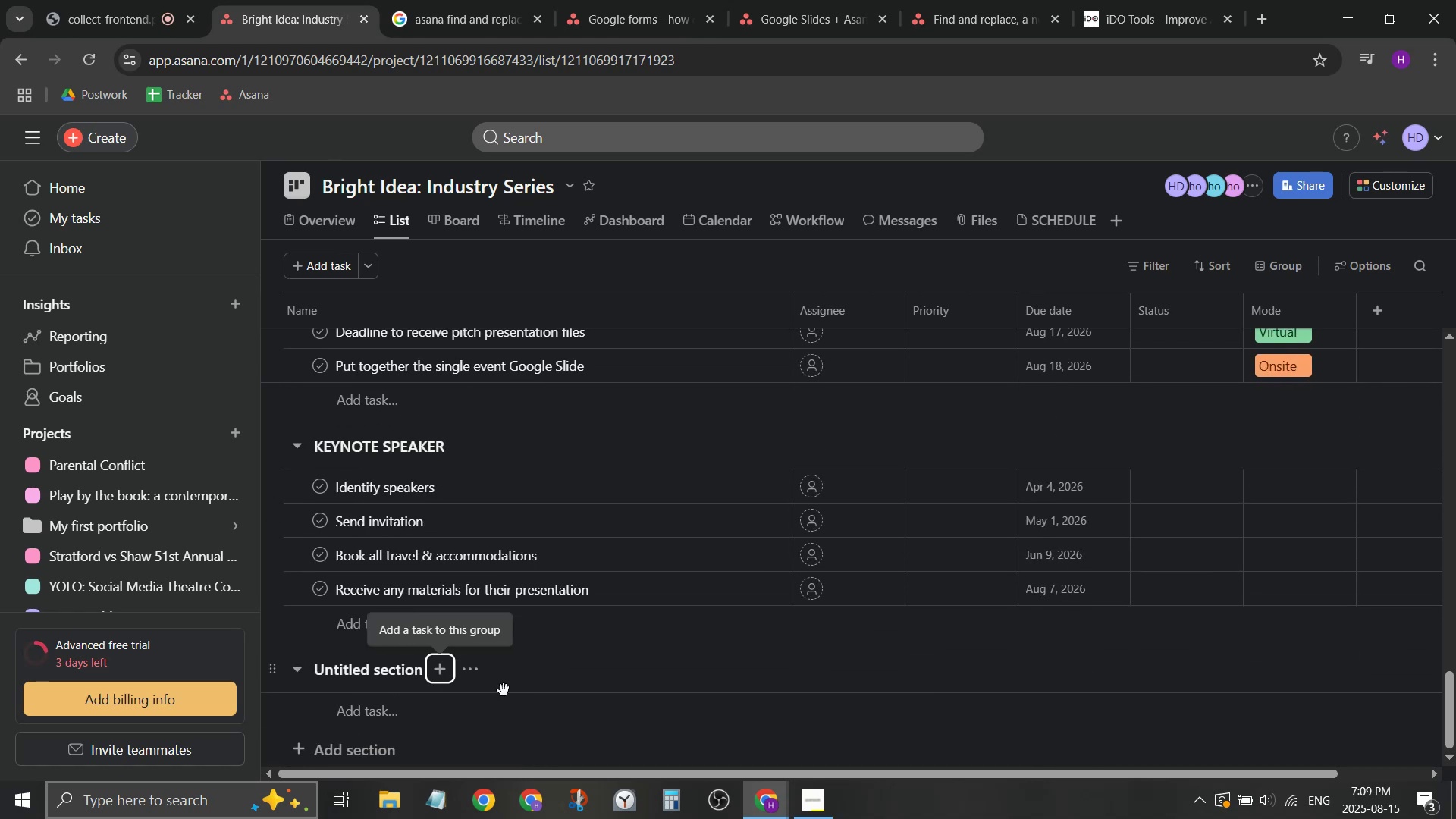 
key(Shift+Tab)
 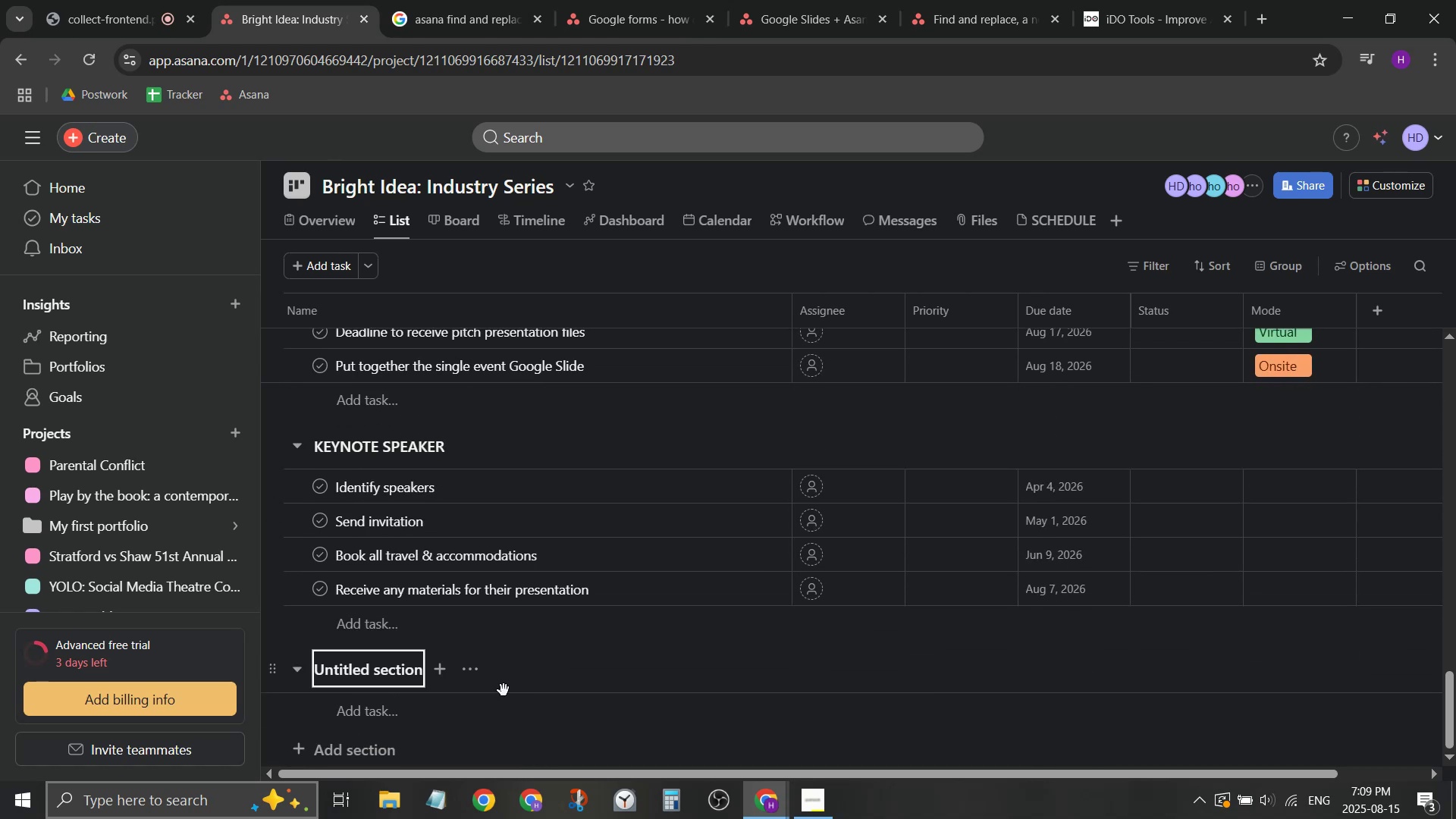 
key(D)
 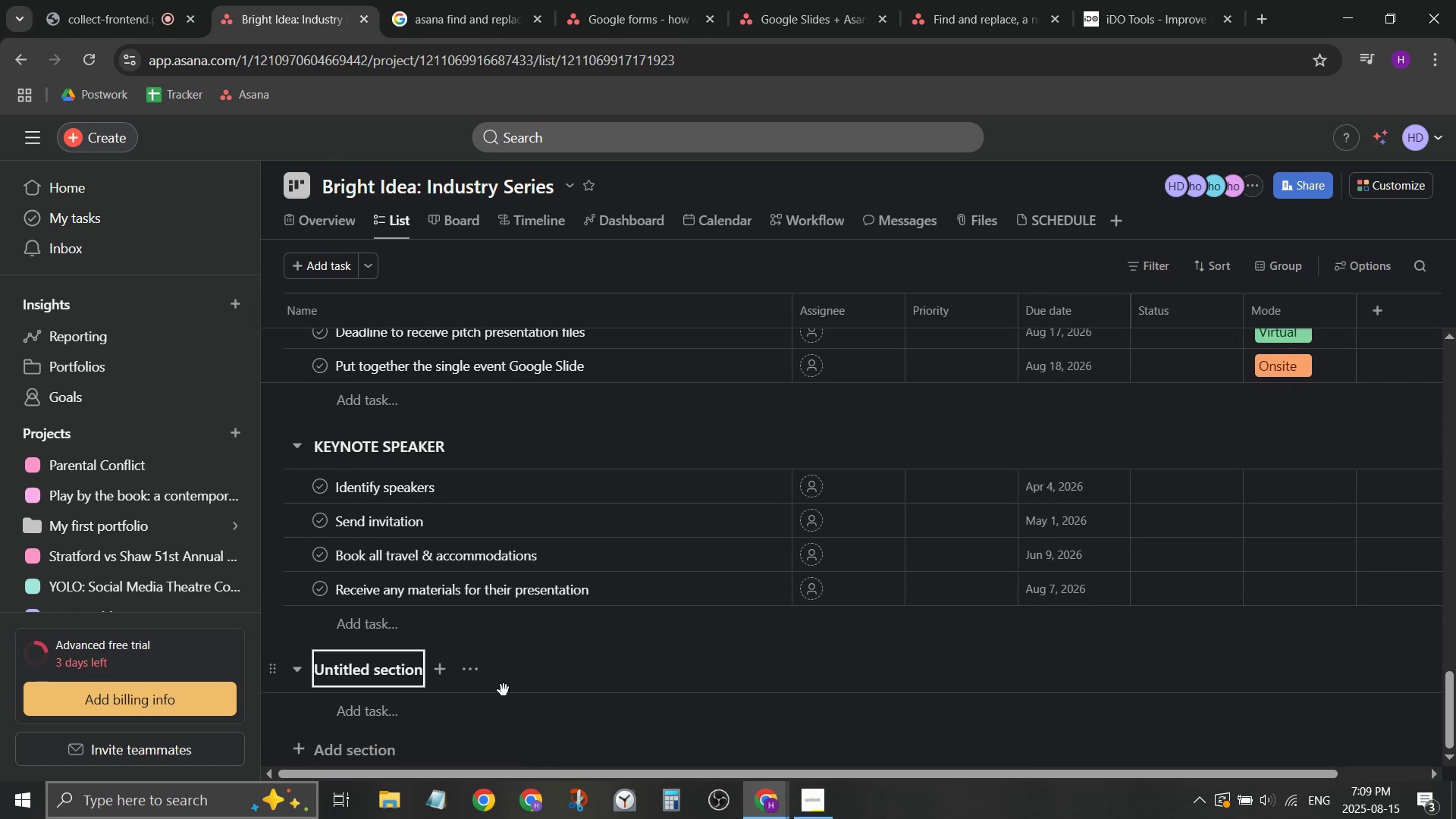 
key(Enter)
 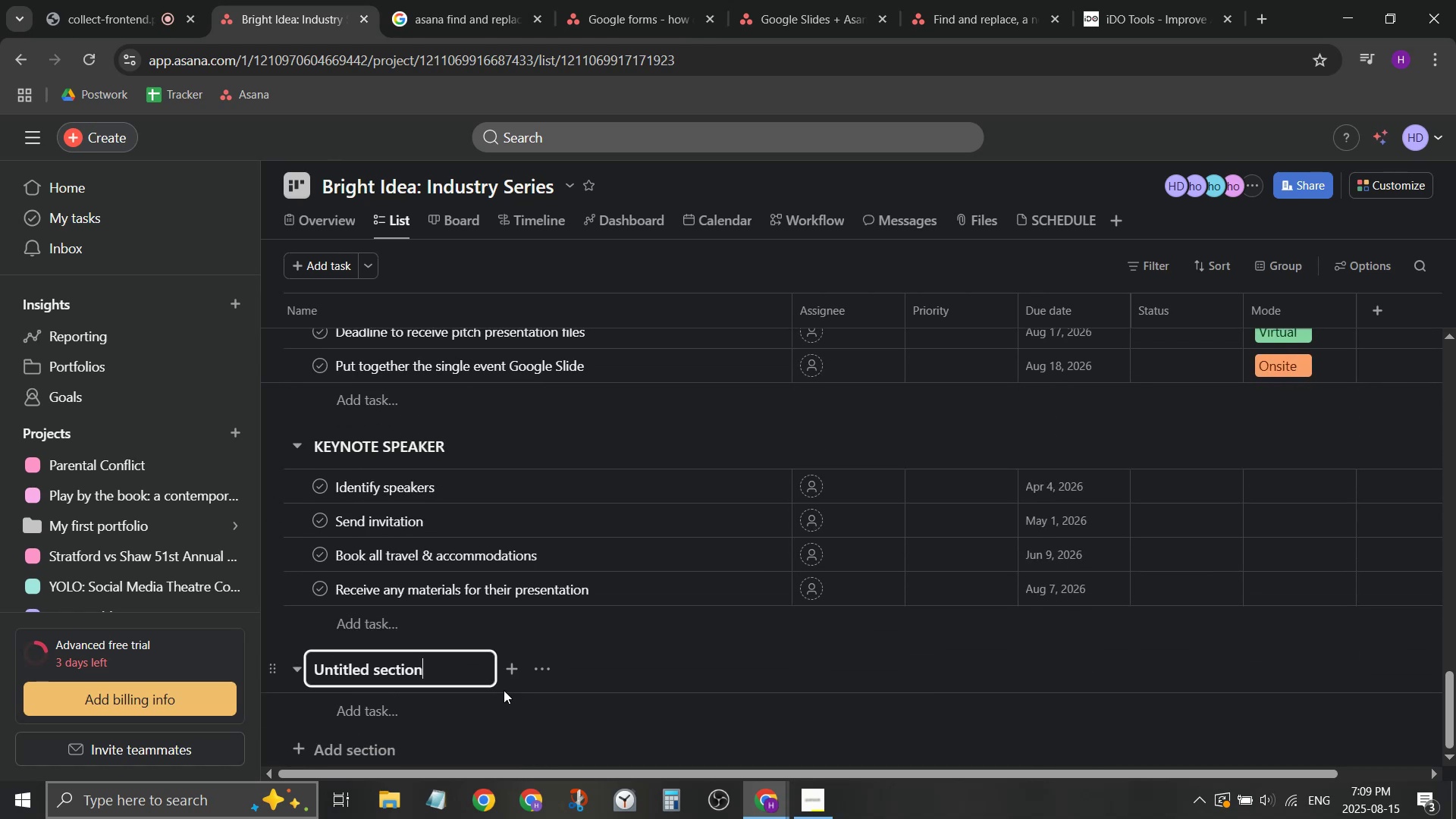 
hold_key(key=Backspace, duration=1.04)
 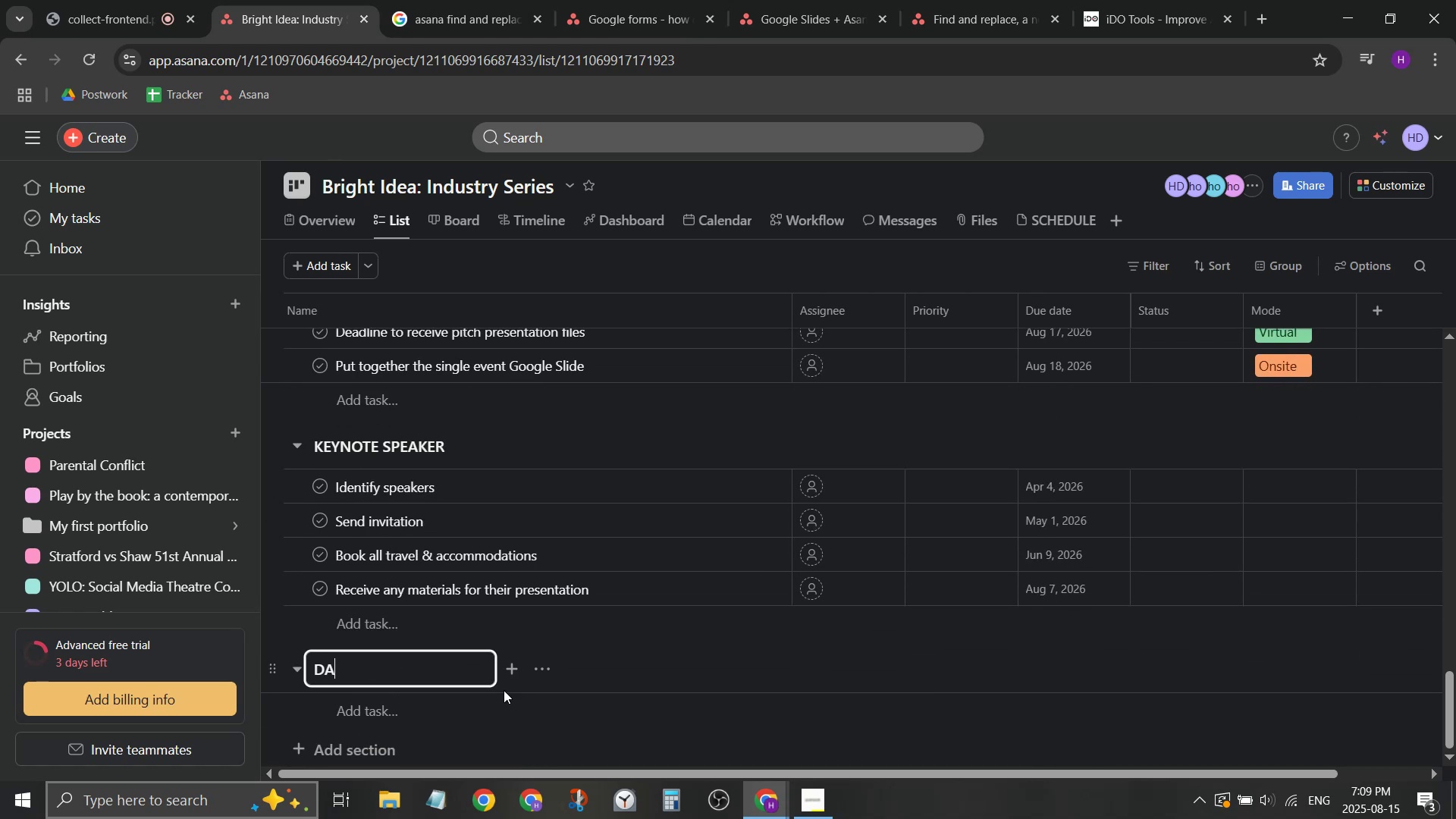 
type(DAY 2: ARI)
key(Backspace)
type(TIST WALKS)
 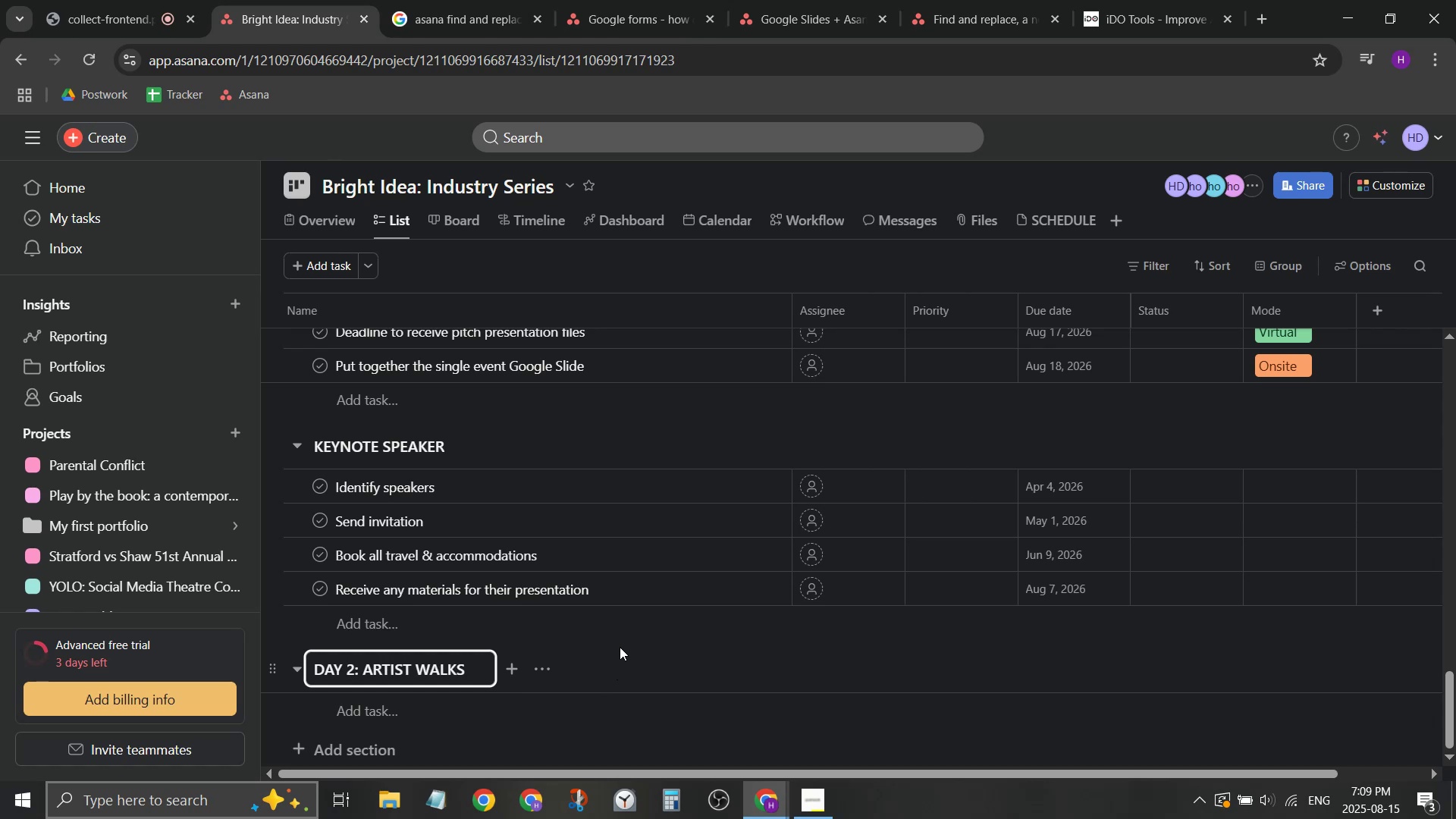 
left_click([620, 645])
 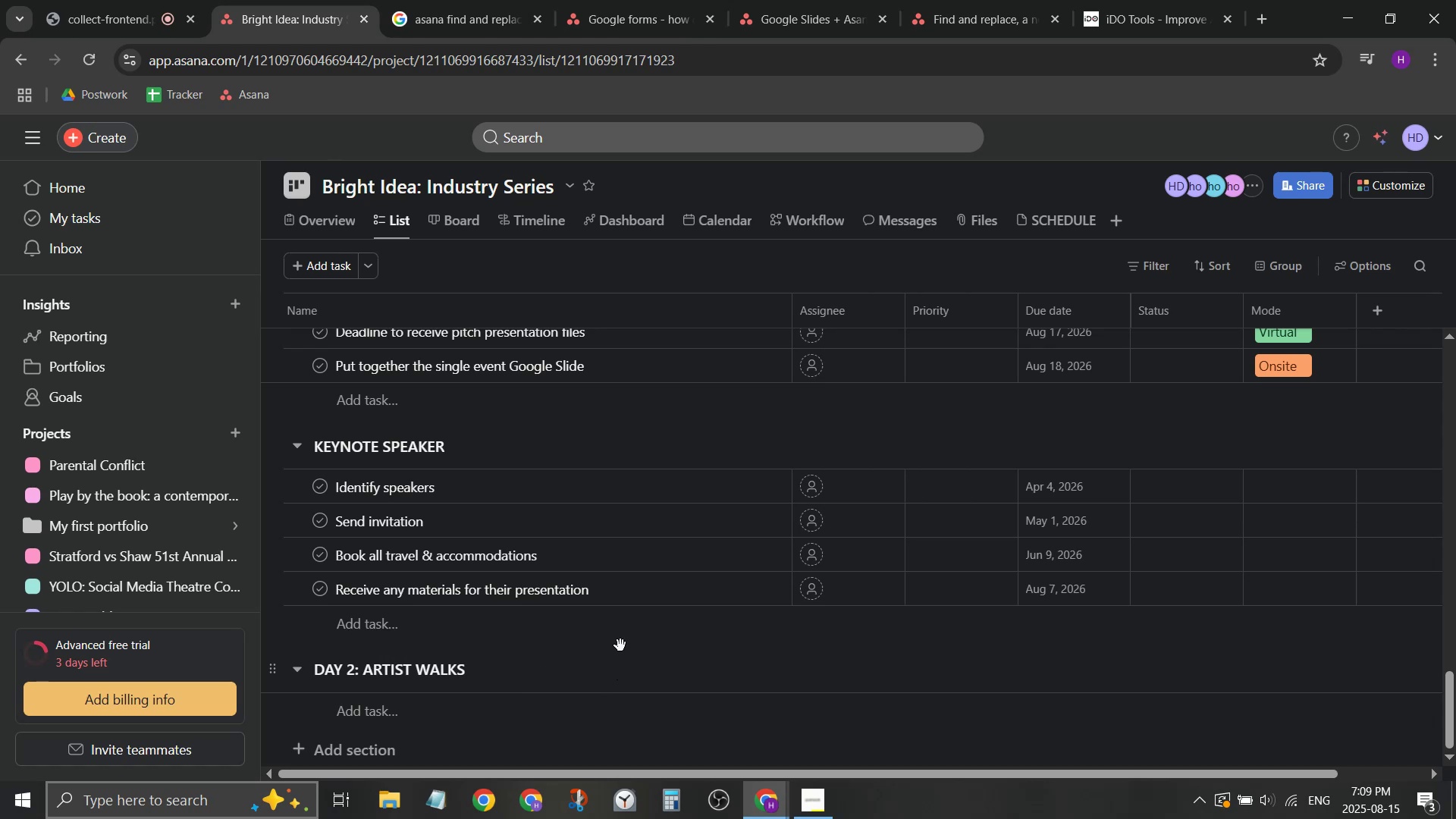 
scroll: coordinate [620, 645], scroll_direction: none, amount: 0.0
 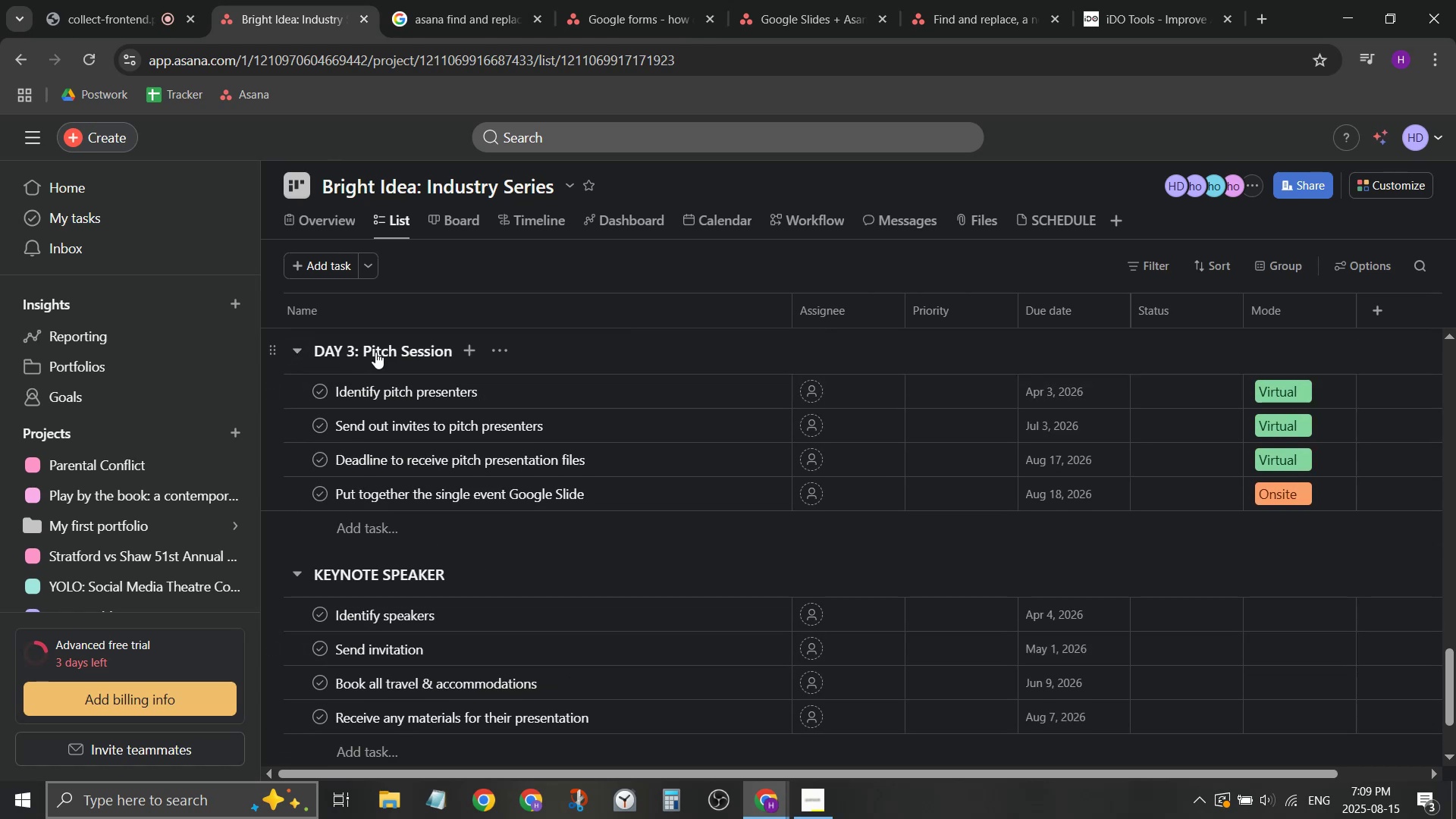 
left_click([497, 347])
 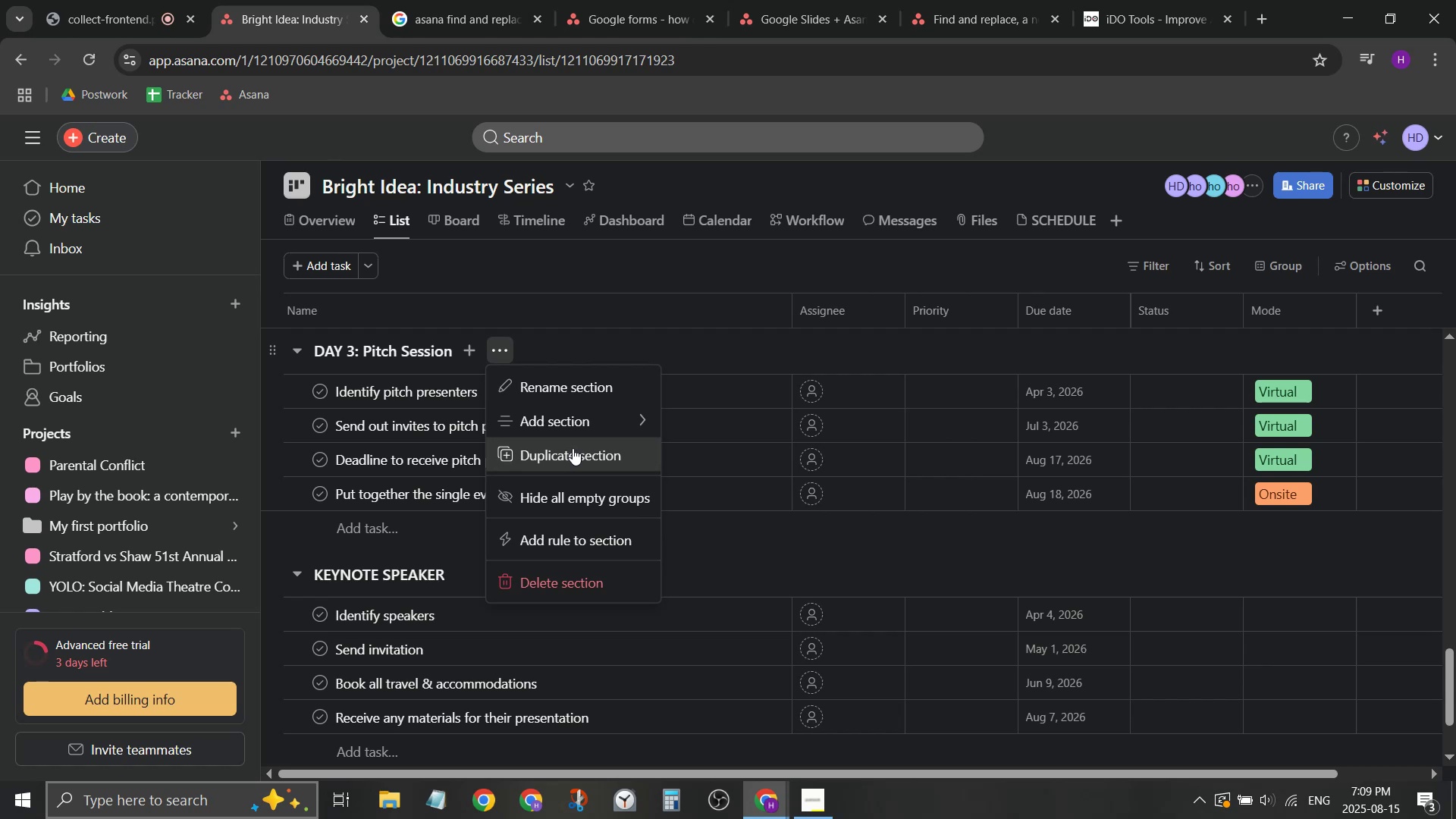 
wait(6.11)
 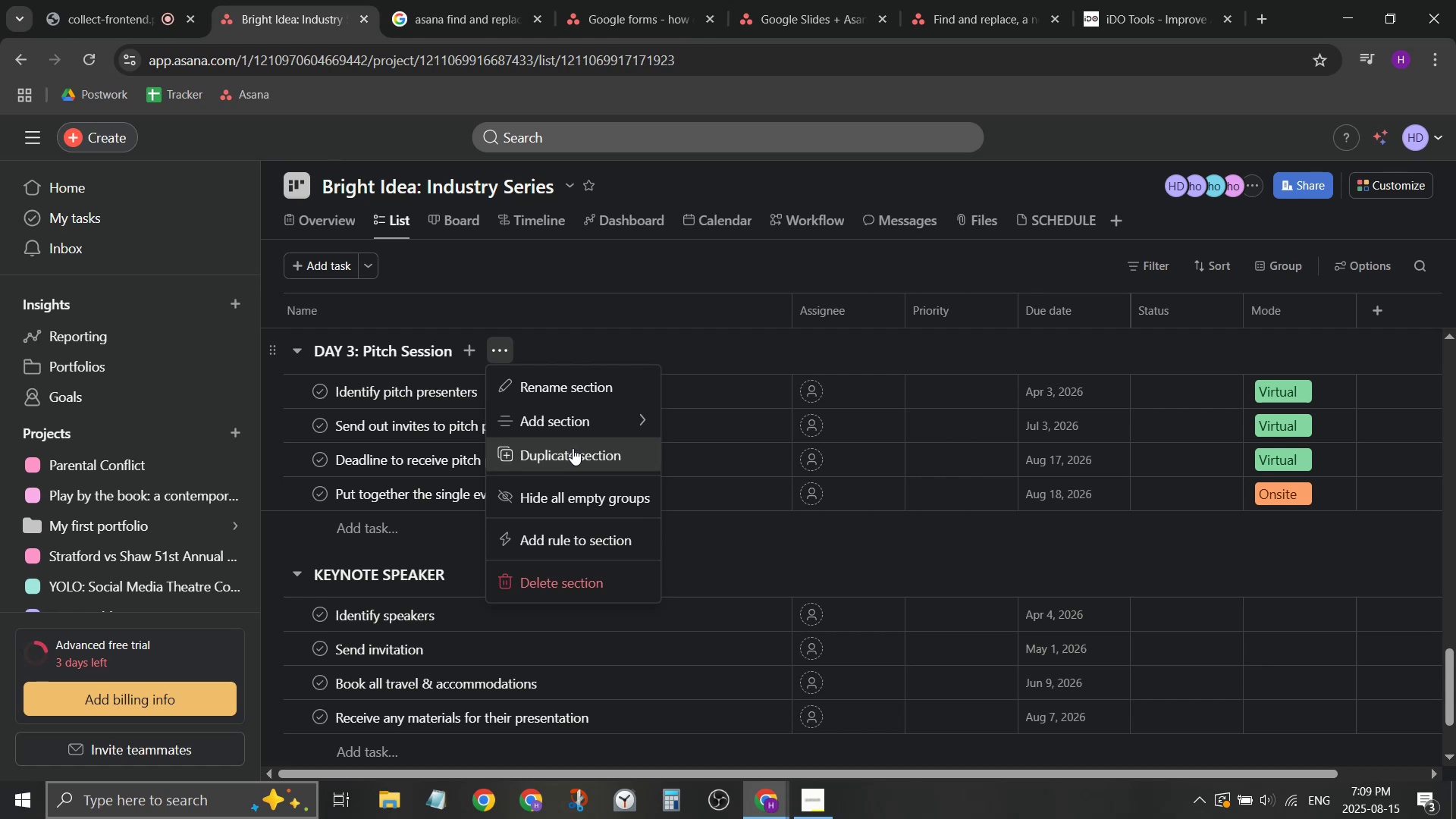 
left_click([620, 460])
 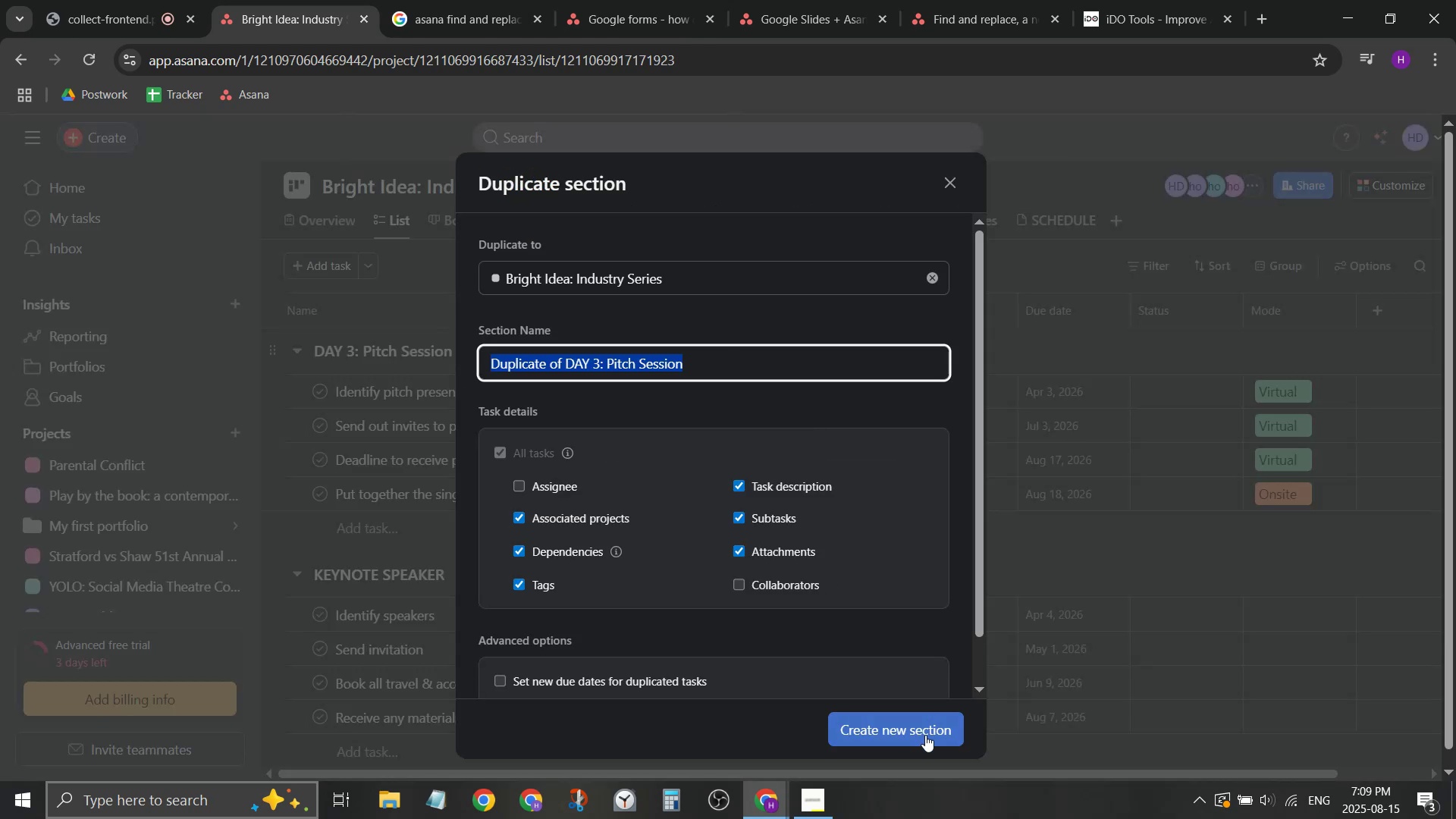 
left_click([925, 735])
 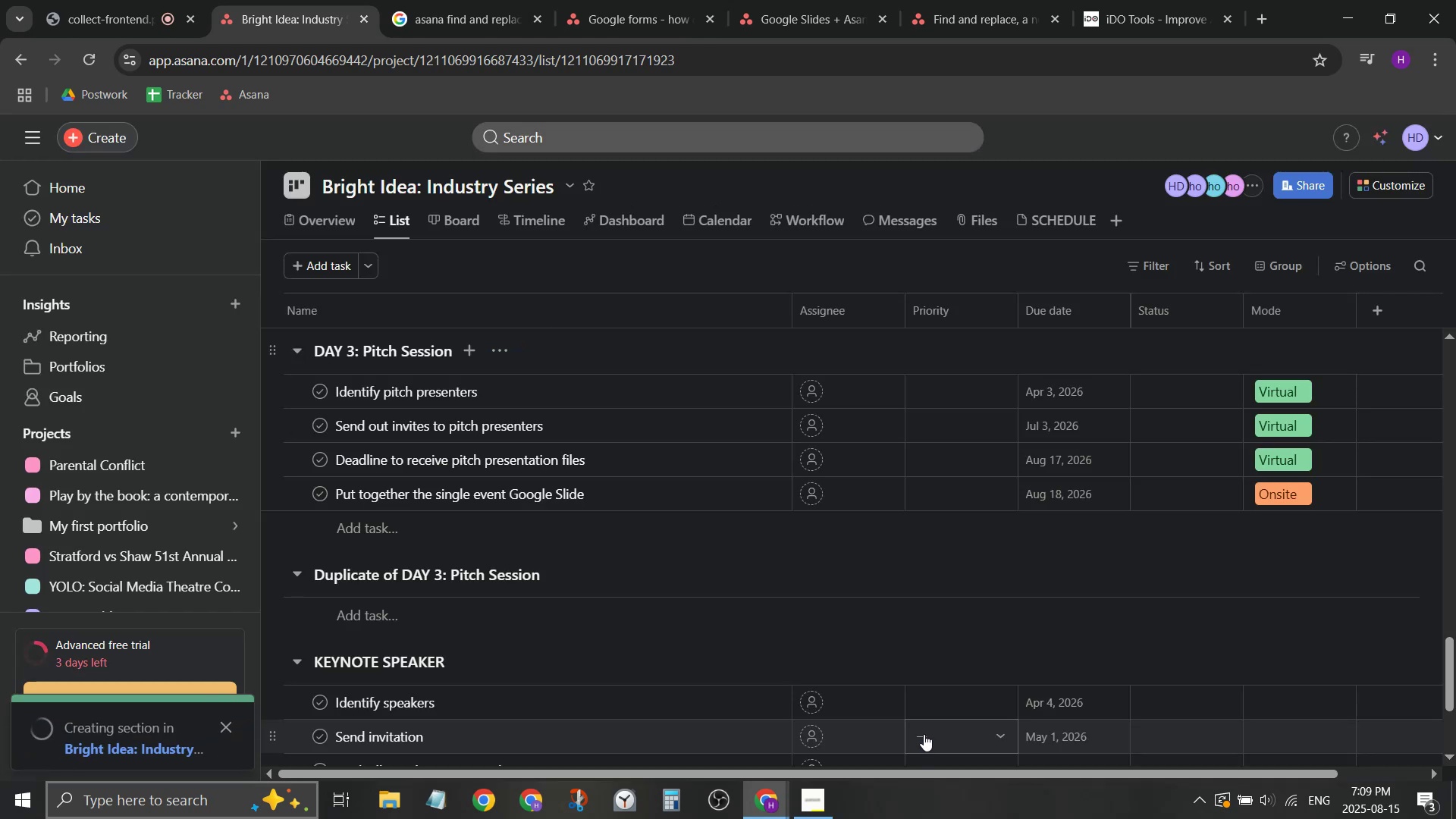 
scroll: coordinate [762, 609], scroll_direction: down, amount: 5.0
 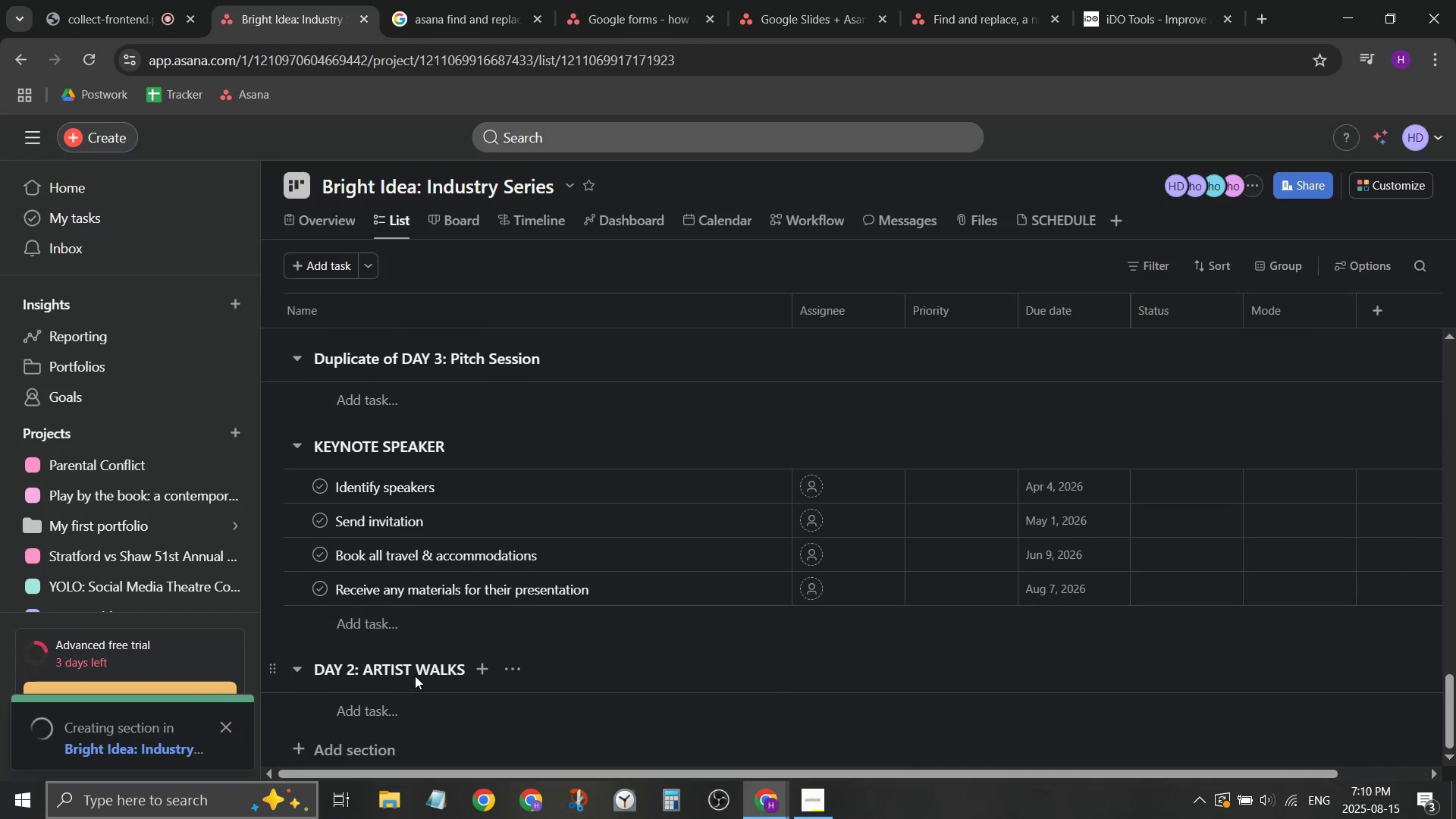 
right_click([415, 676])
 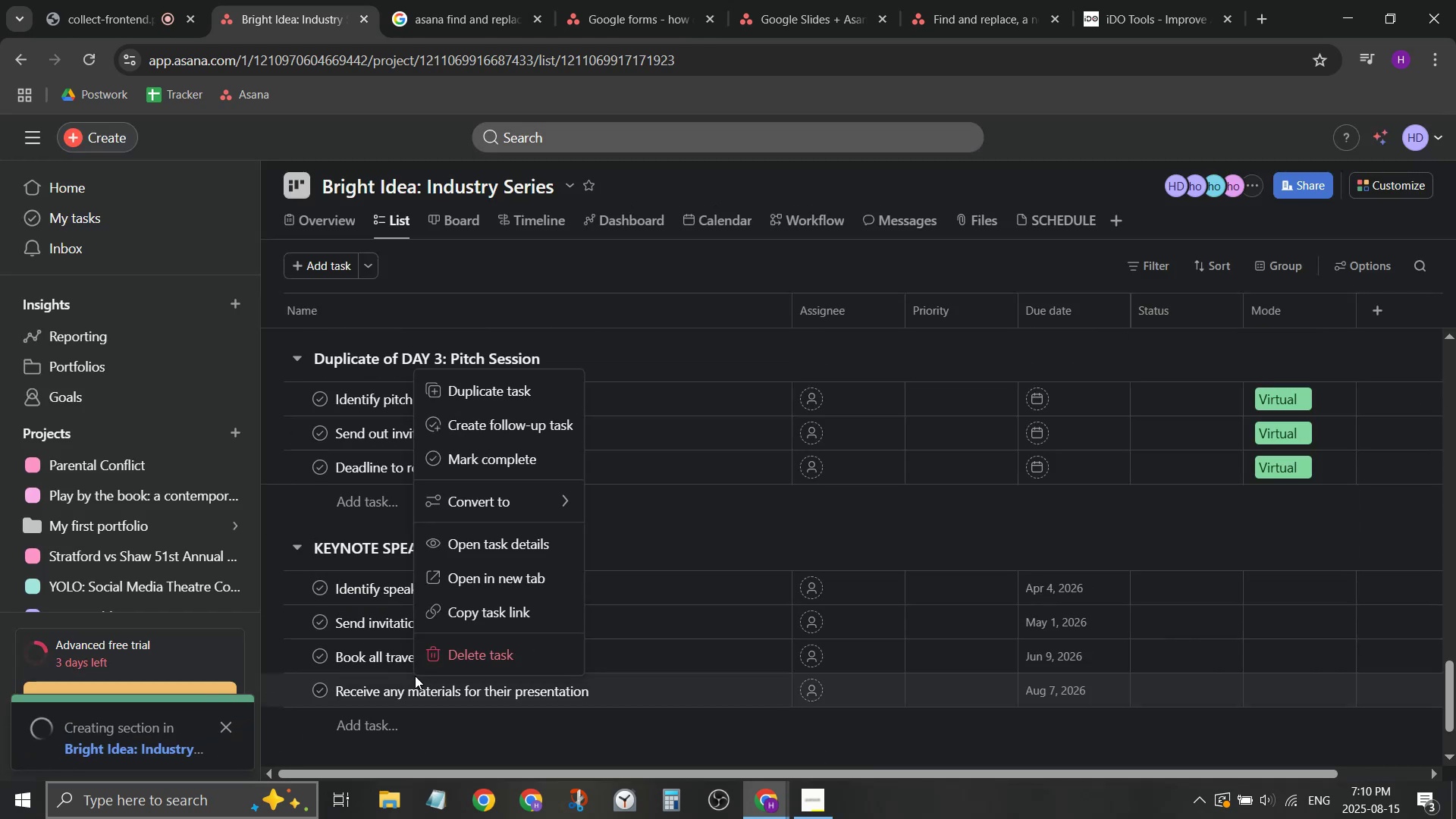 
scroll: coordinate [331, 720], scroll_direction: down, amount: 8.0
 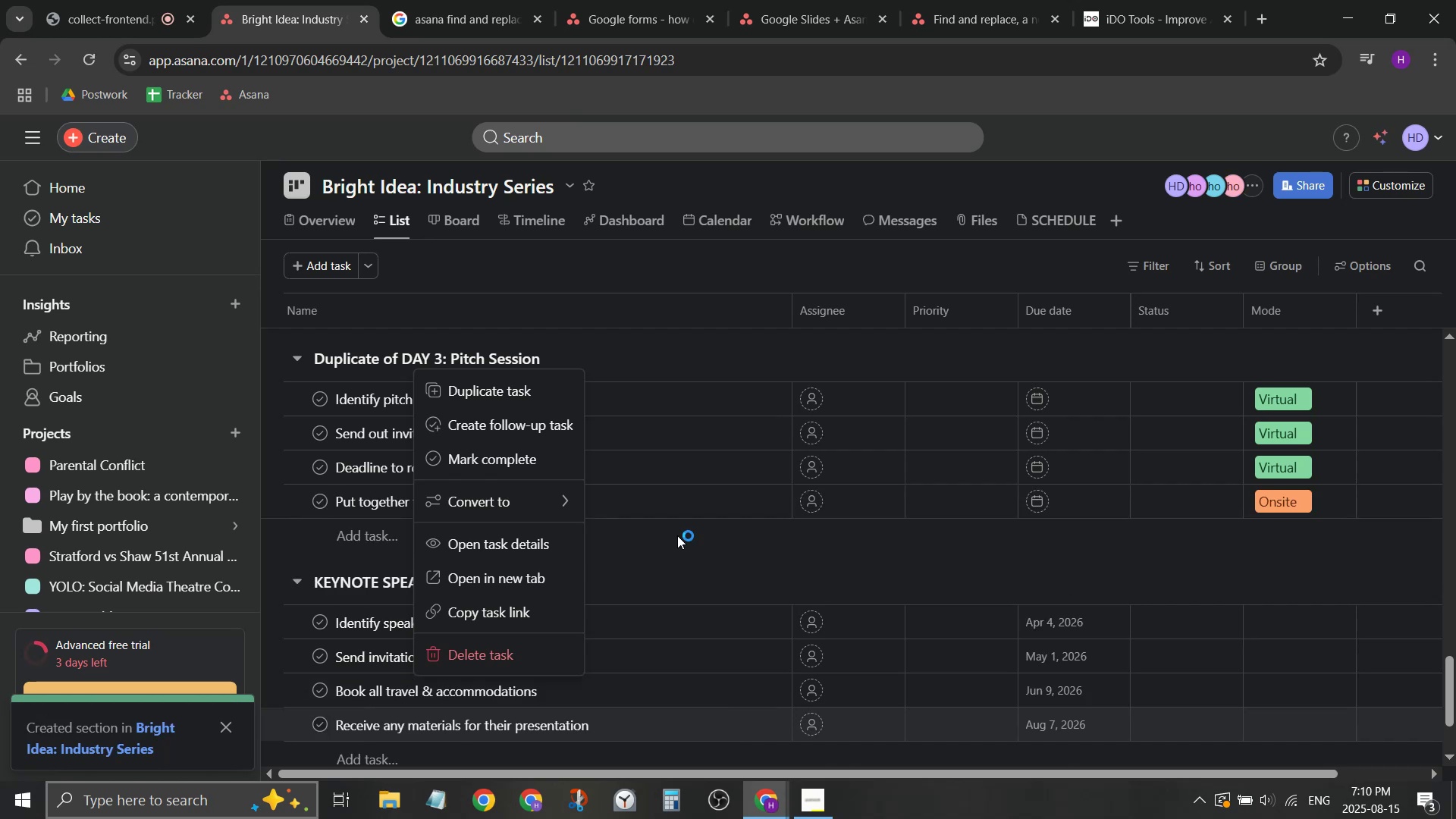 
left_click([686, 552])
 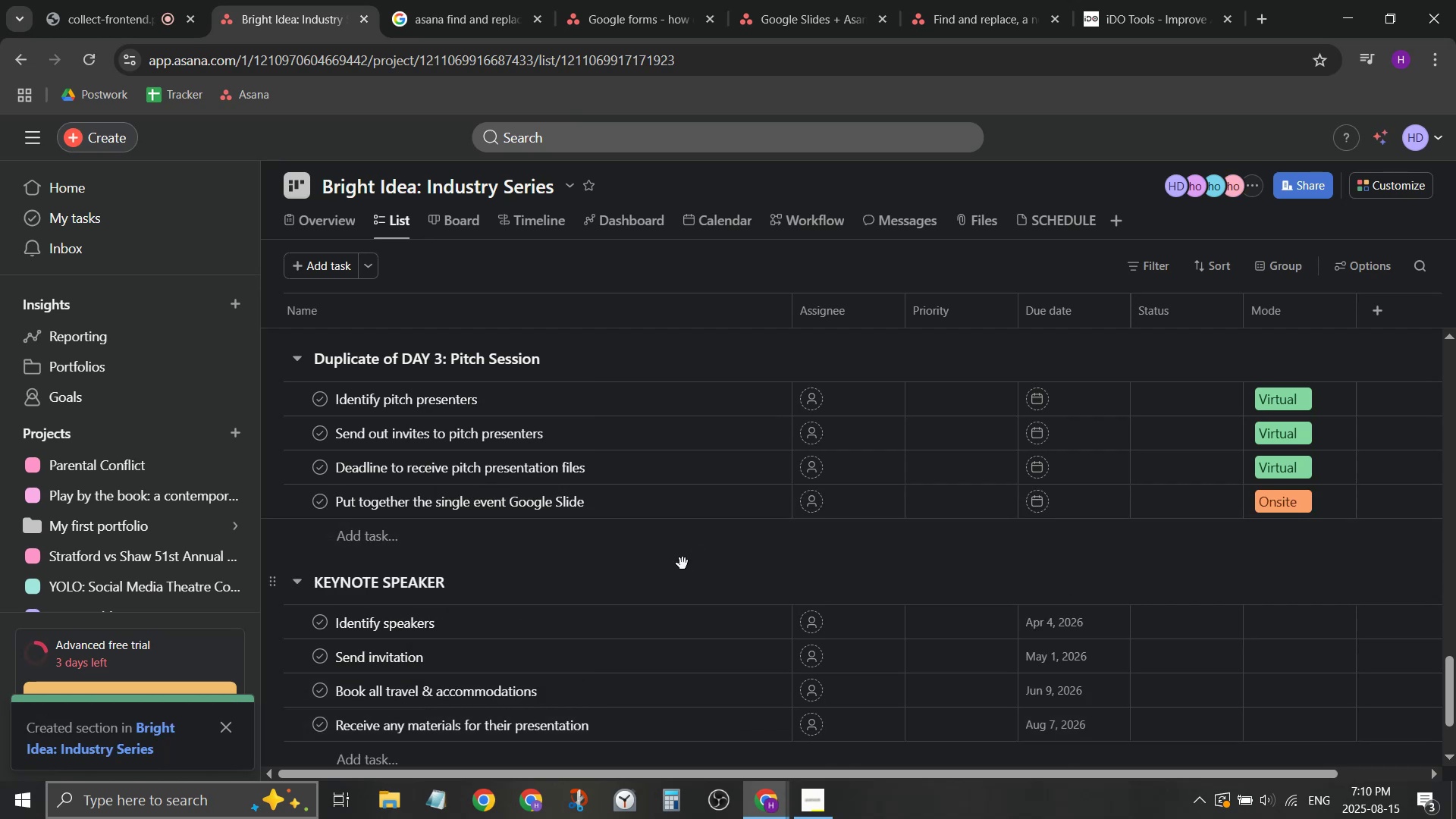 
scroll: coordinate [661, 604], scroll_direction: down, amount: 5.0
 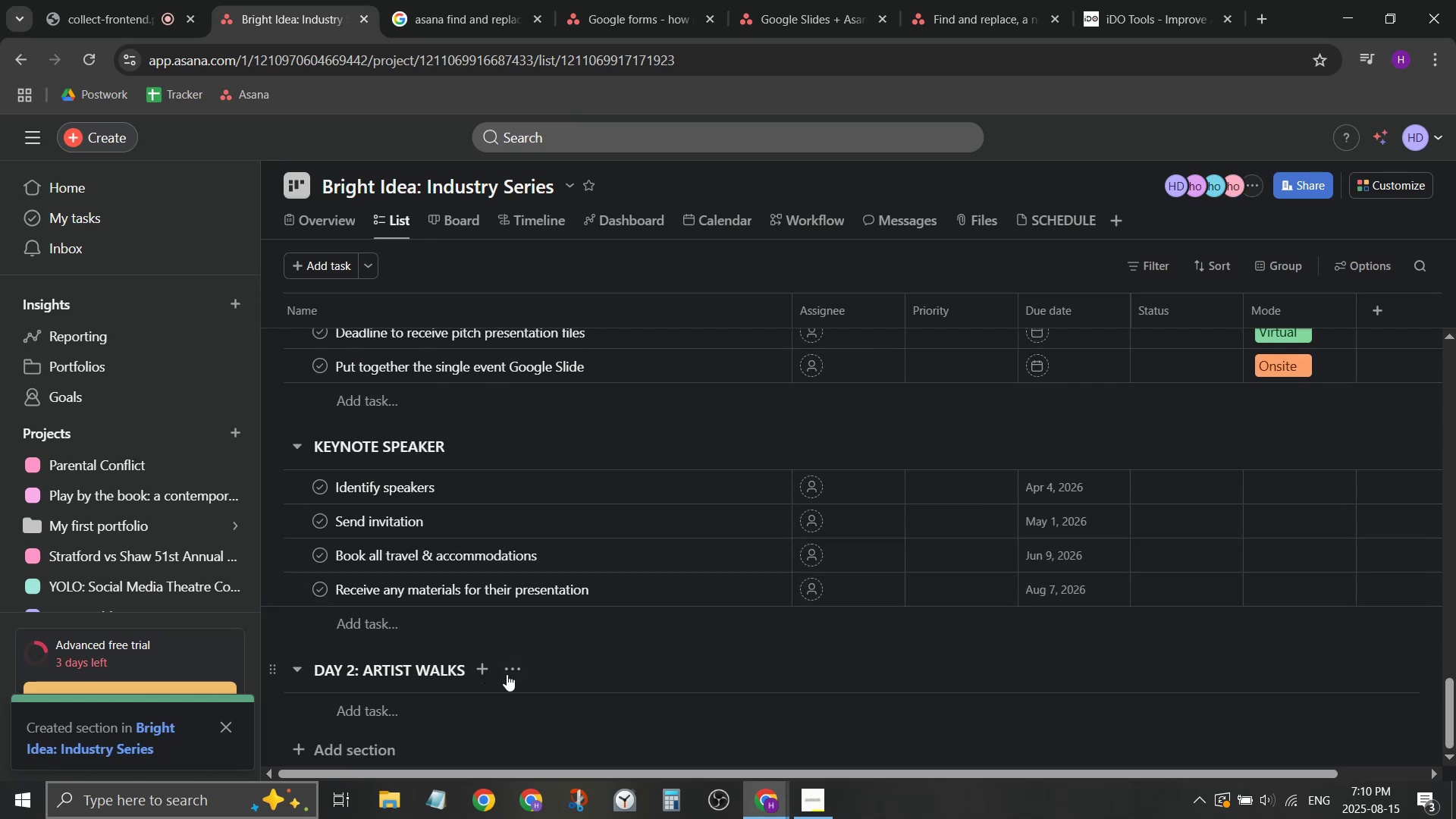 
left_click([507, 674])
 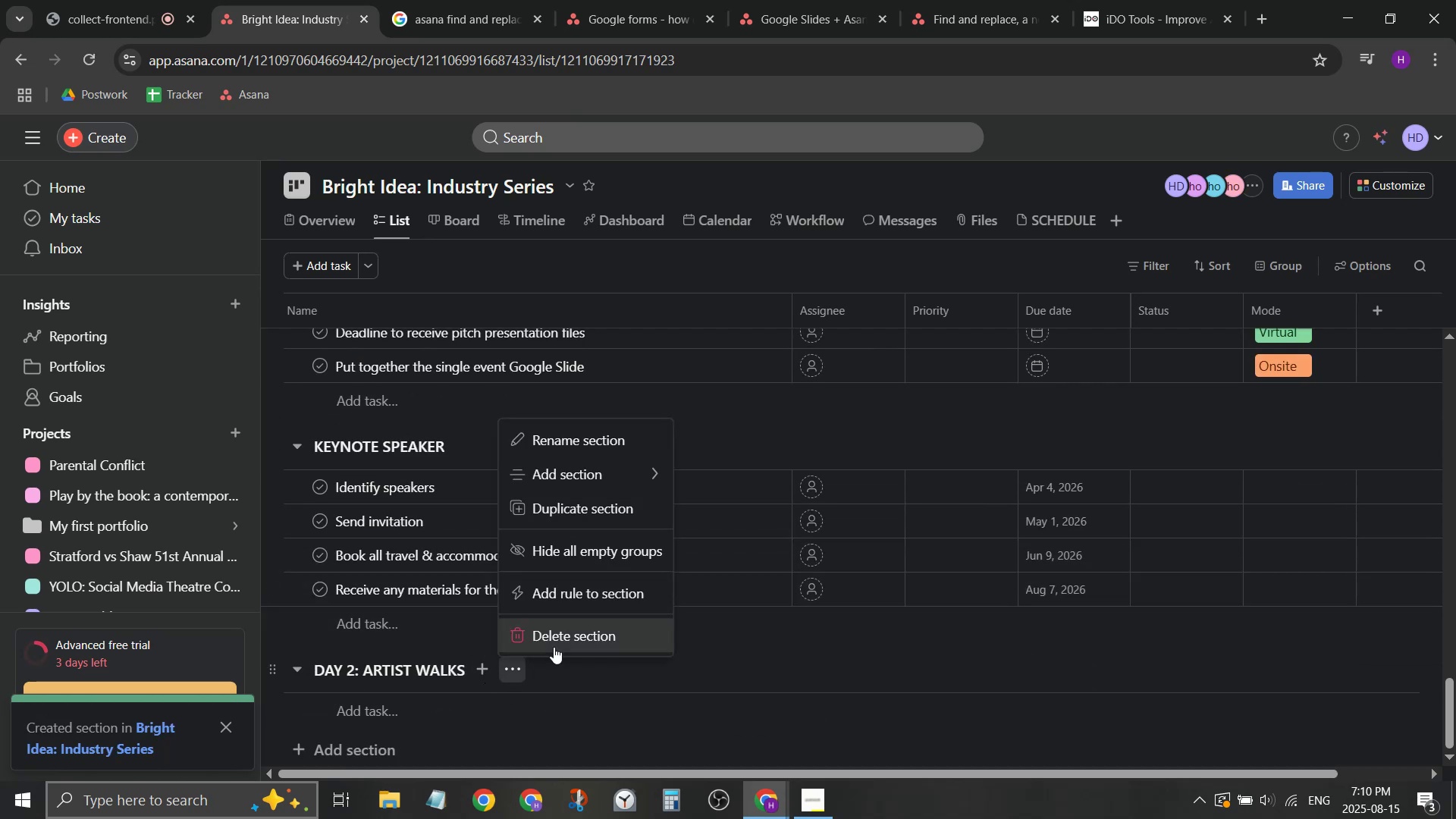 
left_click([554, 647])
 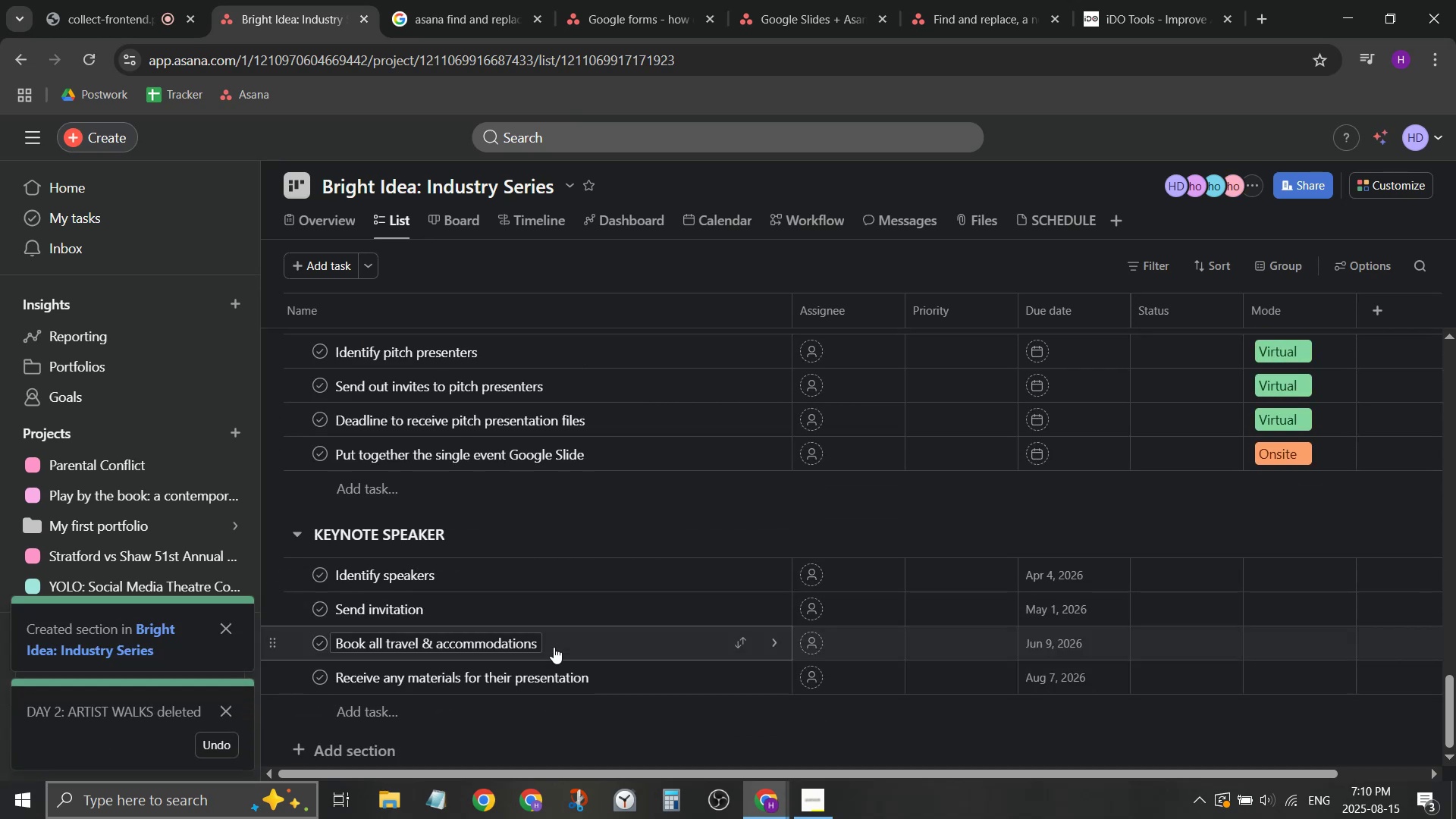 
scroll: coordinate [550, 637], scroll_direction: up, amount: 1.0
 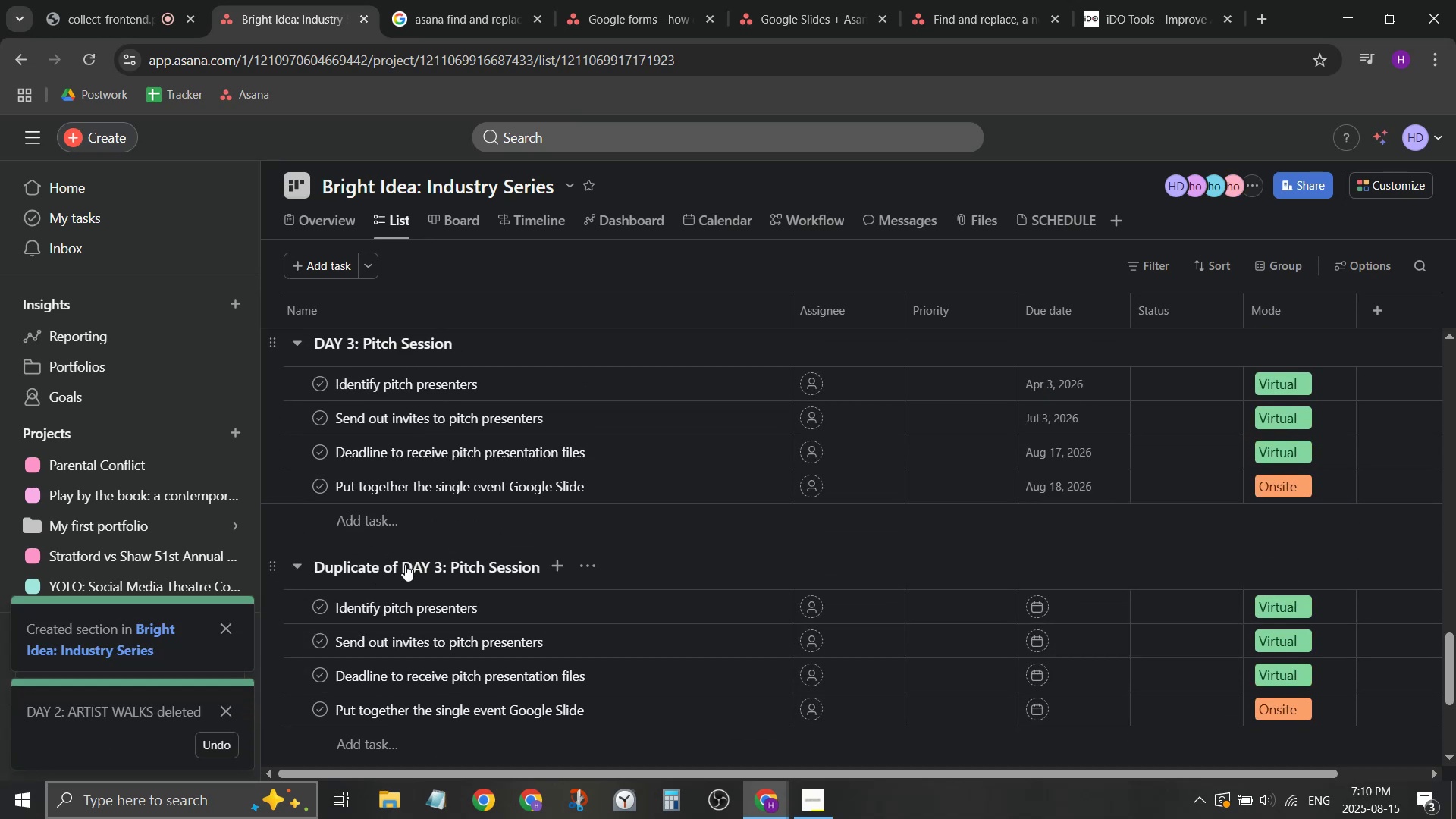 
left_click([449, 554])
 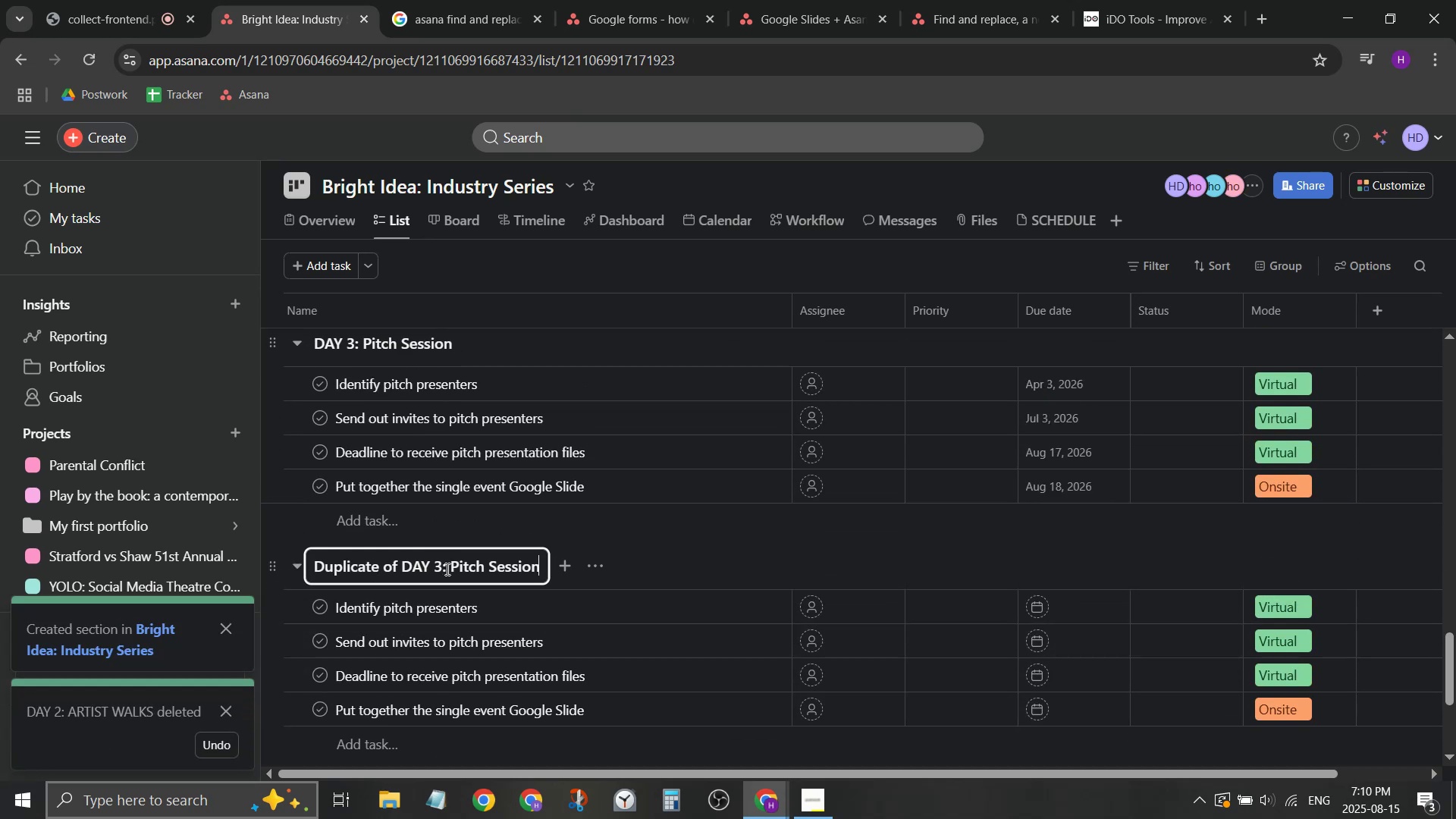 
left_click_drag(start_coordinate=[443, 570], to_coordinate=[212, 559])
 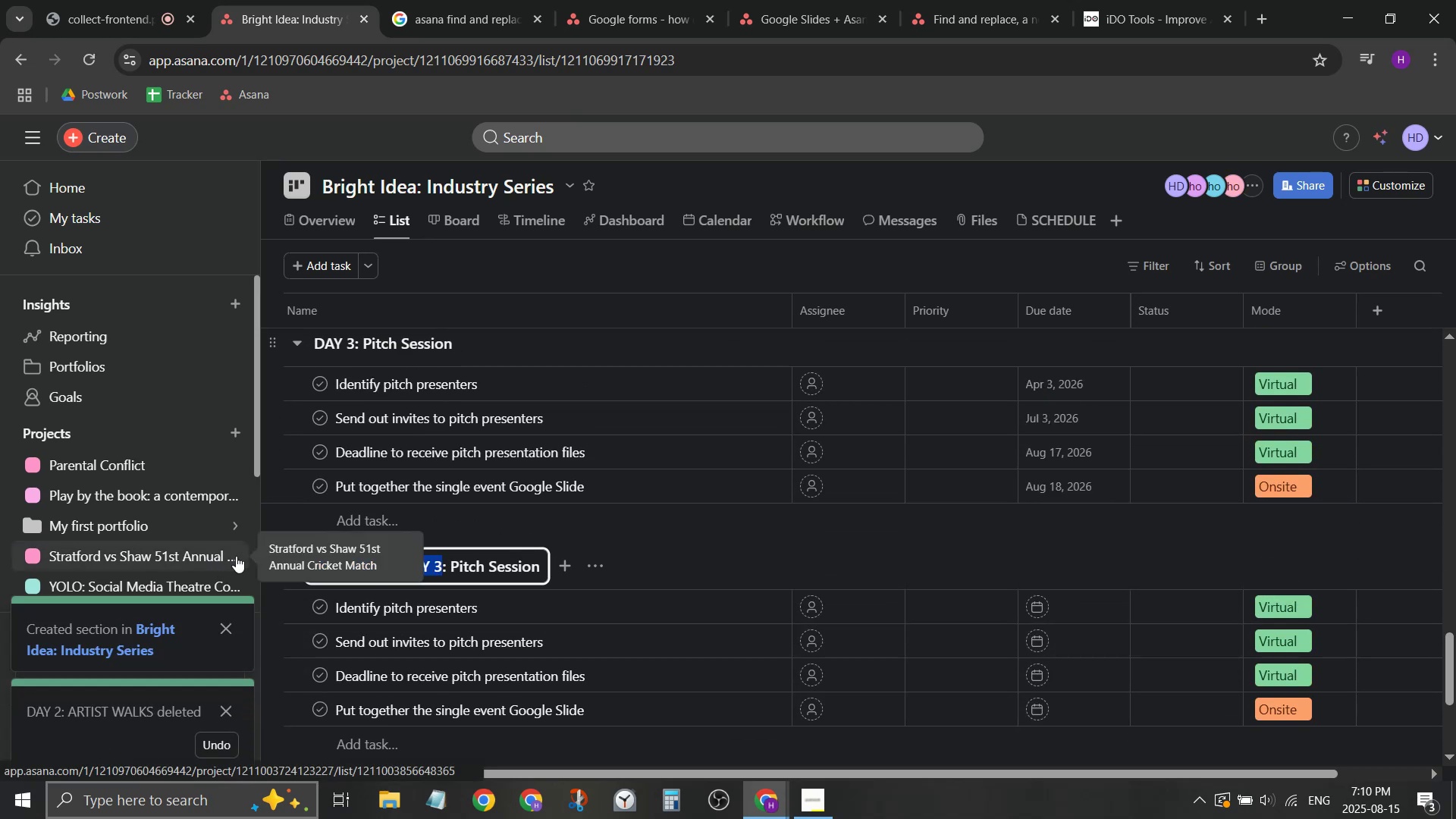 
type(DAY 2)
 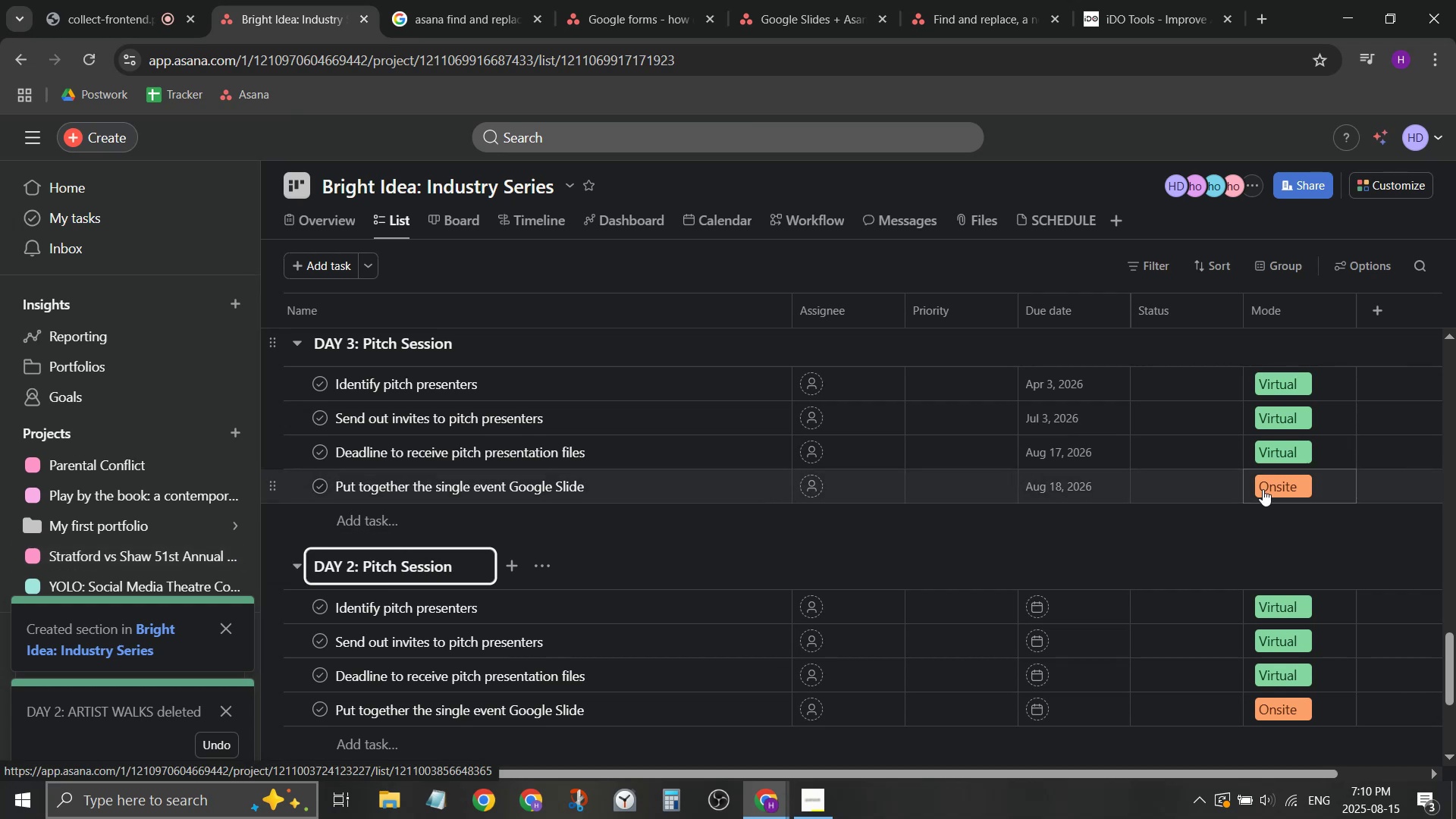 
key(ArrowRight)
 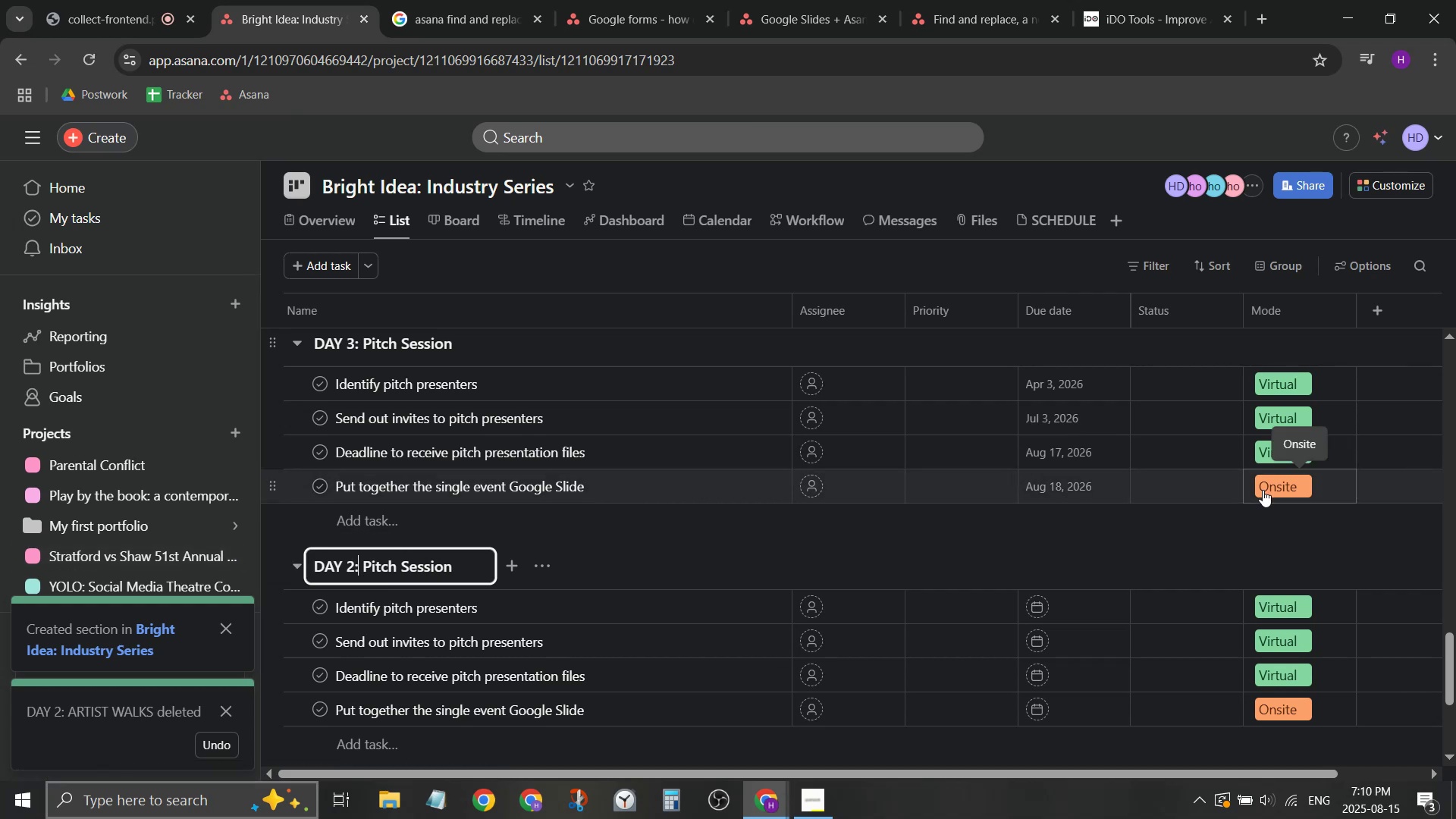 
key(ArrowRight)
 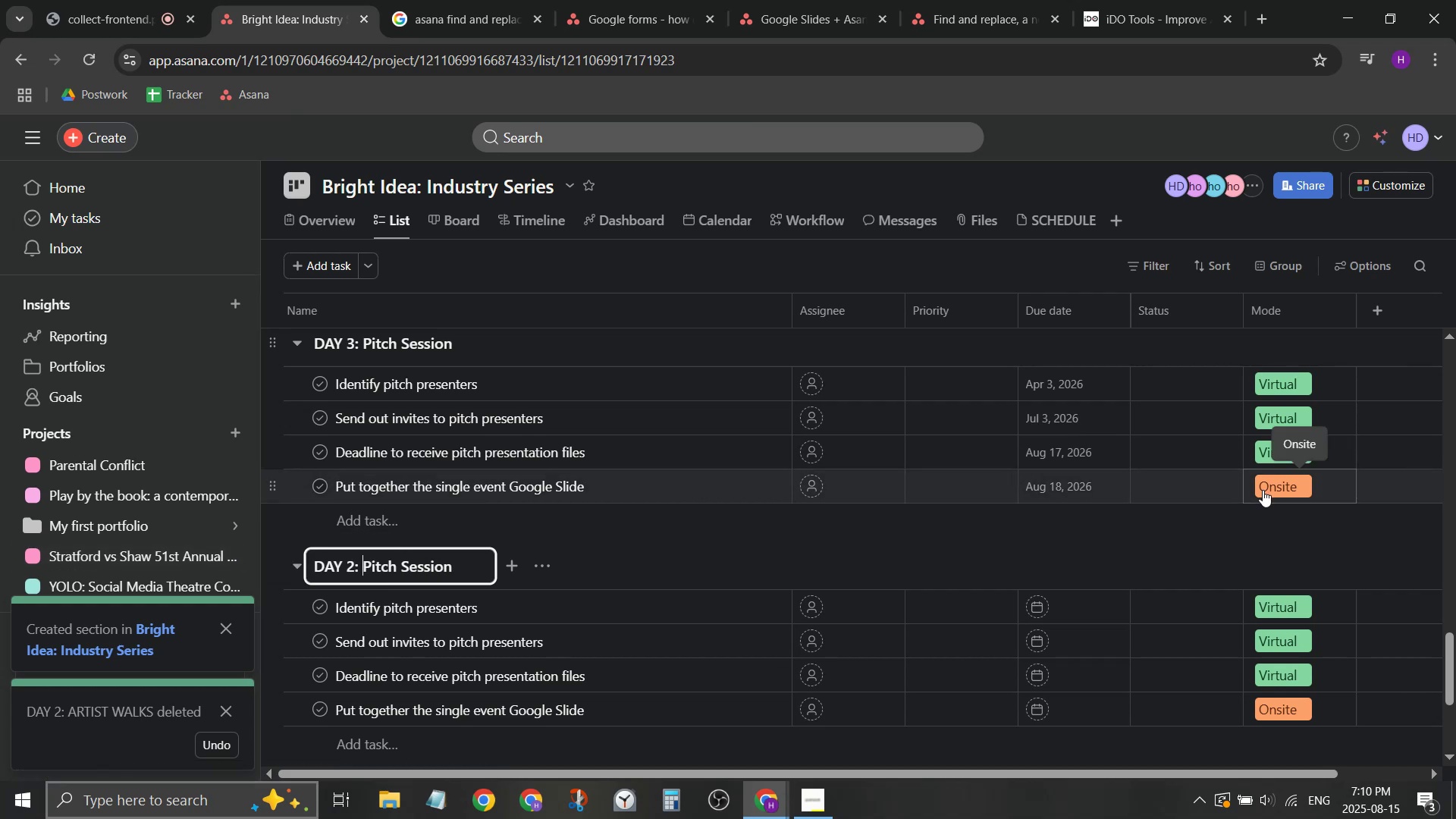 
hold_key(key=Delete, duration=0.99)
 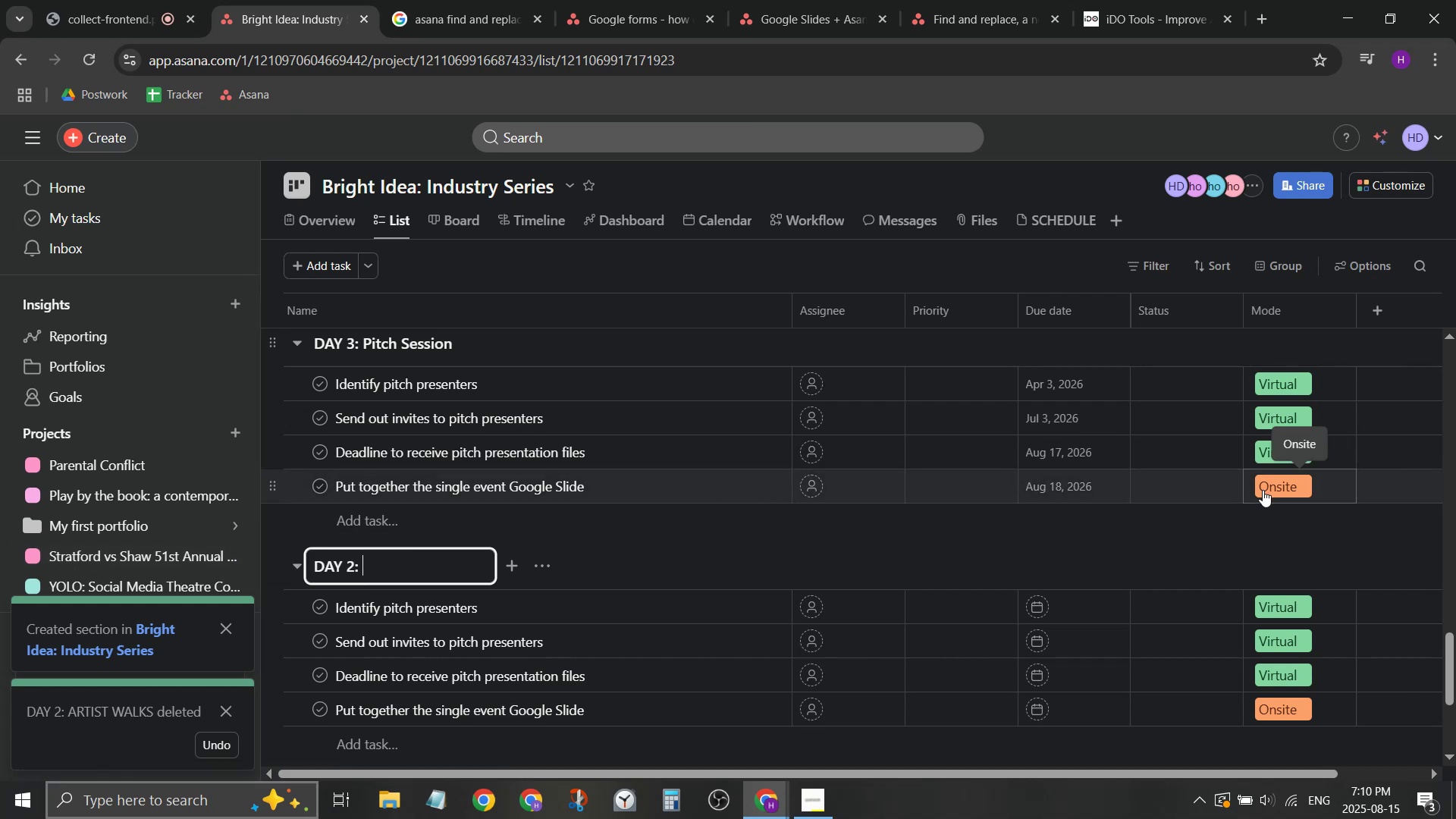 
type(ARTIST WALKS)
 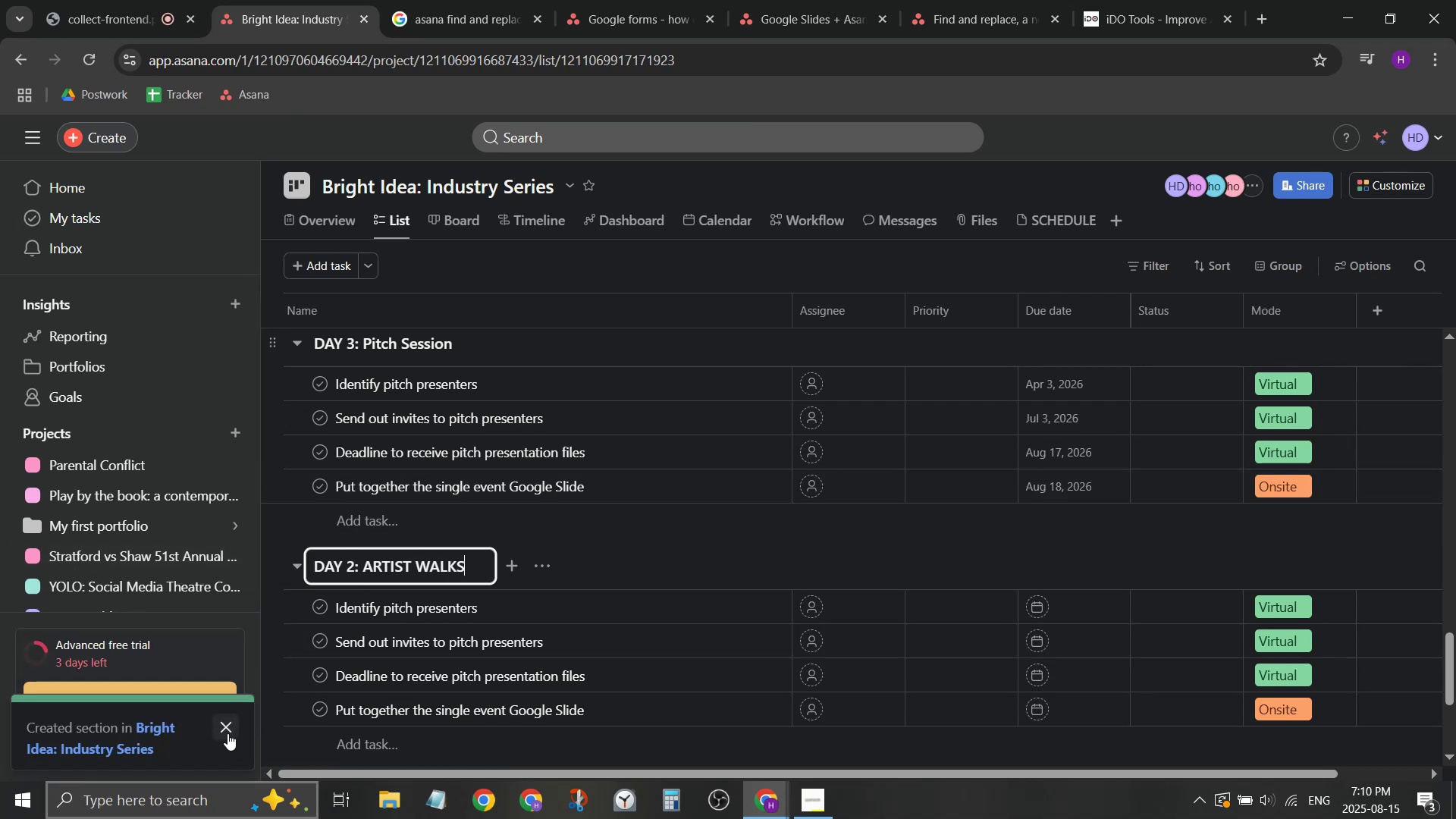 
left_click([227, 730])
 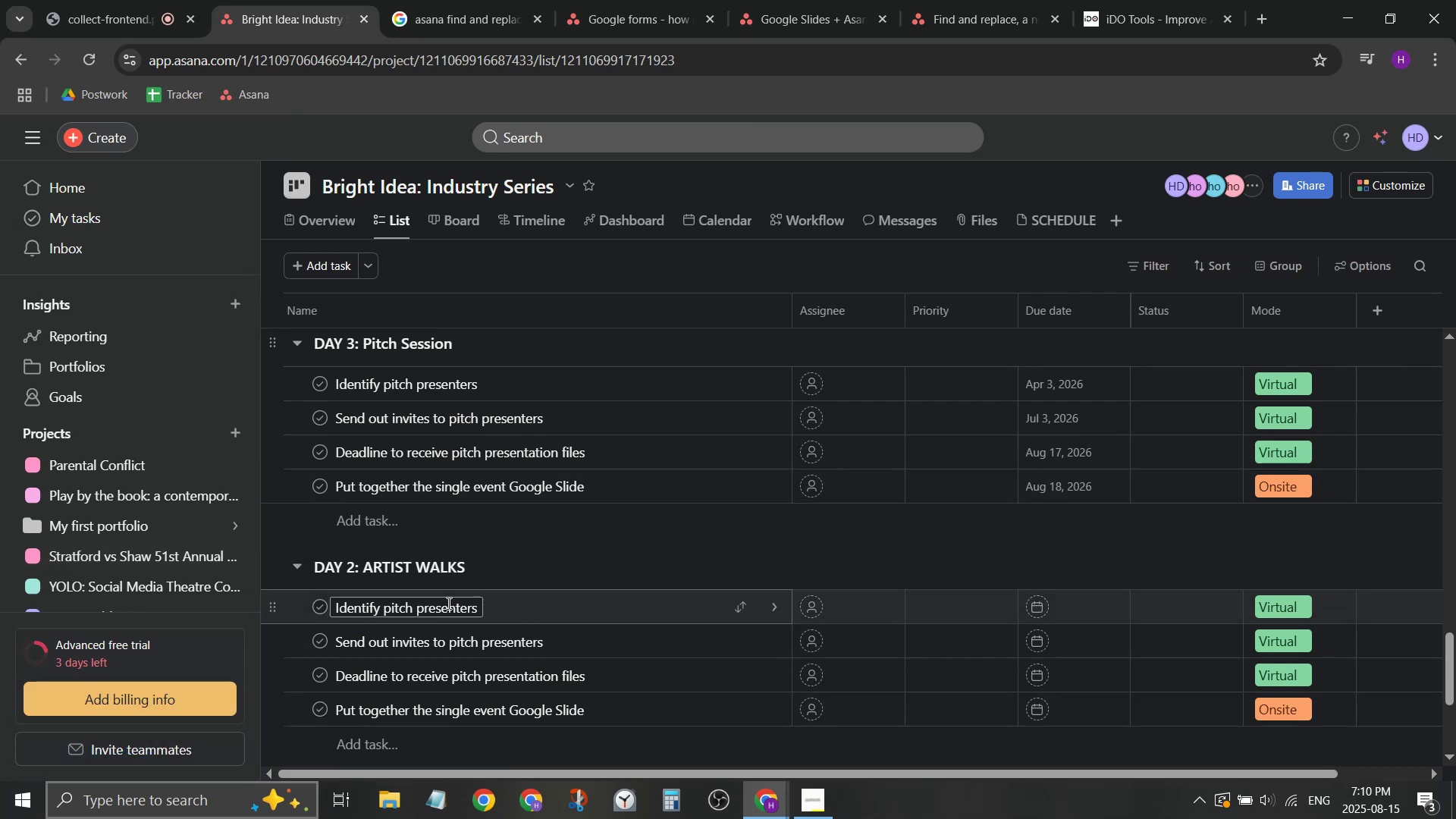 
left_click([439, 601])
 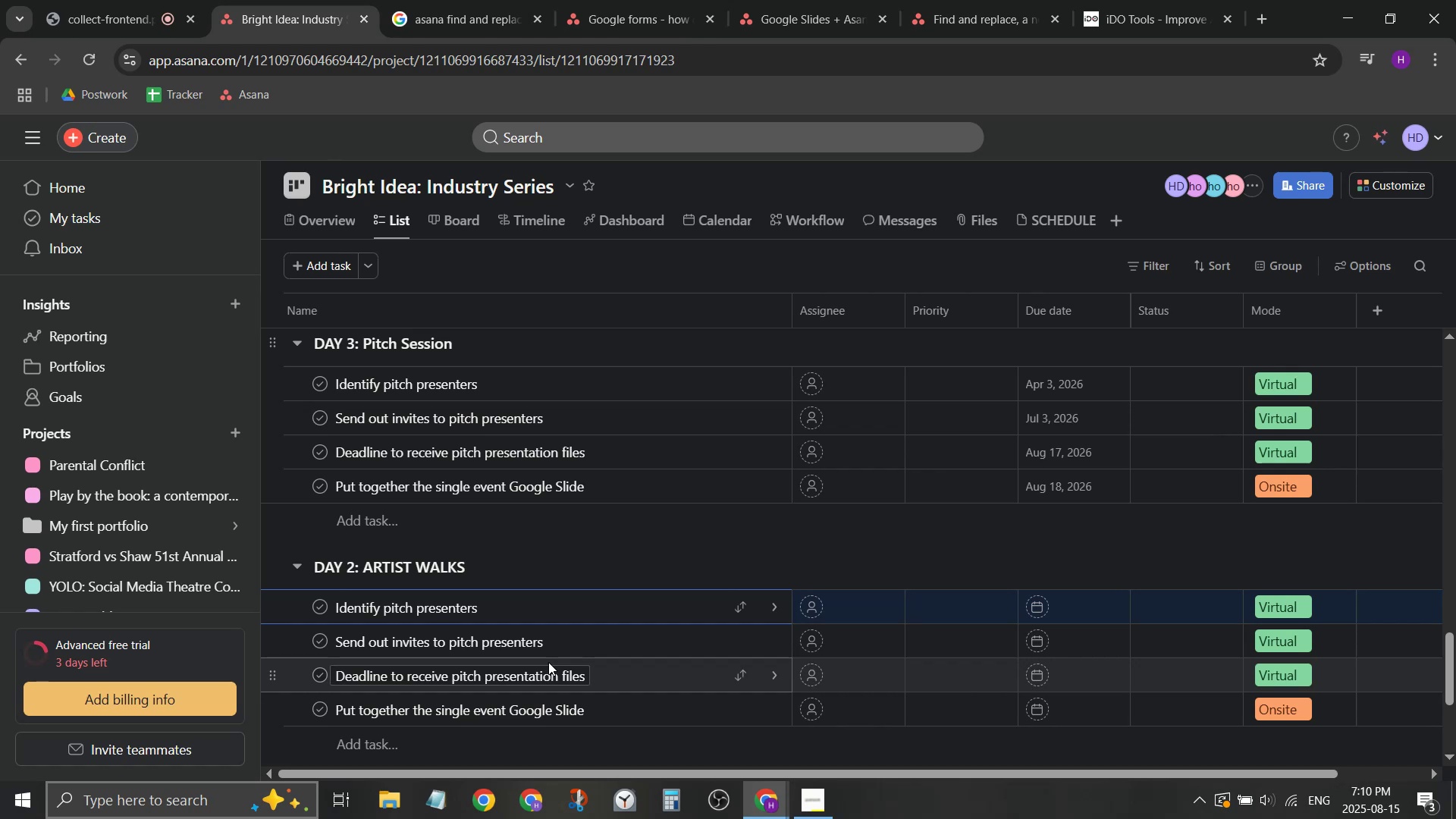 
key(Control+1)
 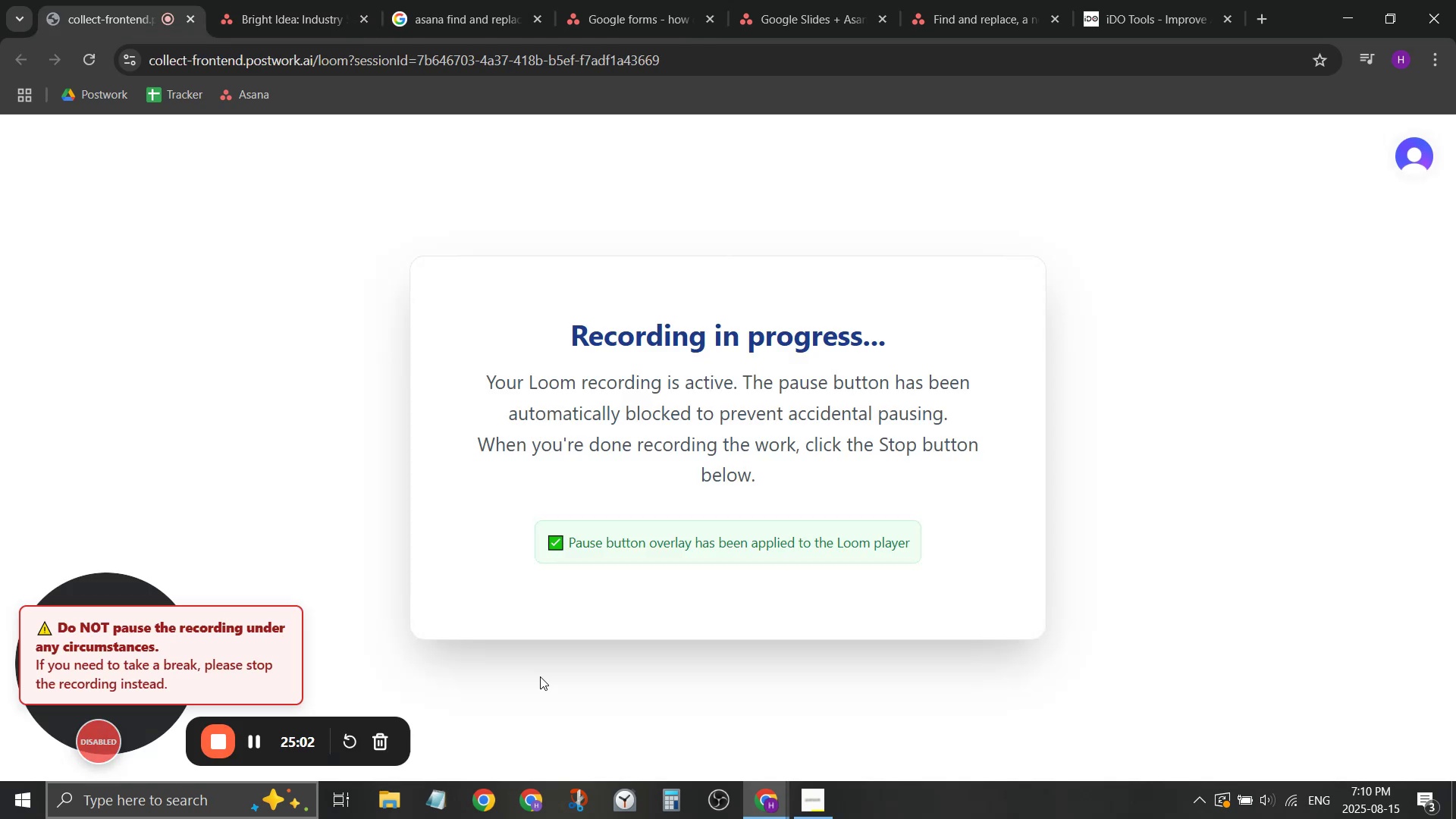 
key(Control+ControlLeft)
 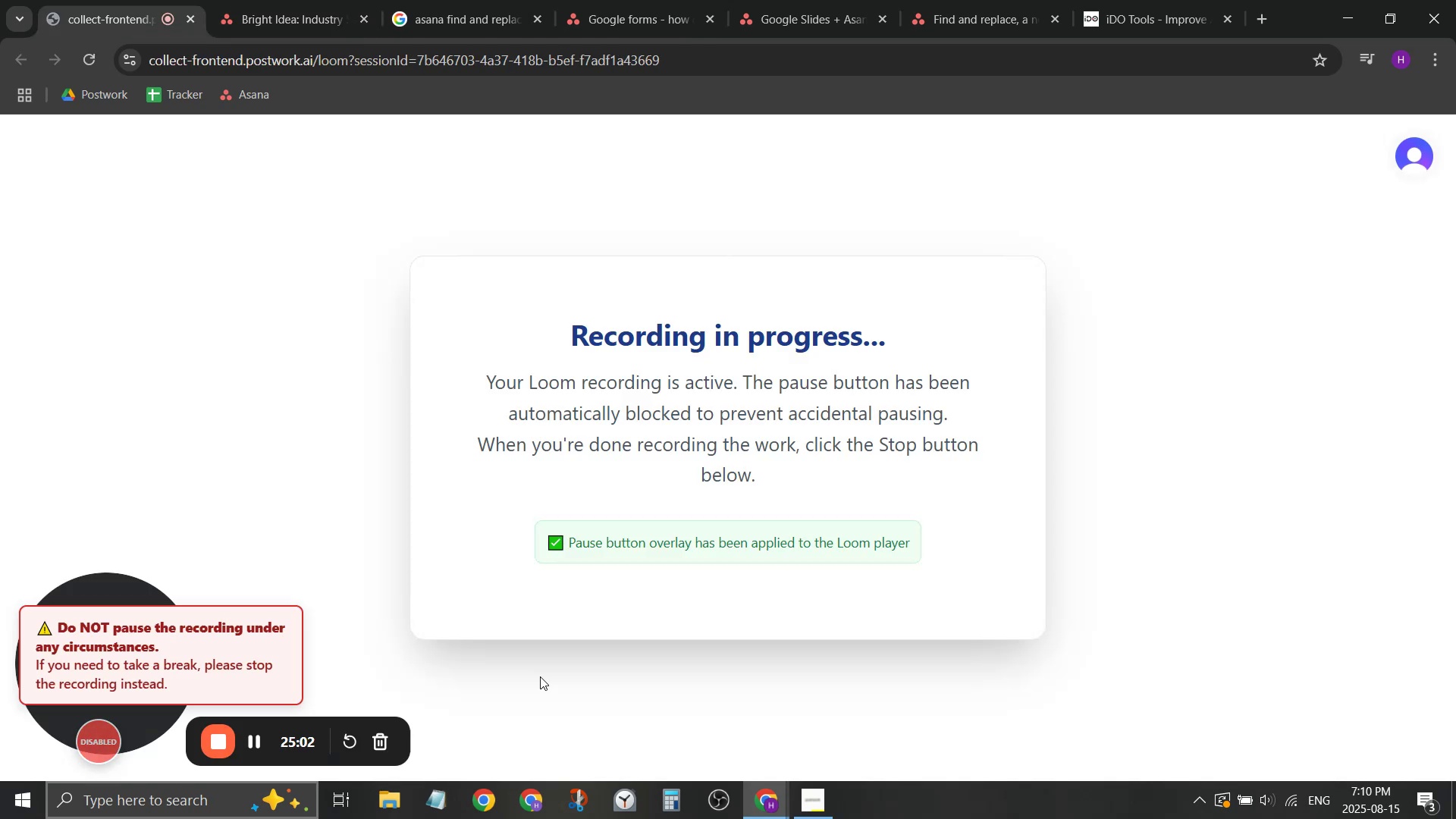 
key(Control+2)
 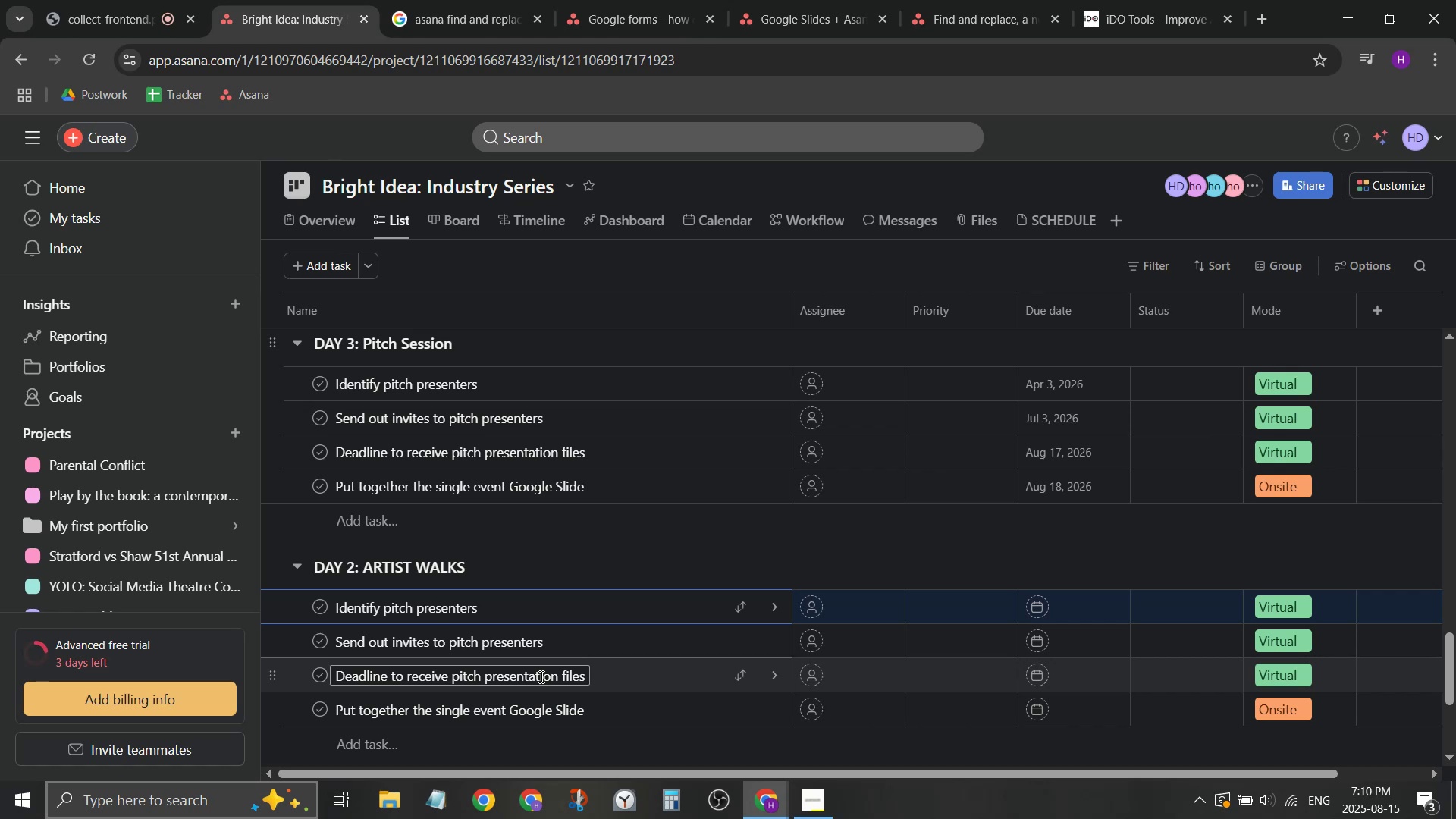 
wait(29.03)
 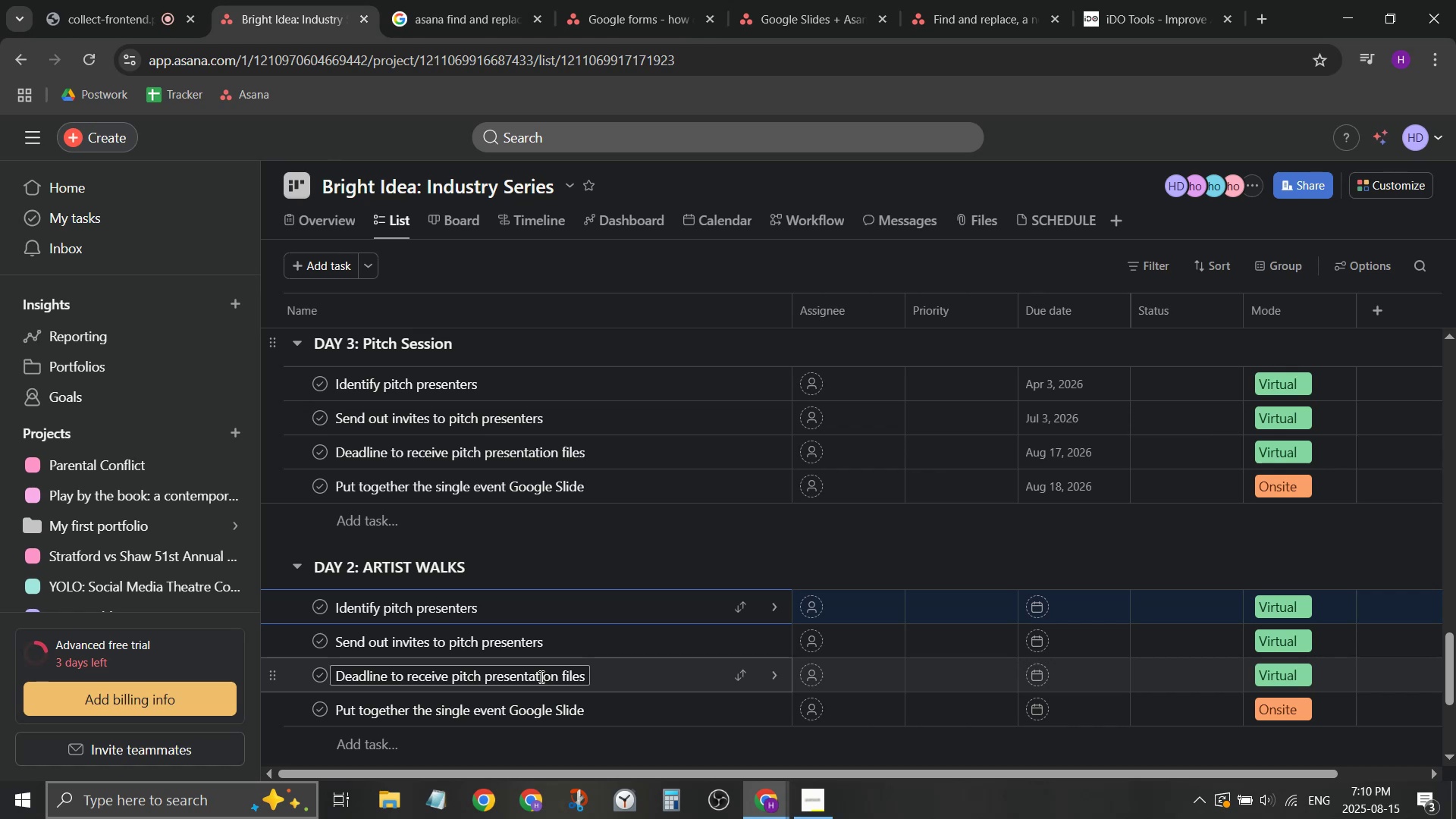 
key(ArrowLeft)
 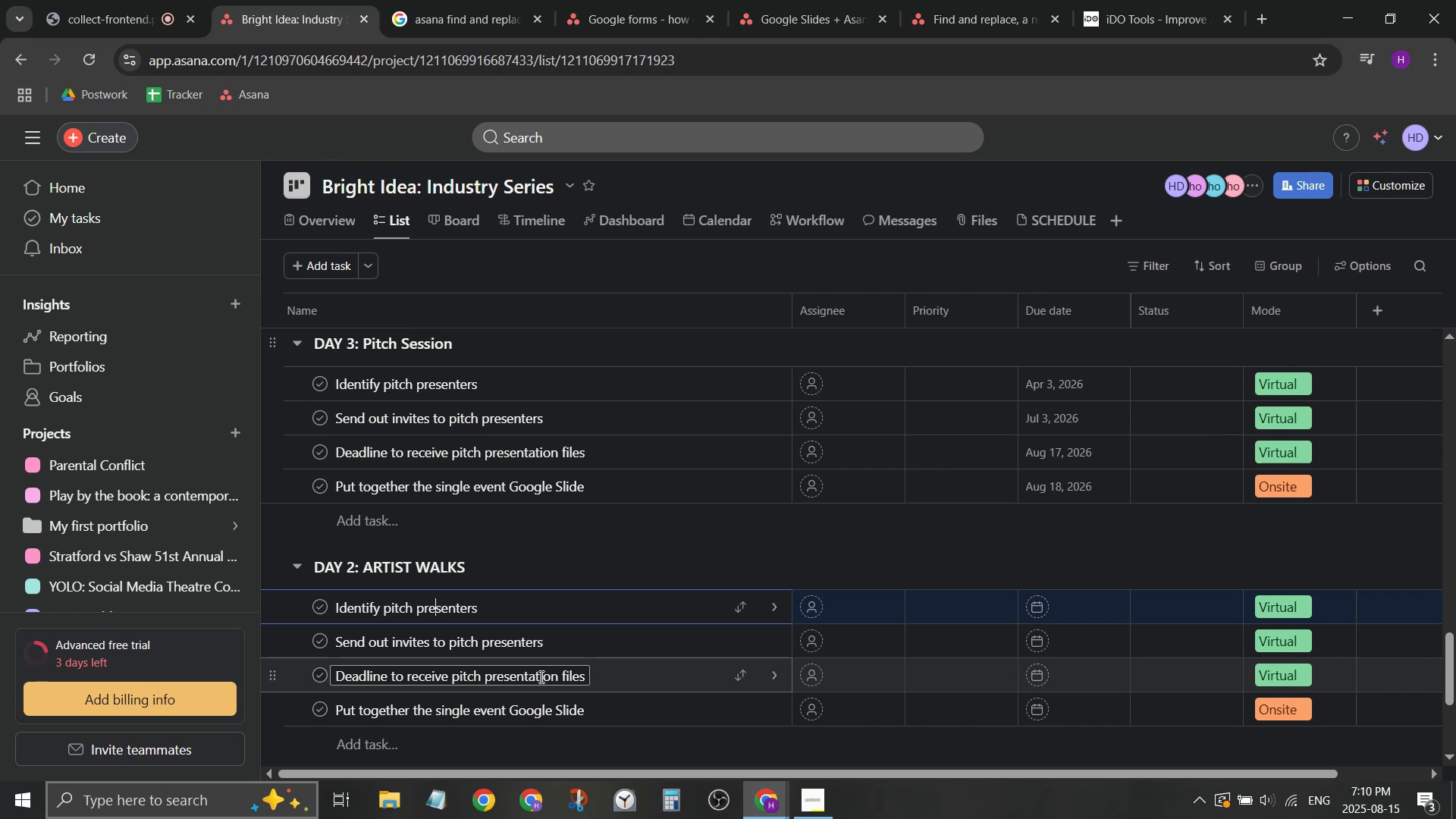 
key(ArrowLeft)
 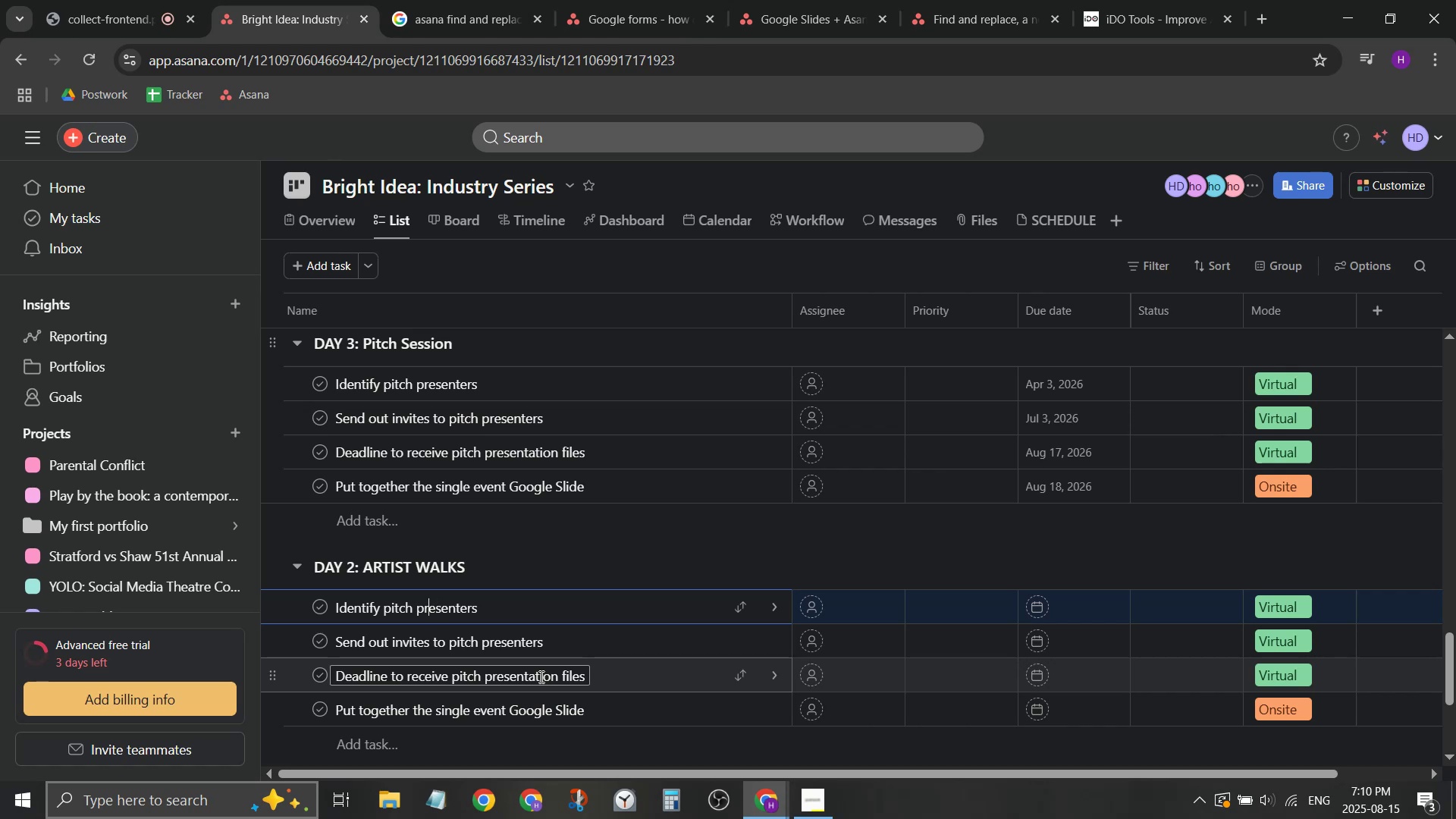 
hold_key(key=ArrowLeft, duration=0.57)
 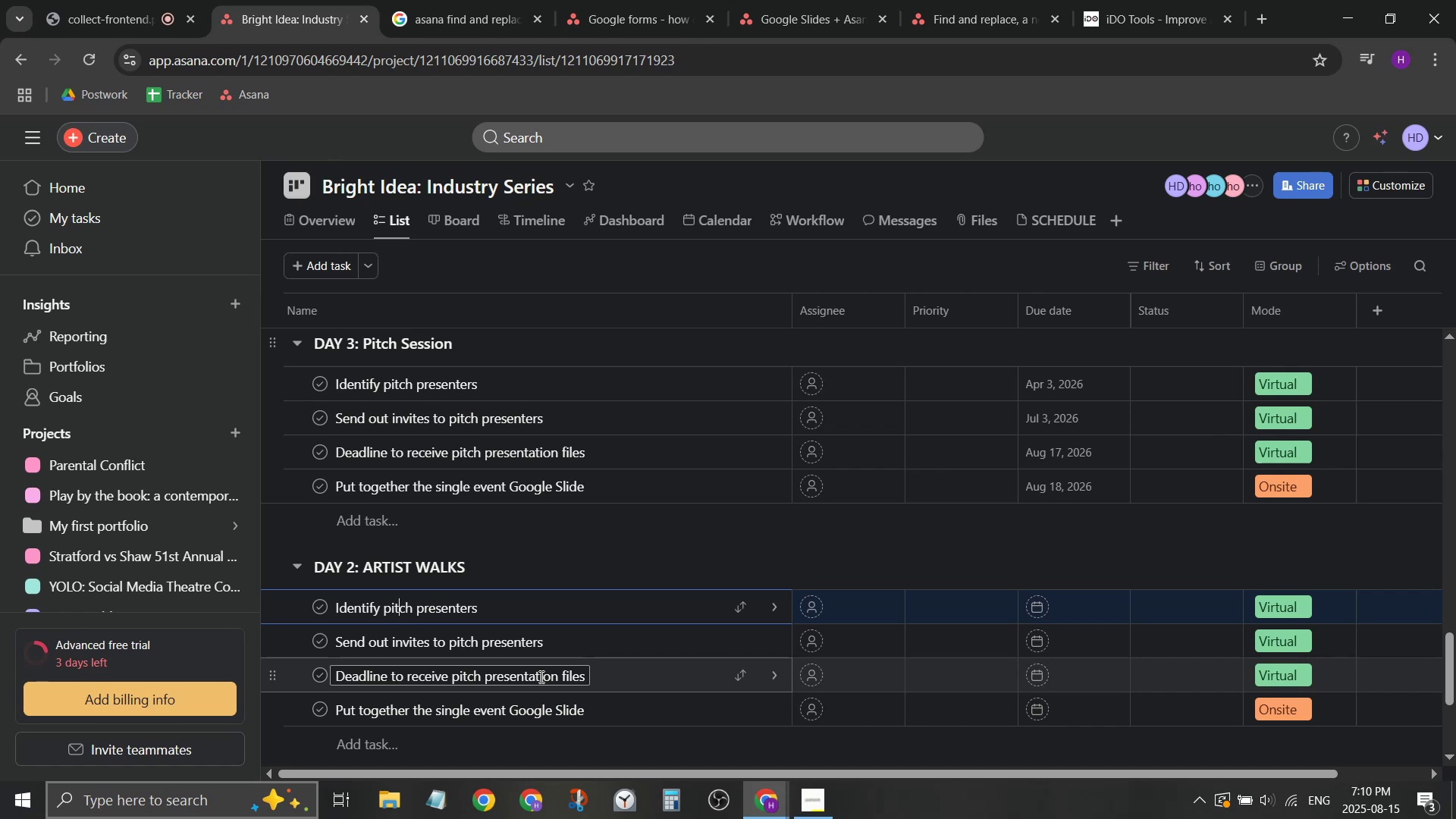 
key(ArrowLeft)
 